 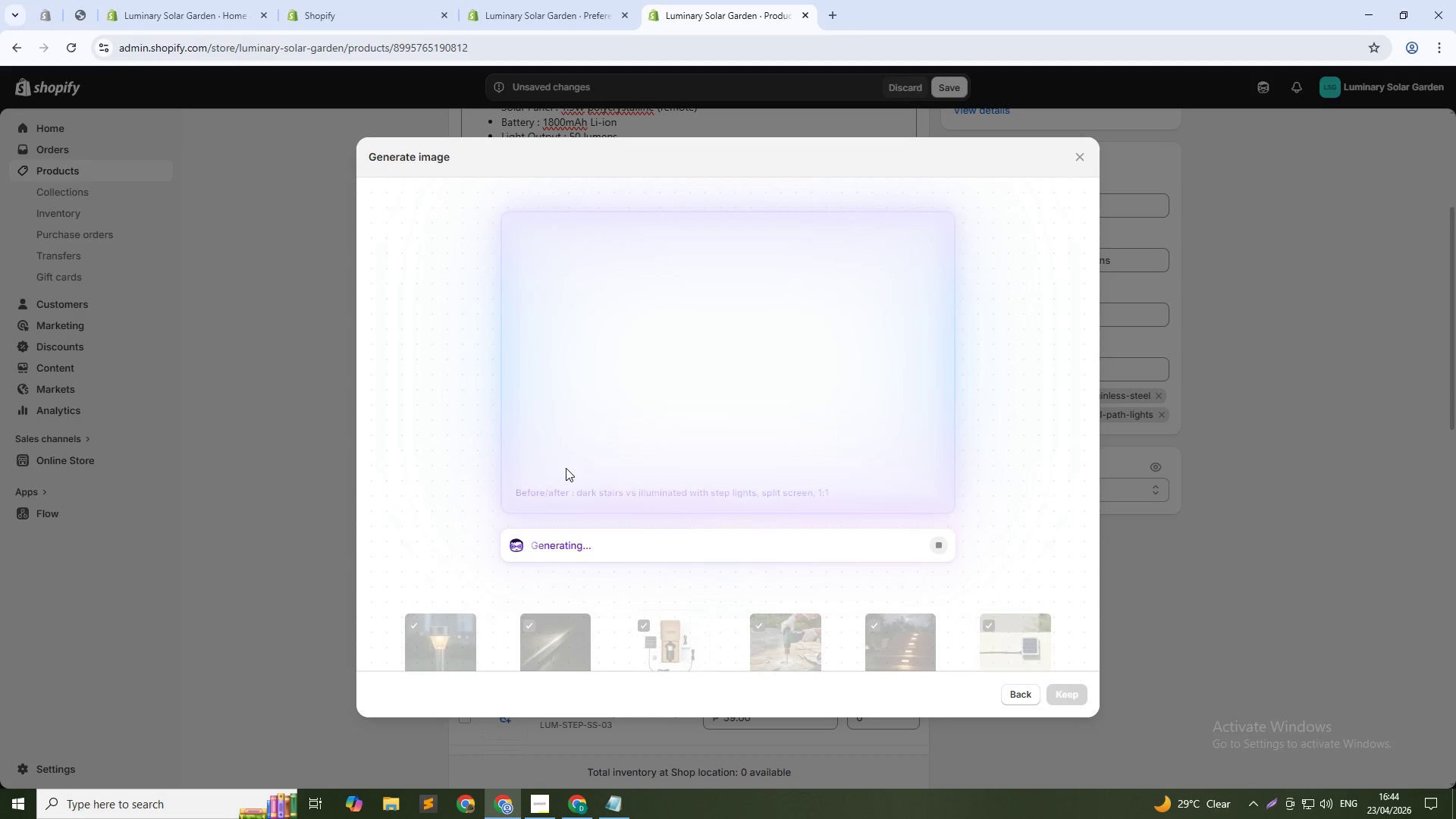 
left_click([1074, 693])
 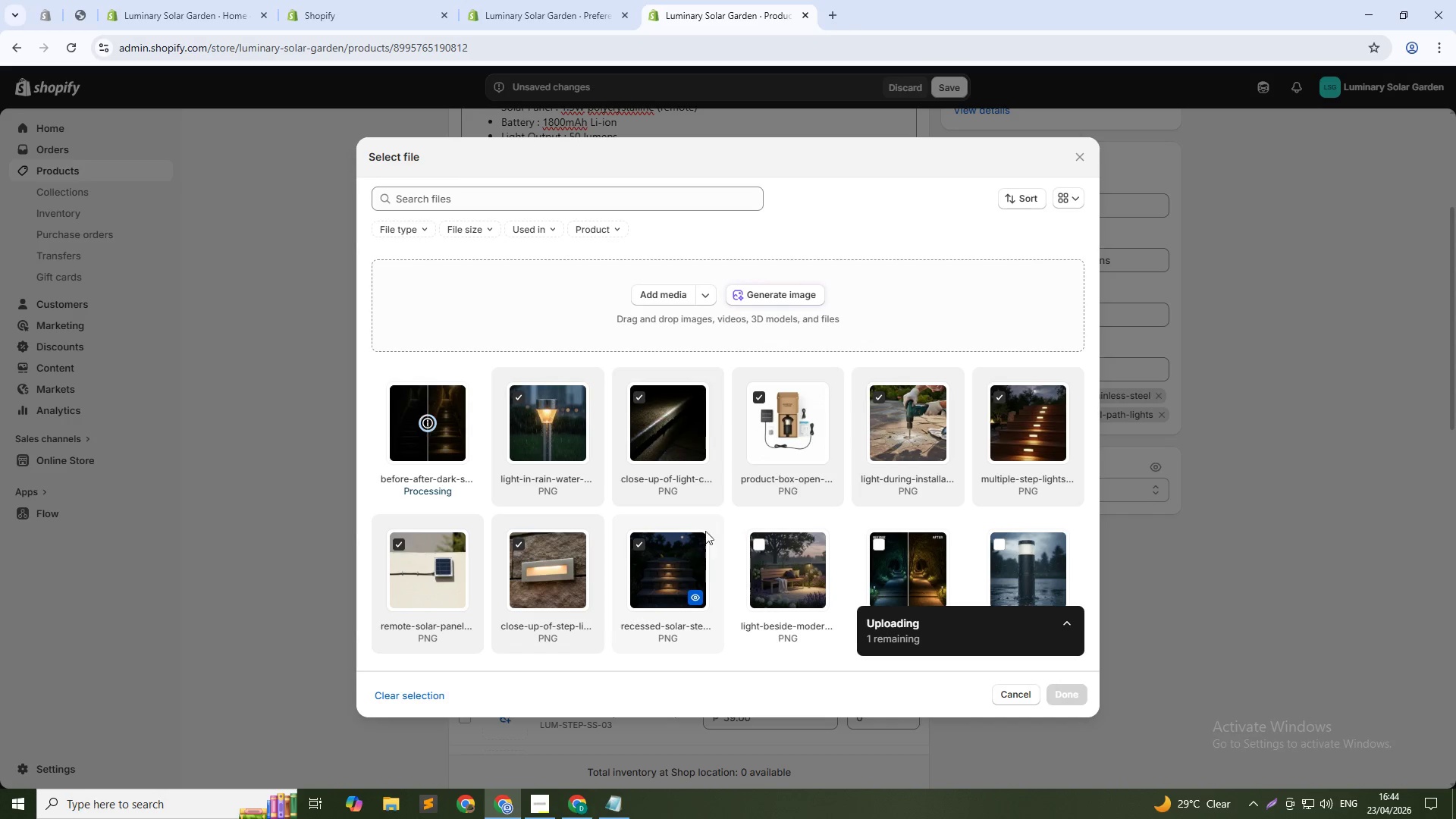 
mouse_move([467, 407])
 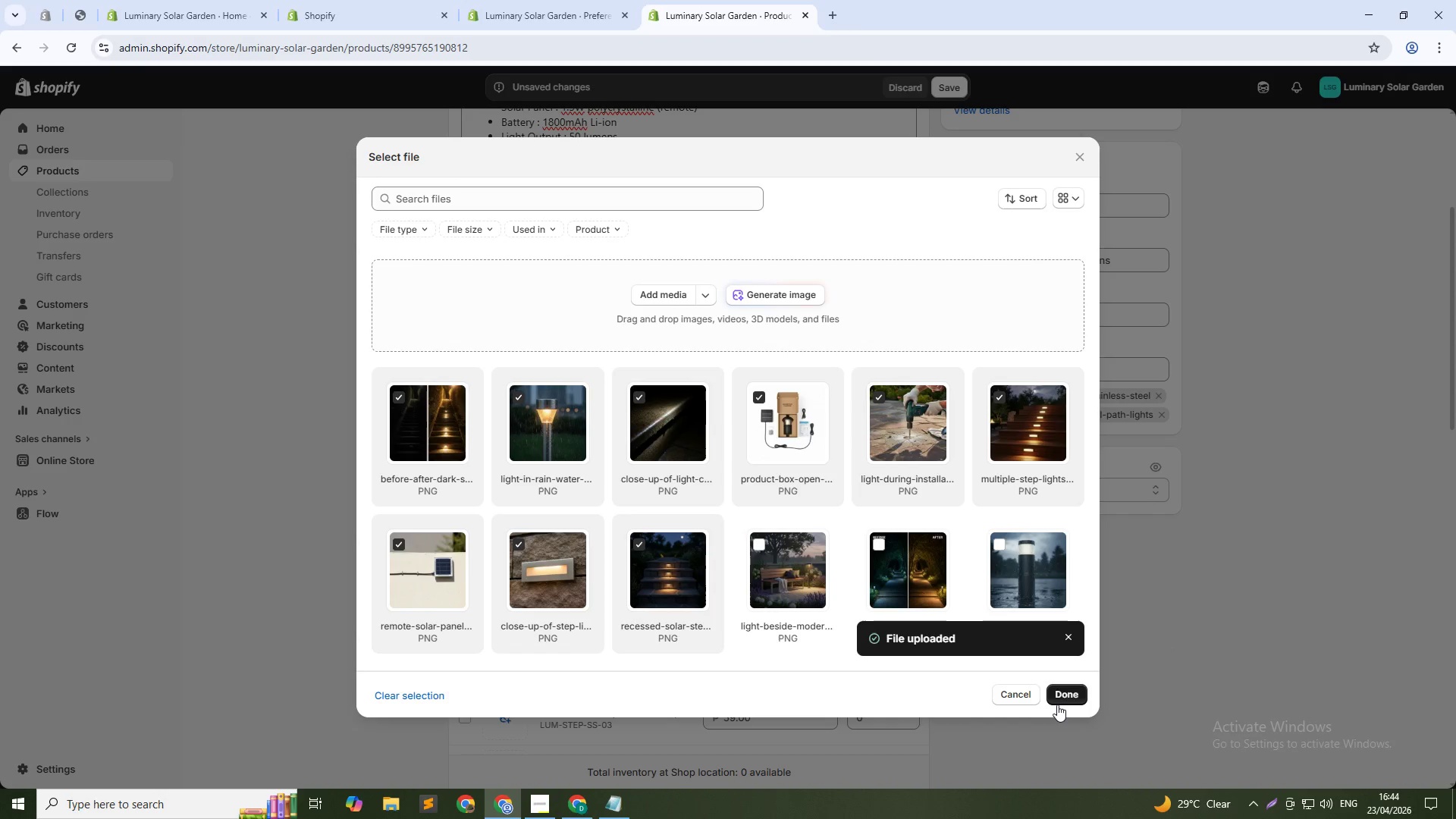 
left_click([1062, 691])
 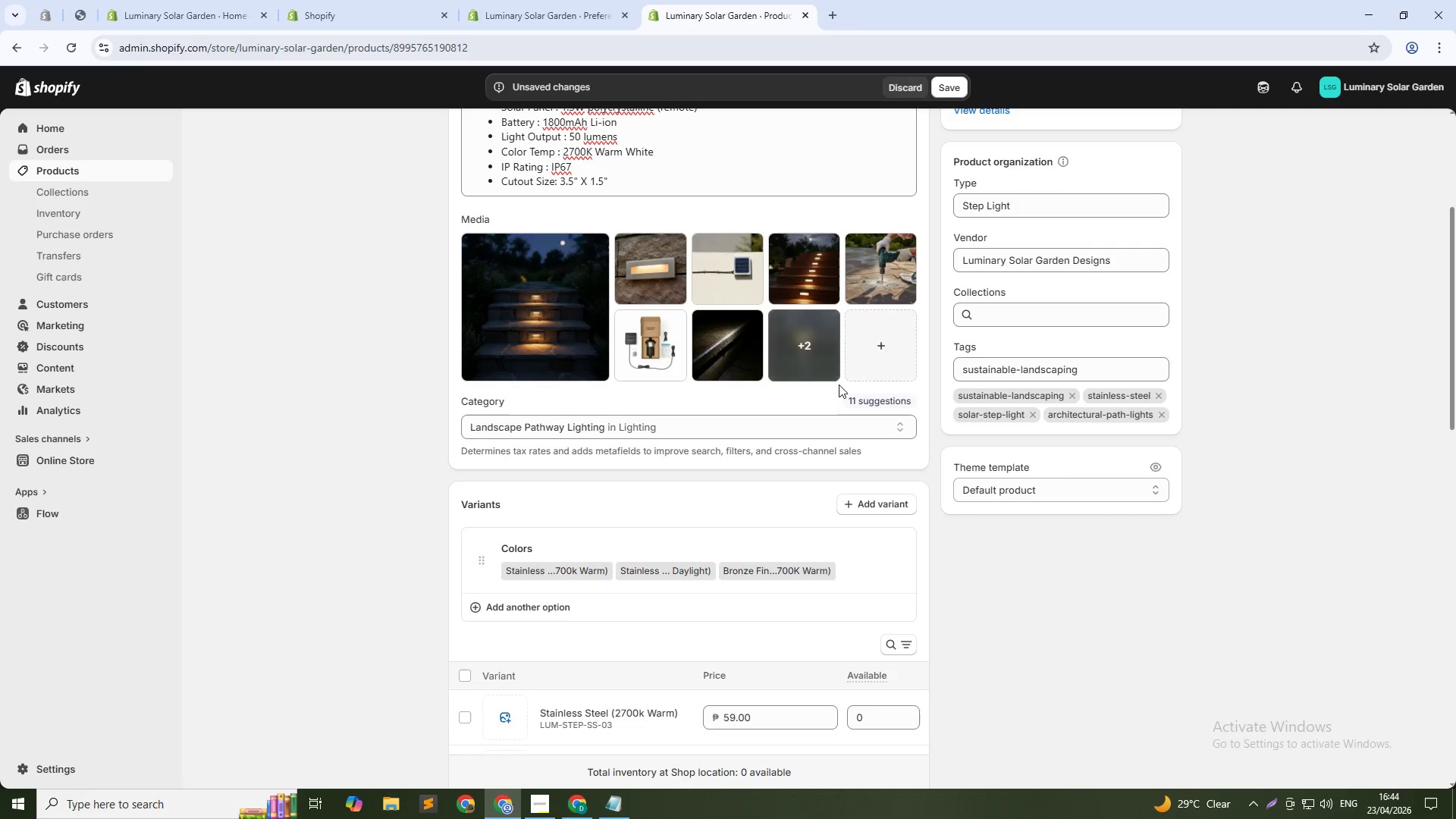 
left_click([881, 347])
 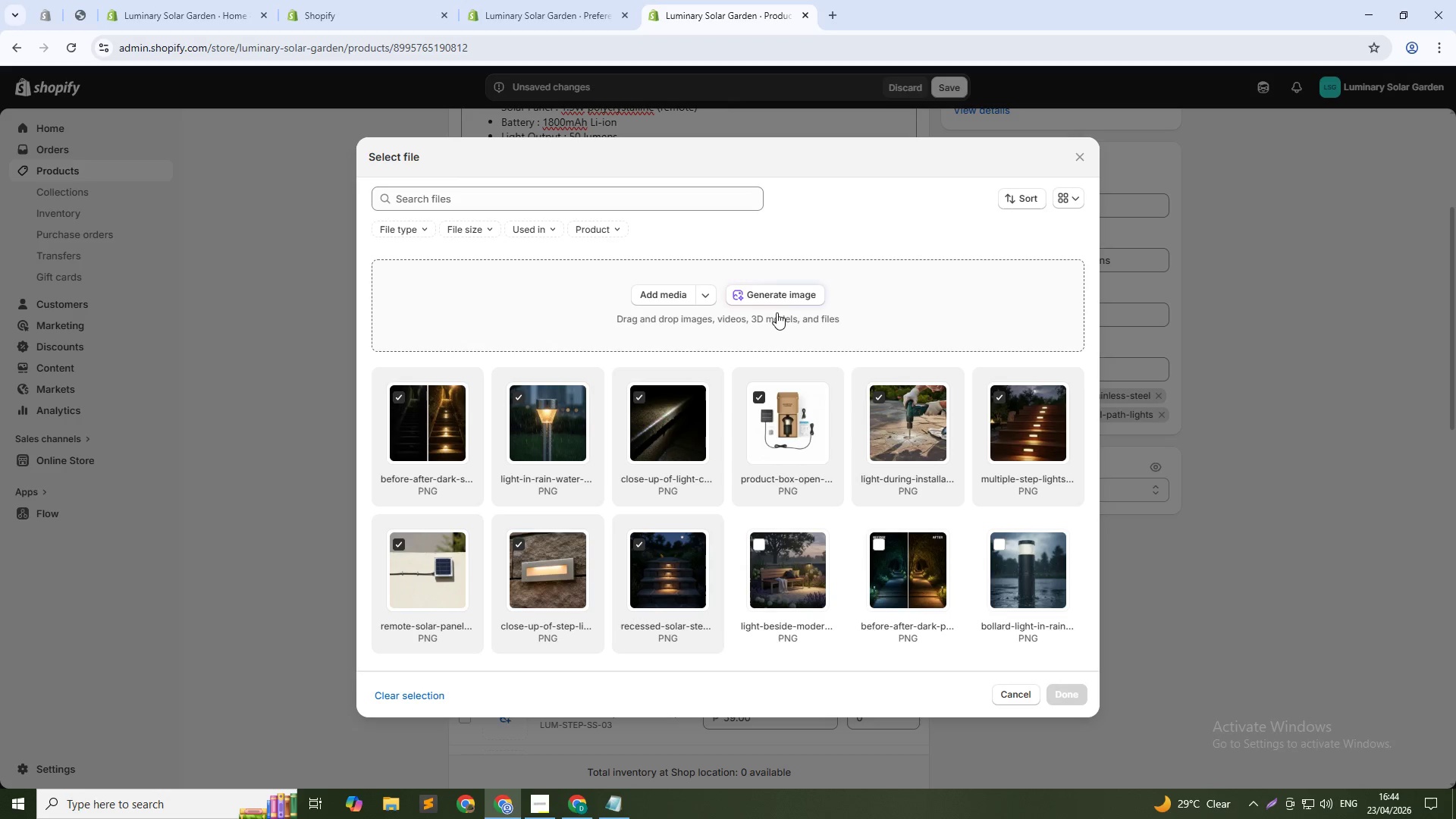 
left_click([772, 299])
 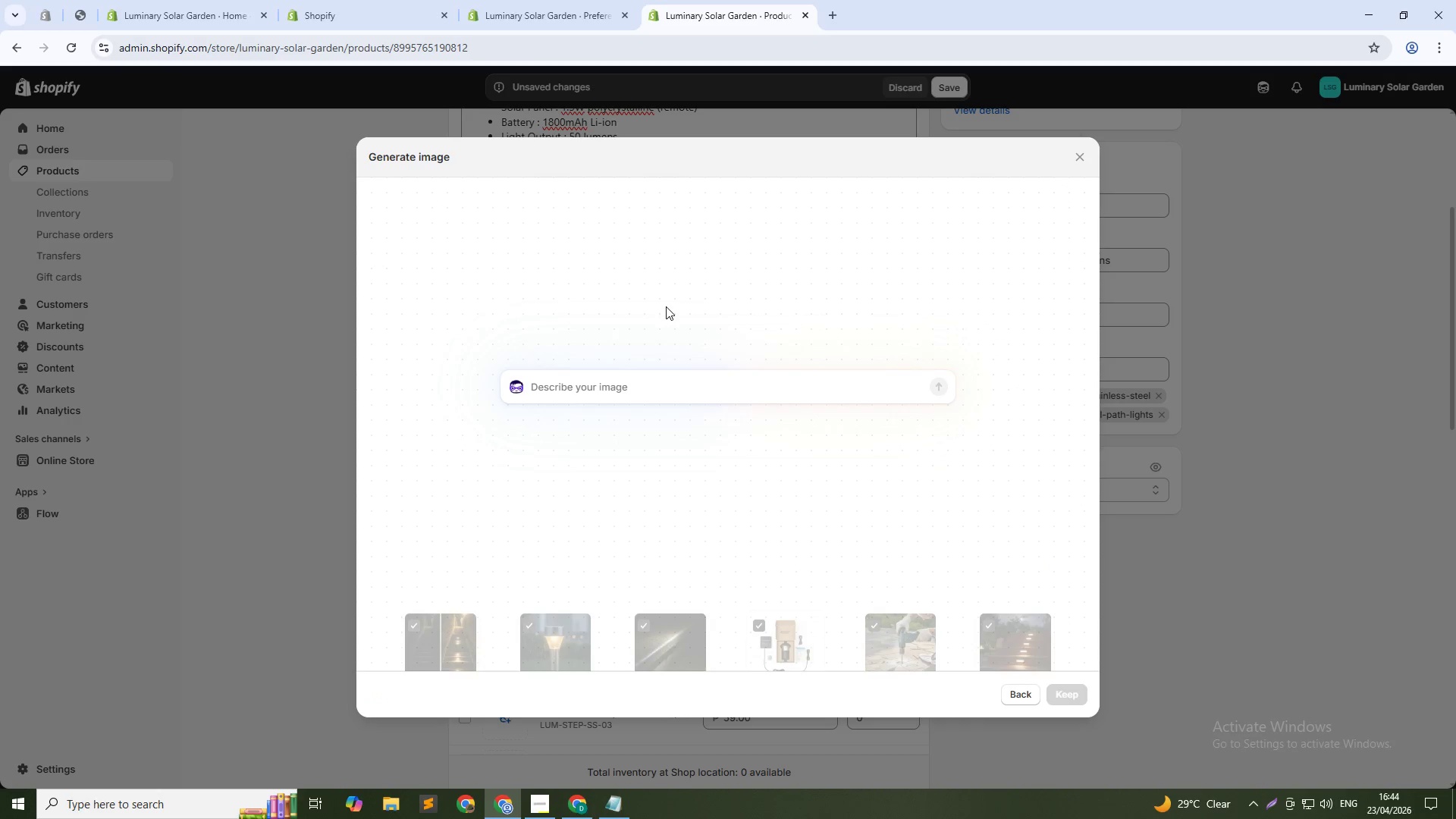 
left_click([661, 392])
 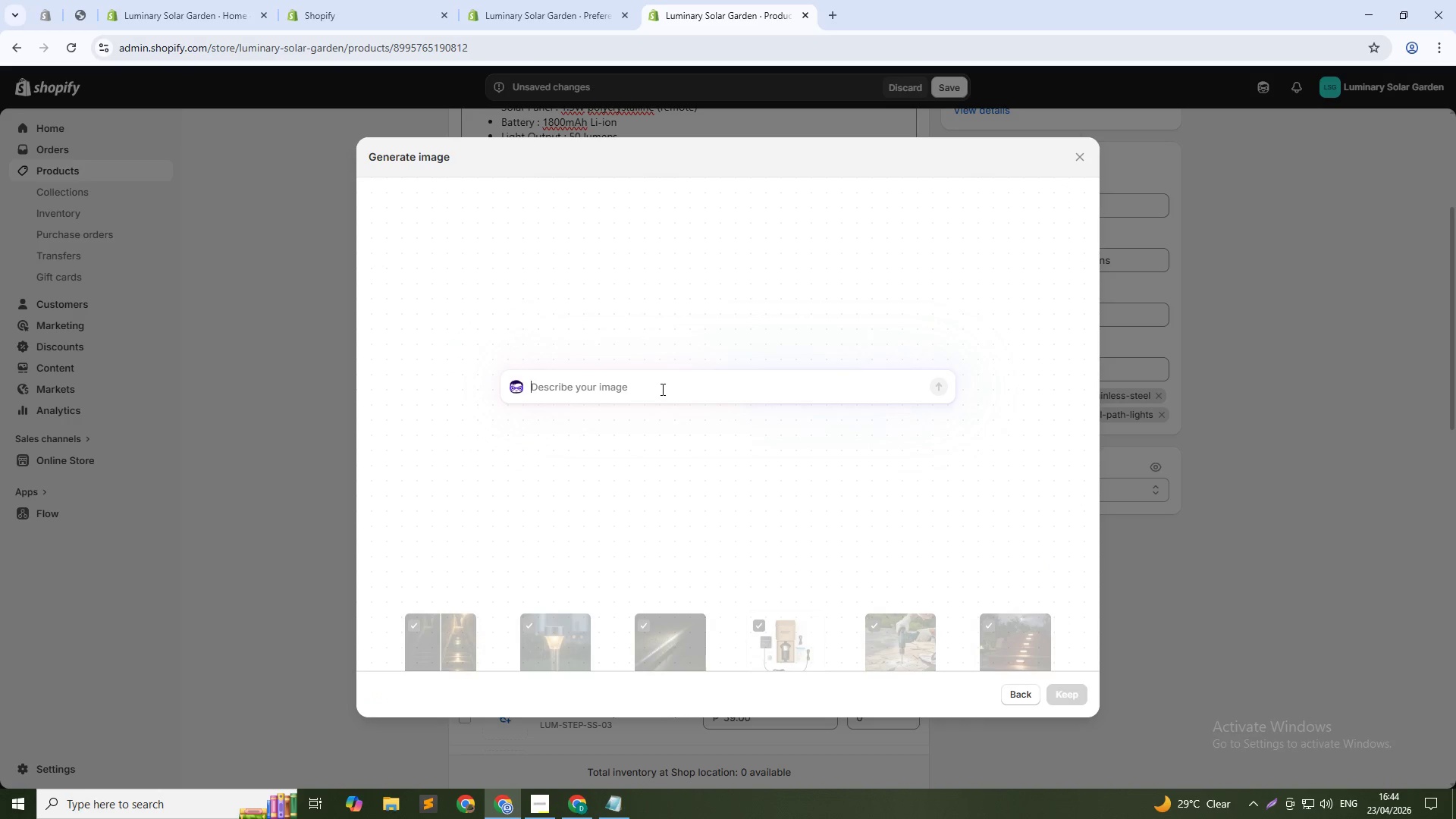 
type(Warm light vs daylight color temperature compariosn)
key(Backspace)
key(Backspace)
key(Backspace)
type(son, side by ide, 1:1)
 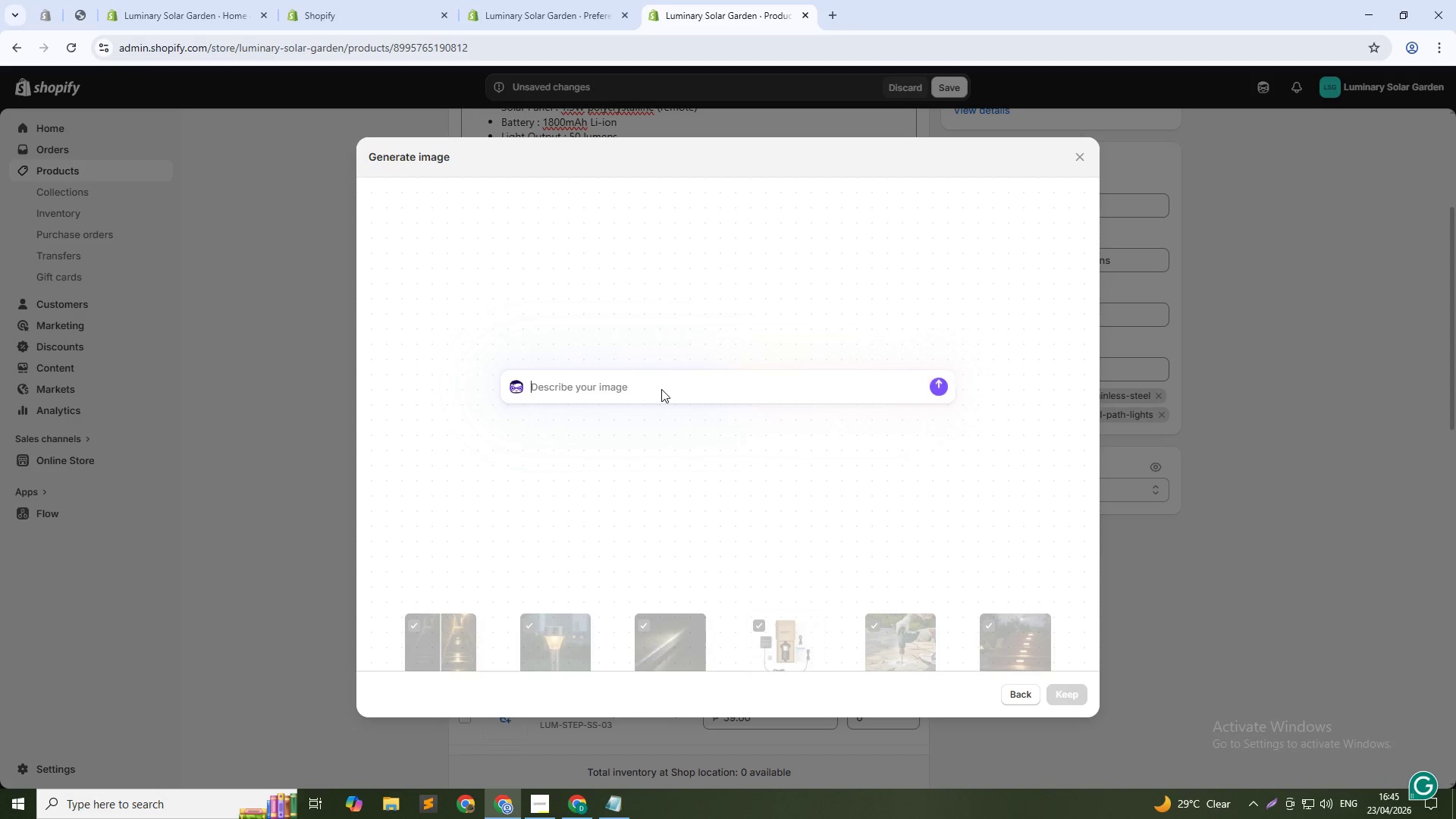 
key(Enter)
 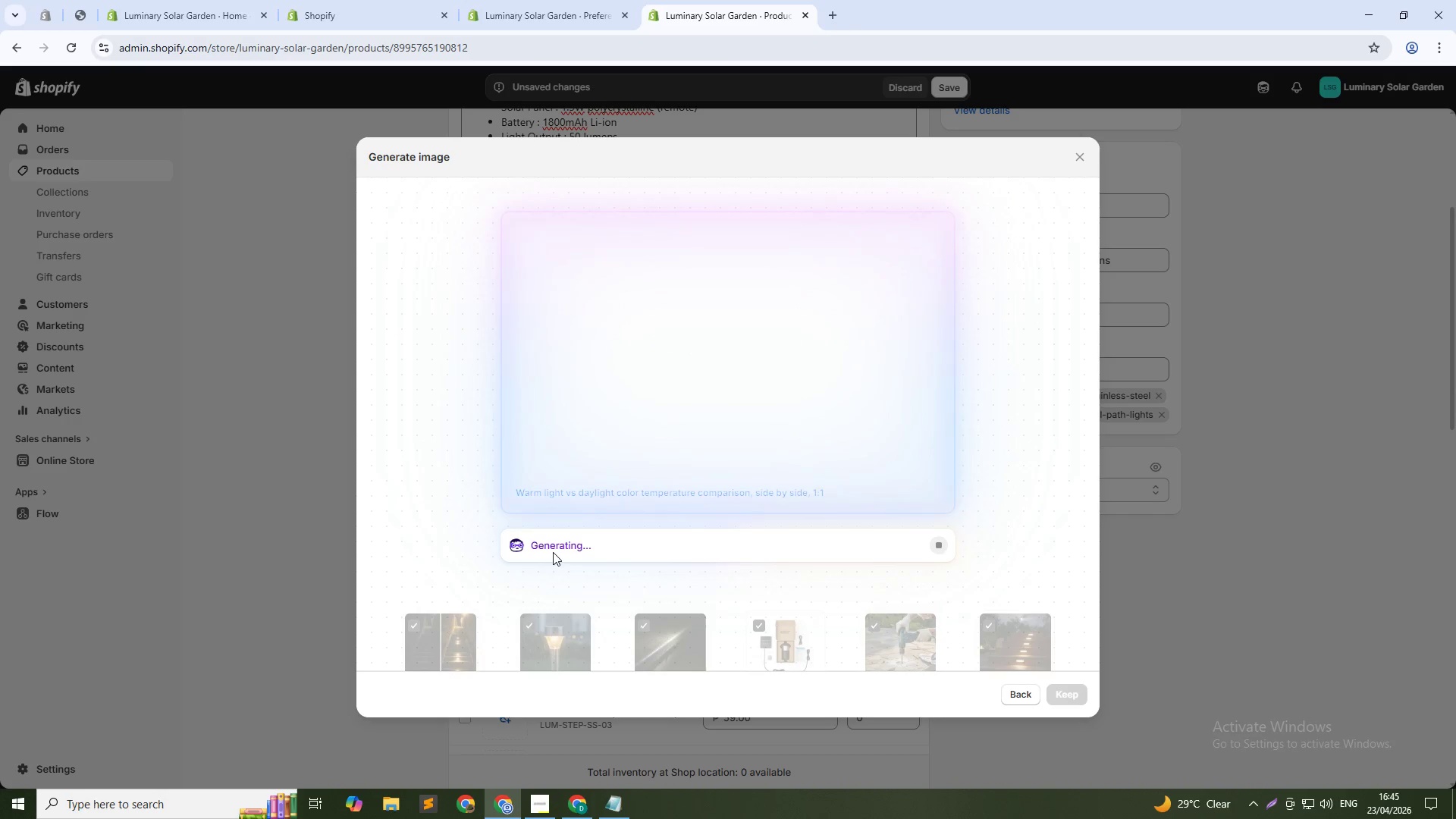 
wait(31.11)
 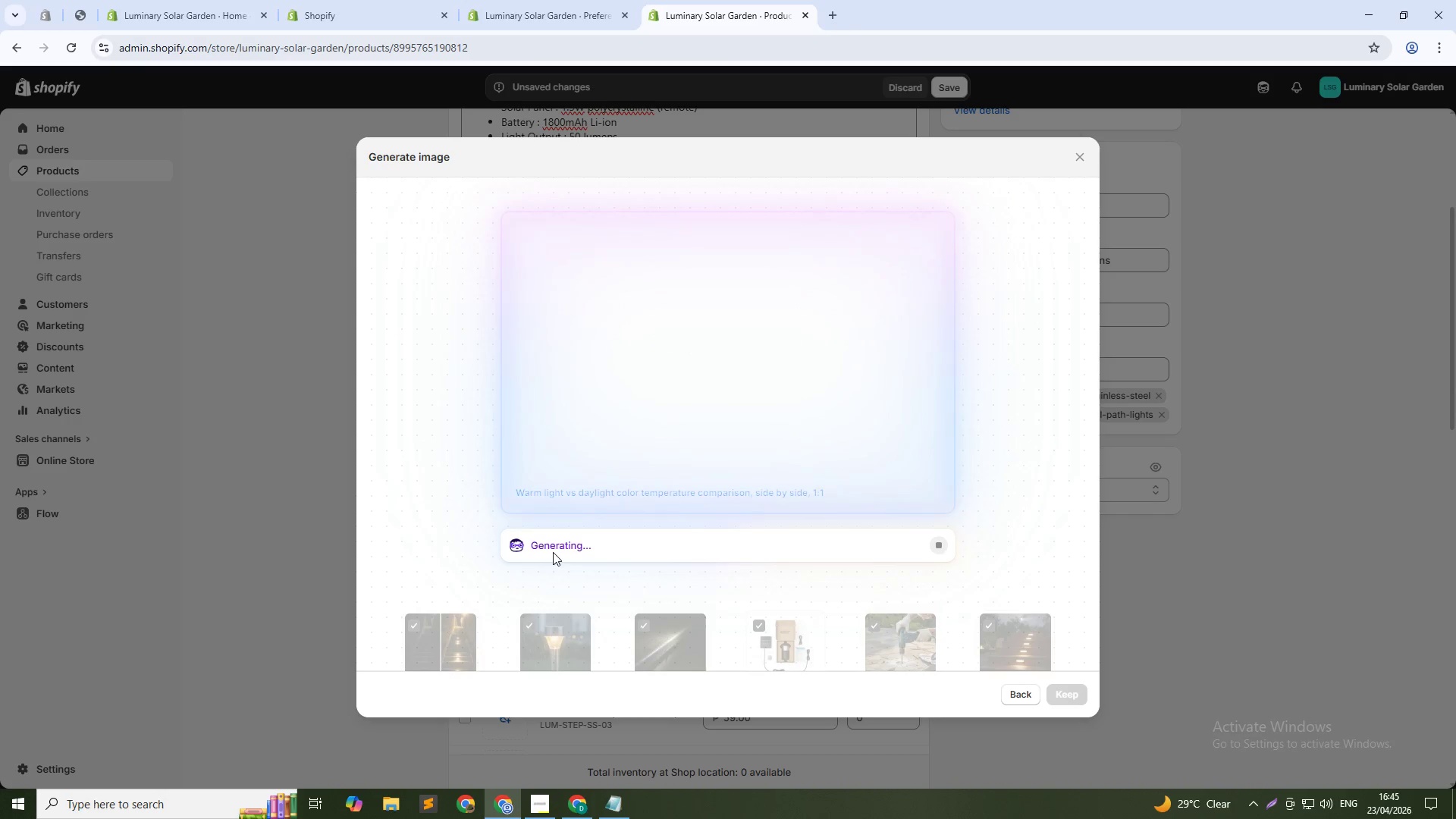 
left_click([1075, 687])
 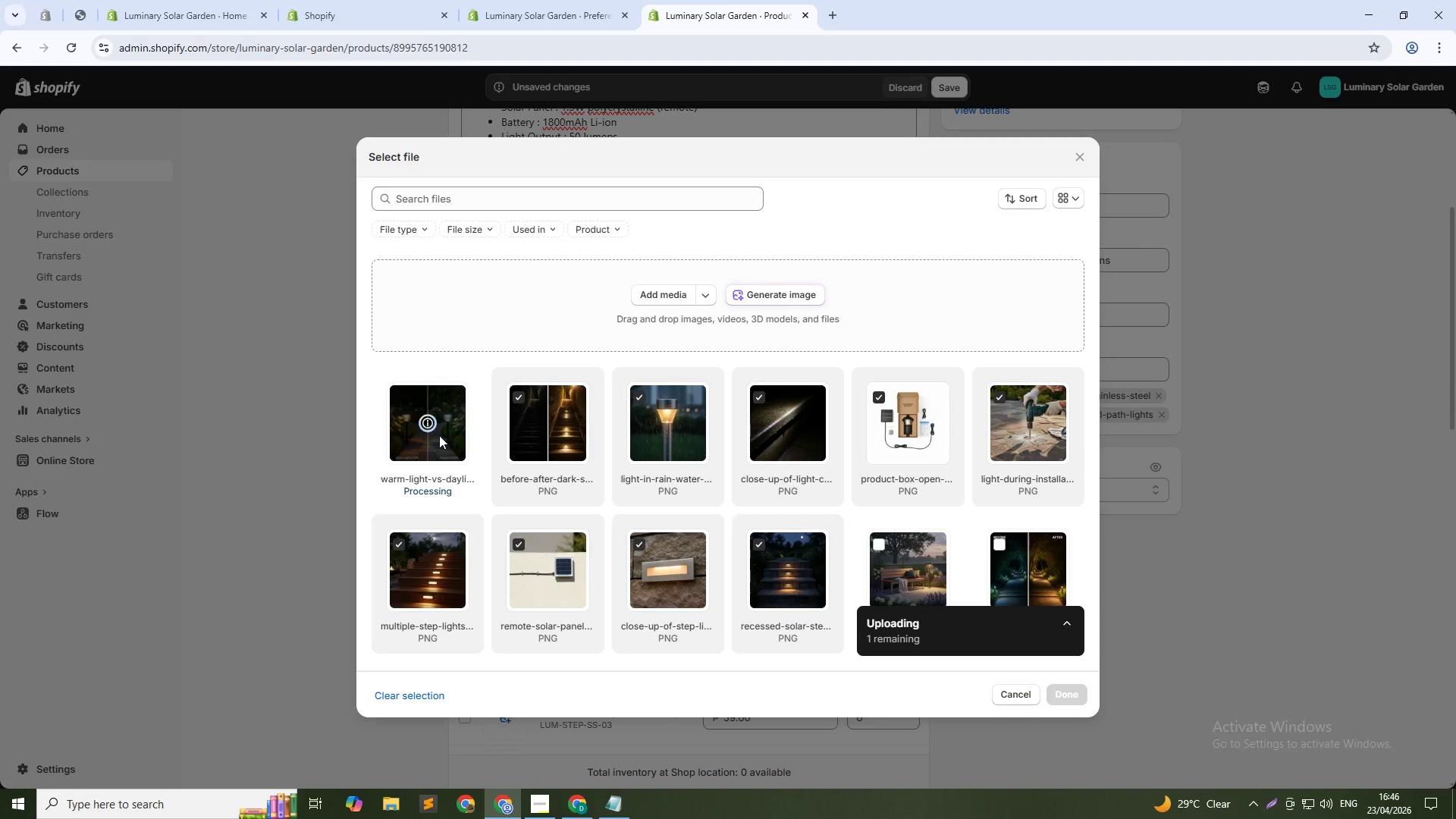 
wait(8.17)
 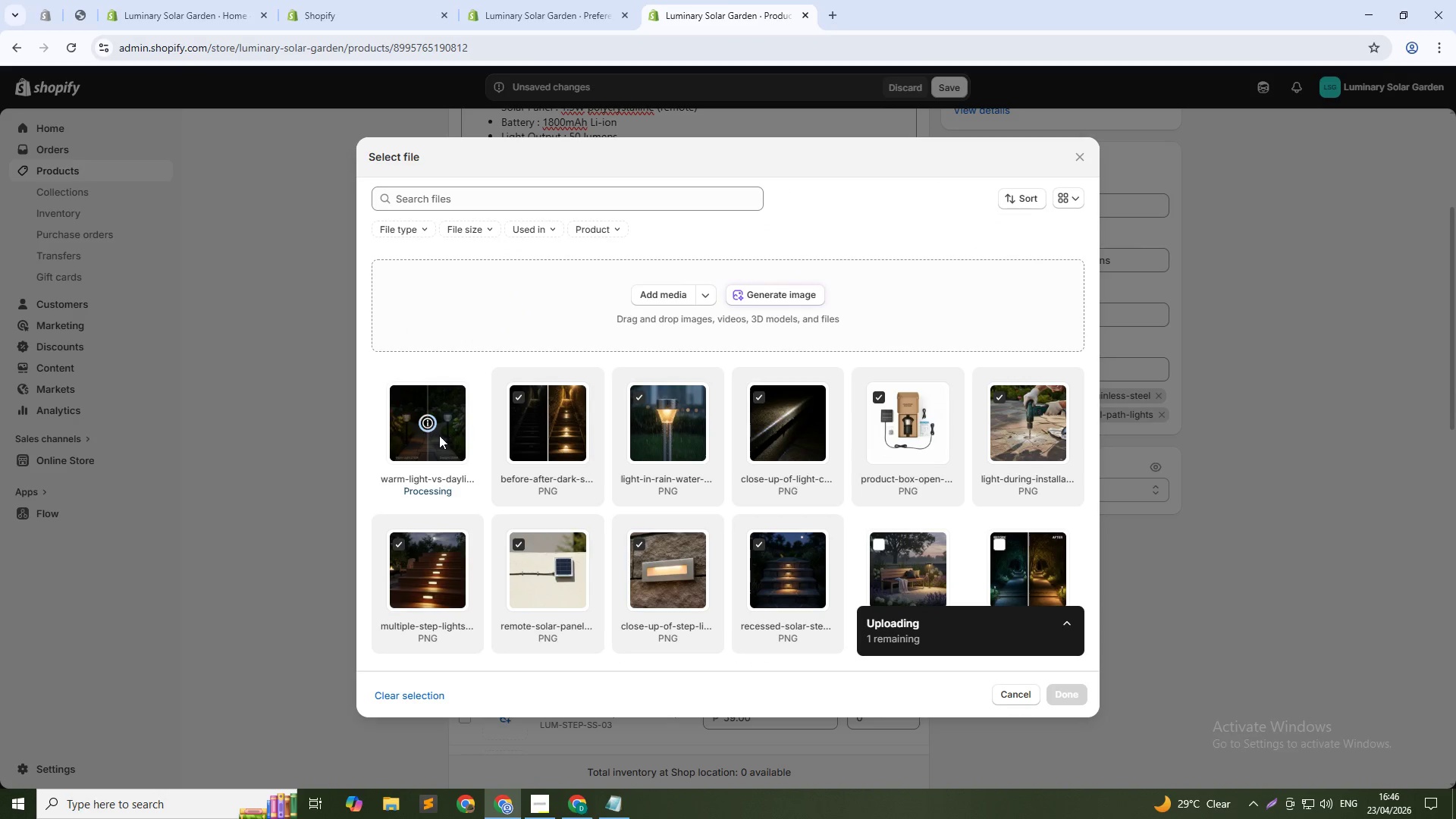 
left_click([1065, 696])
 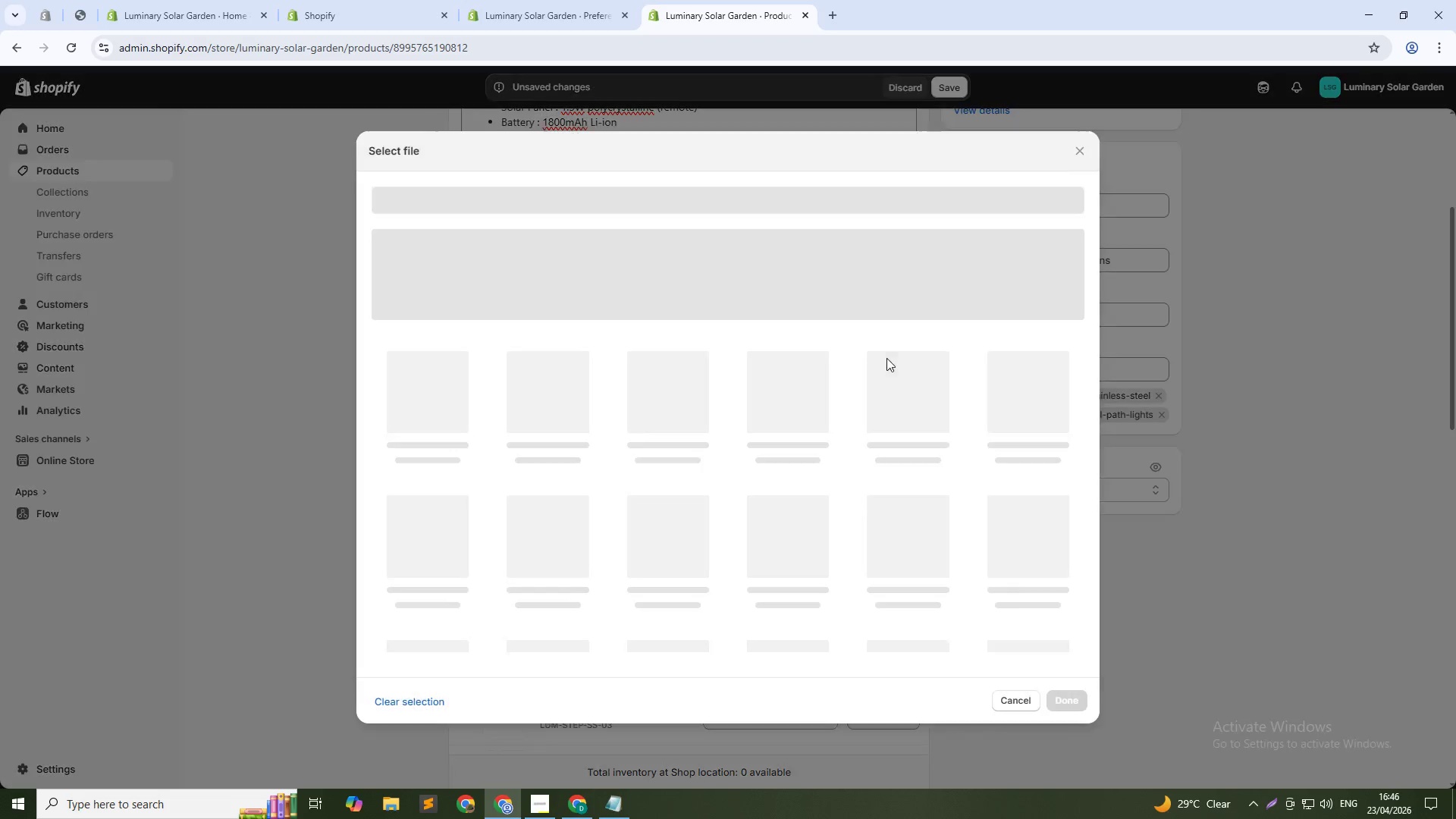 
left_click([1089, 152])
 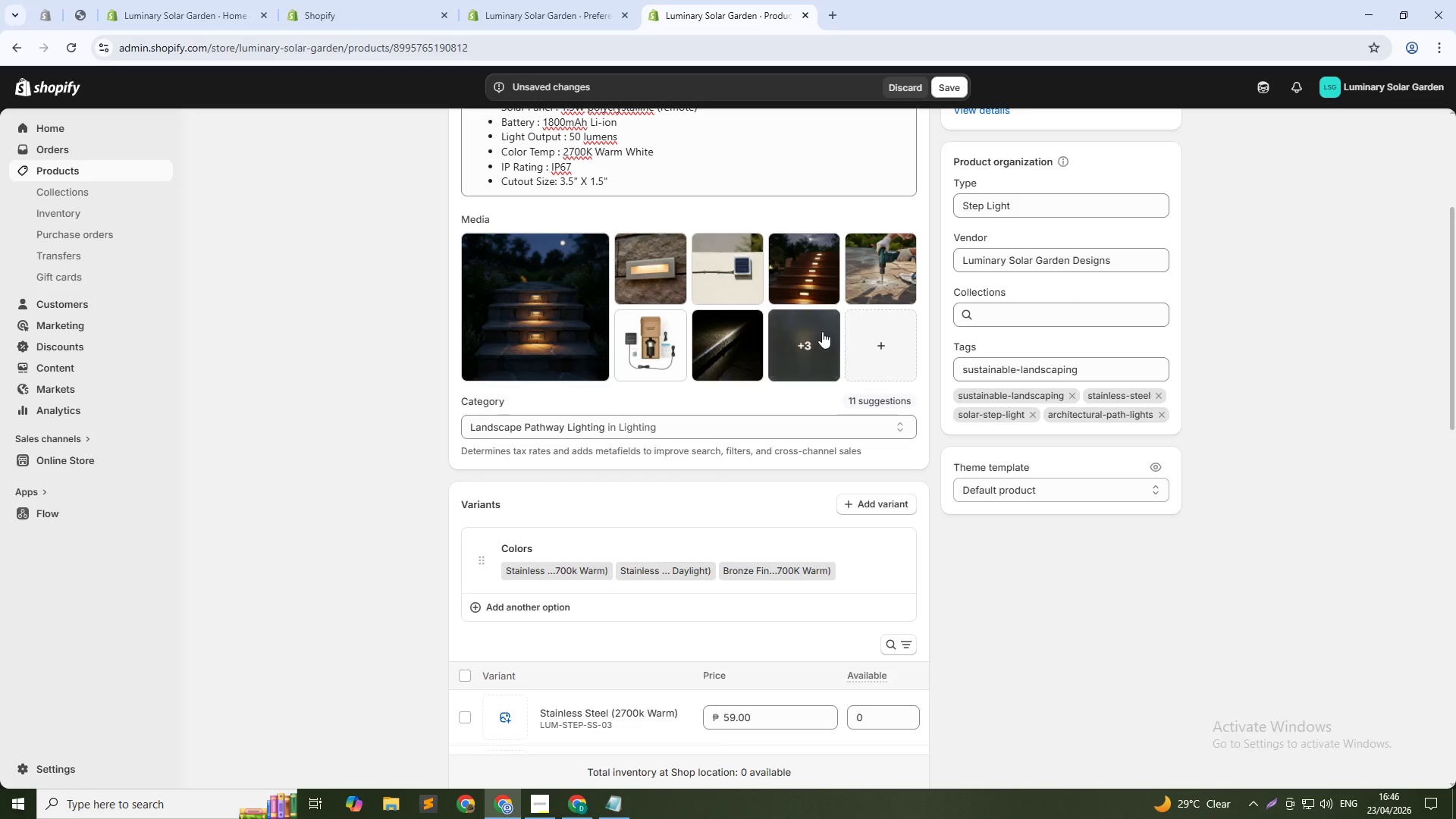 
left_click([818, 334])
 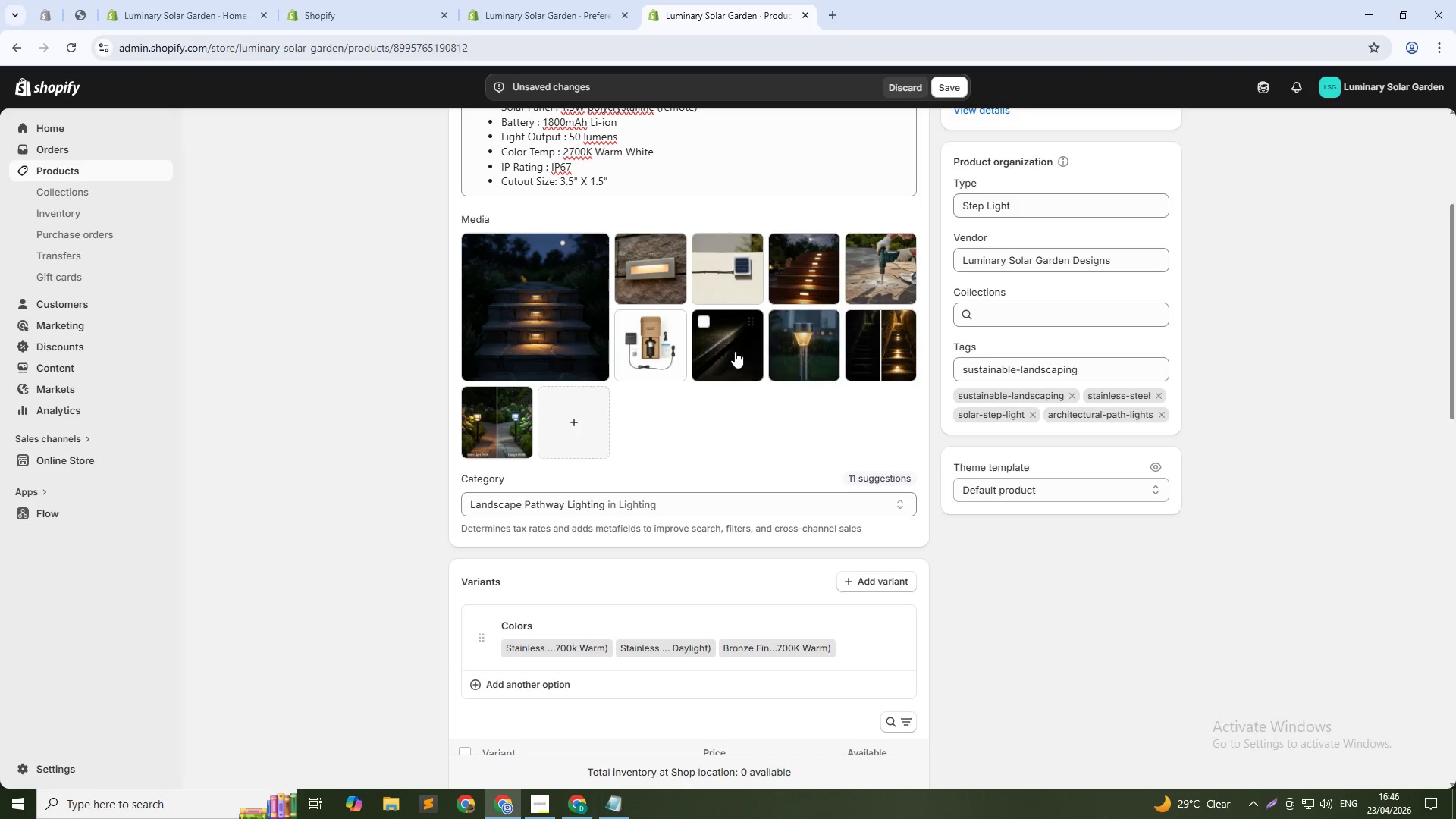 
left_click([952, 78])
 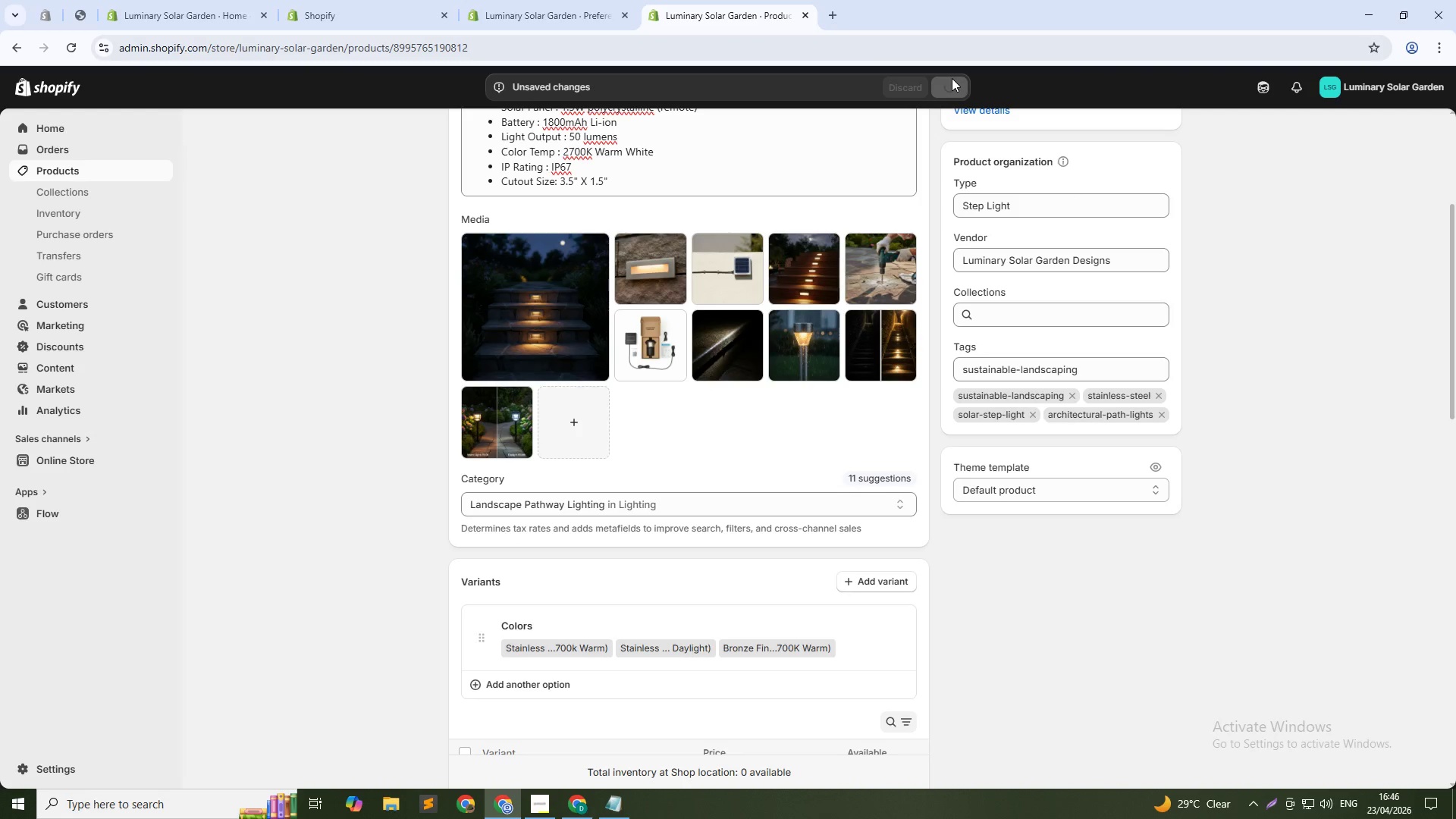 
mouse_move([958, 81])
 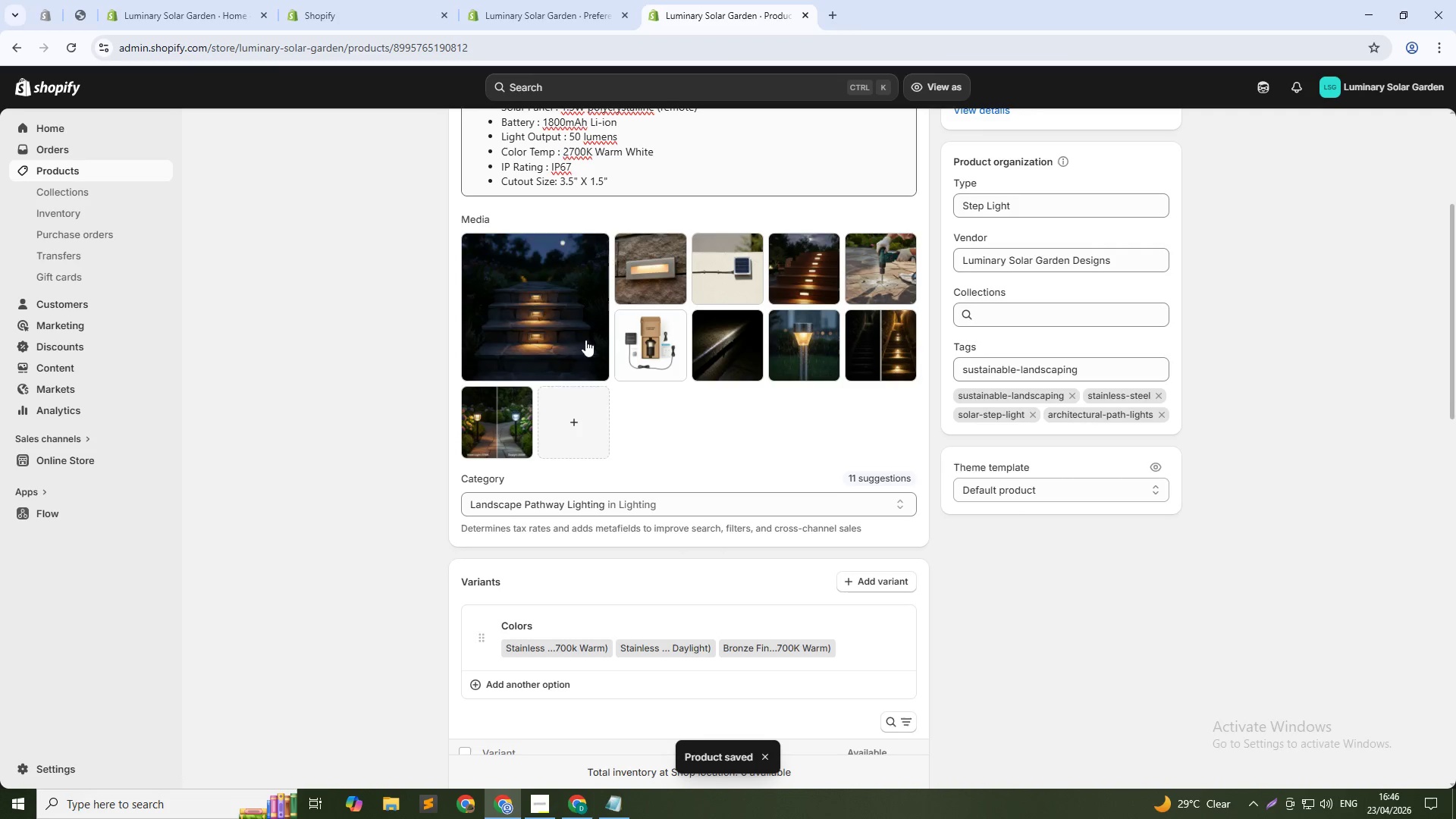 
left_click([532, 343])
 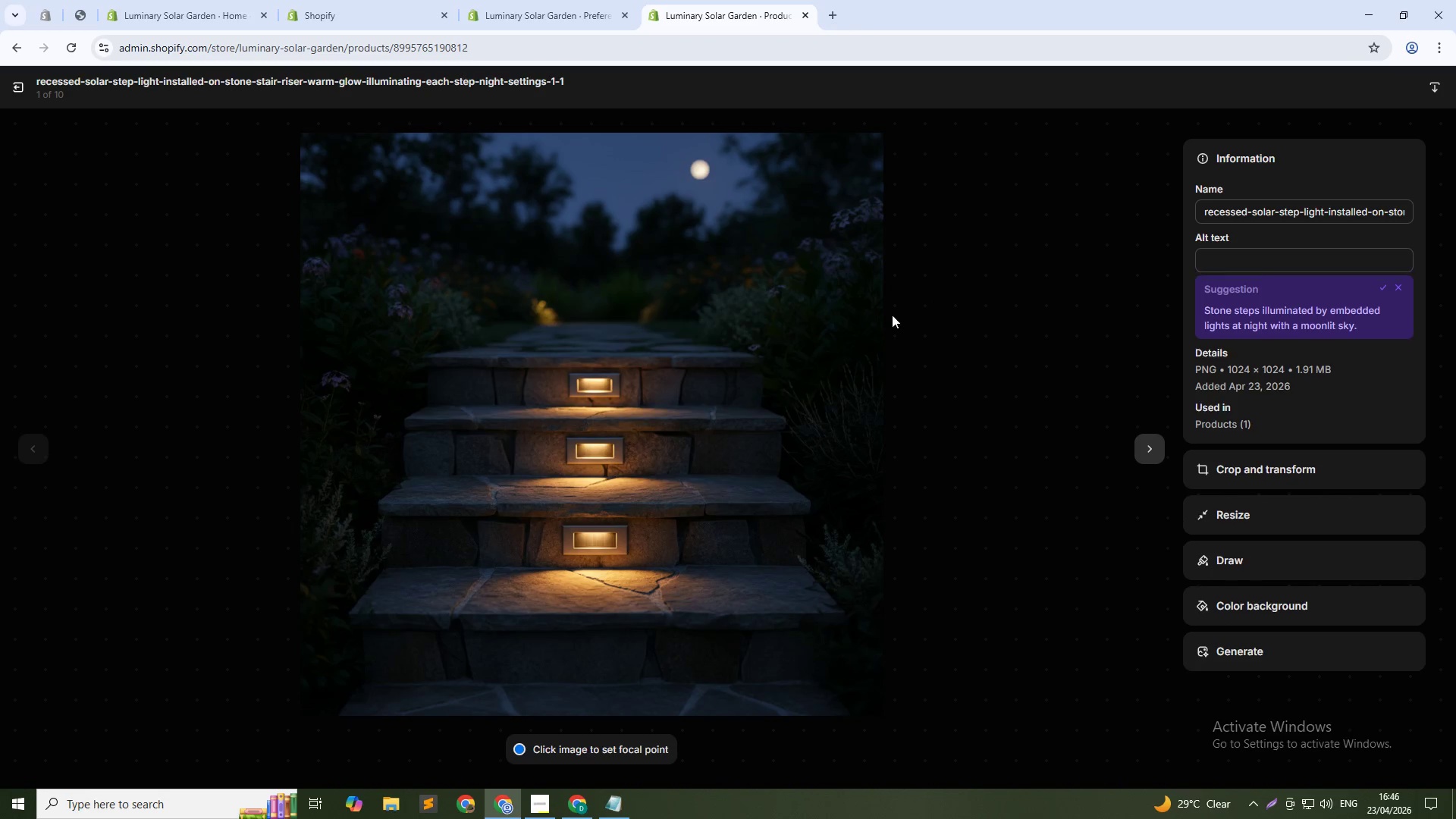 
left_click([1269, 262])
 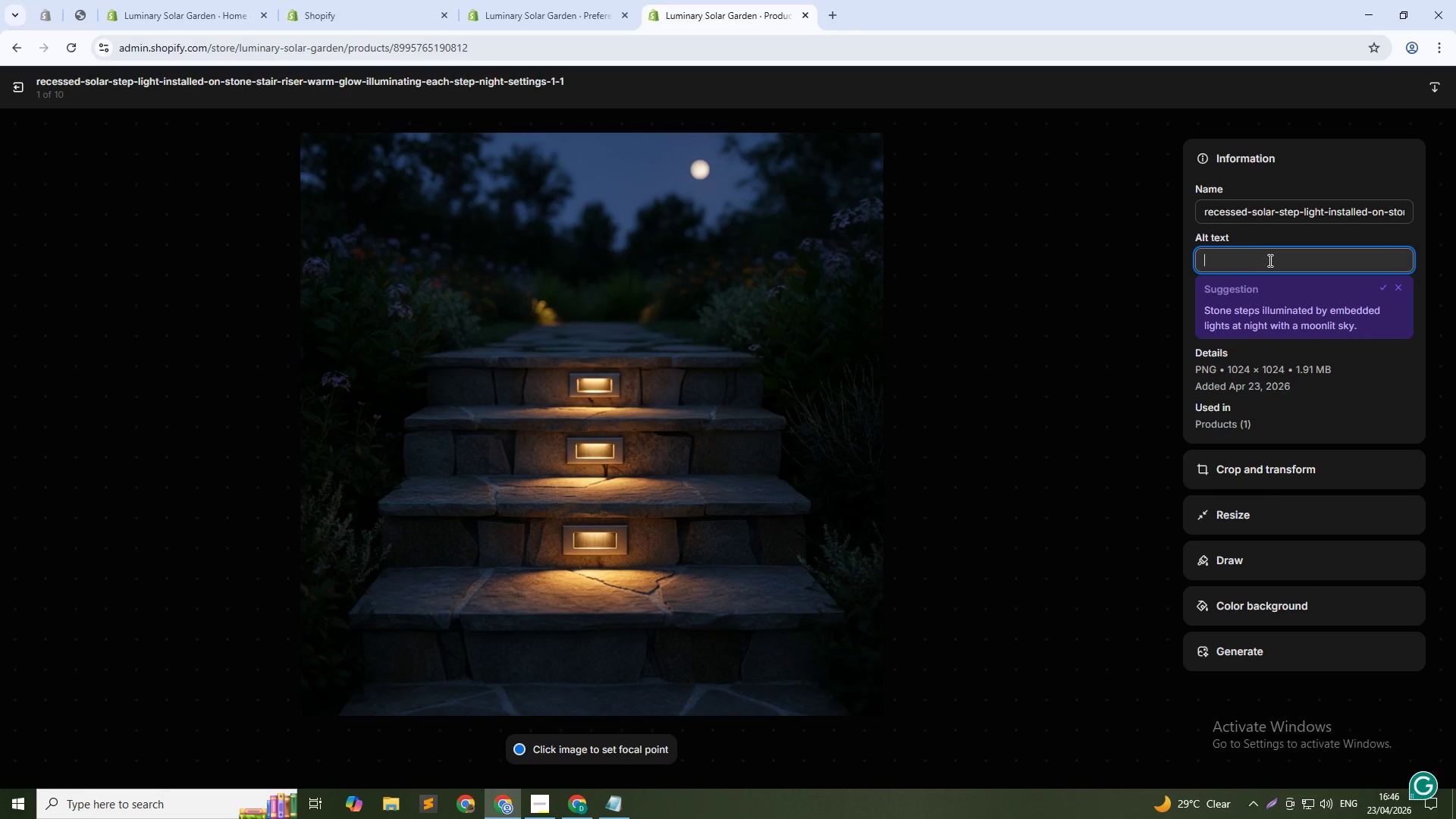 
type(Recessed solr step light on garden stairs - safe pathway lighting for sustainable landscaping)
 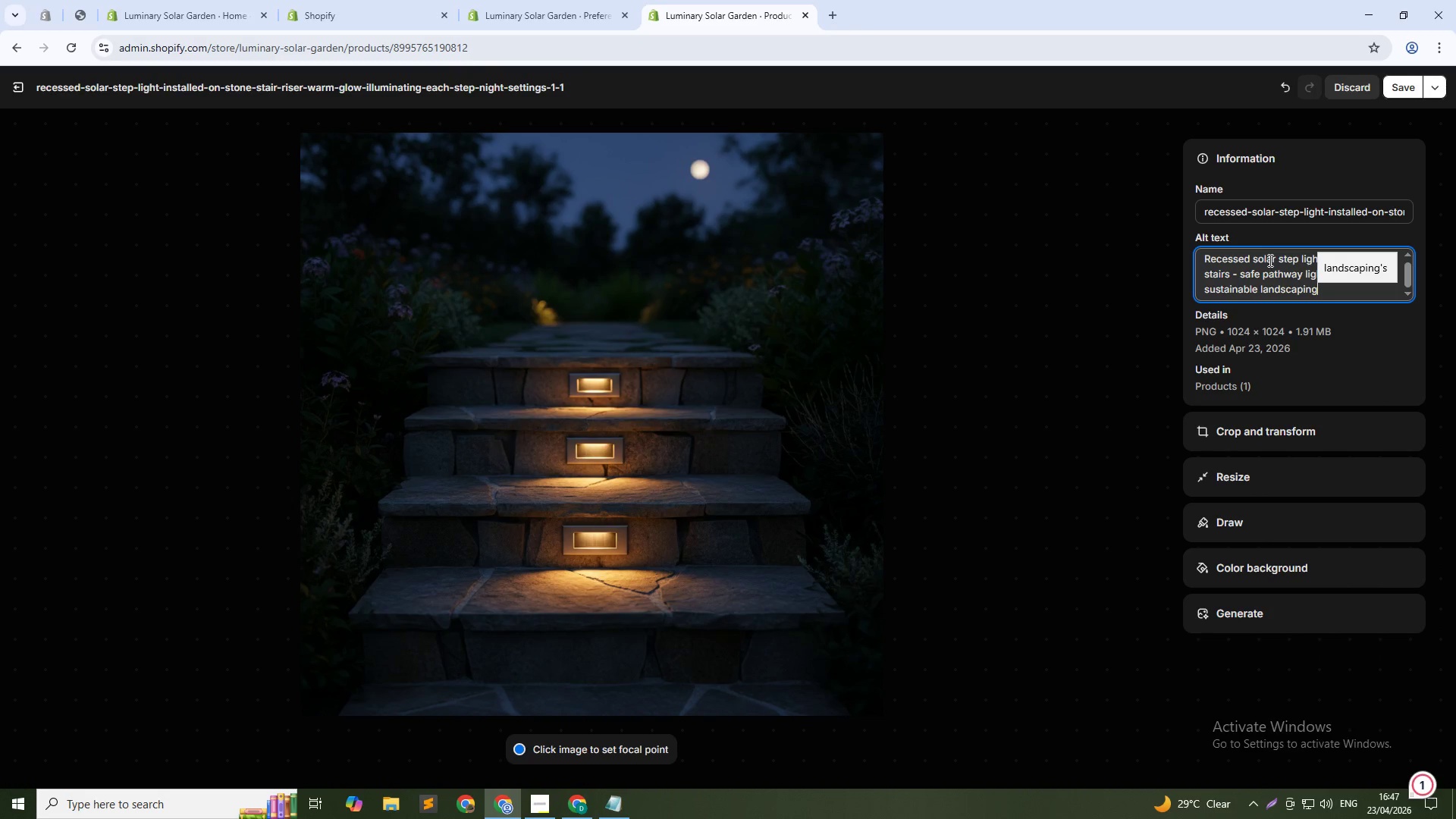 
left_click([1400, 83])
 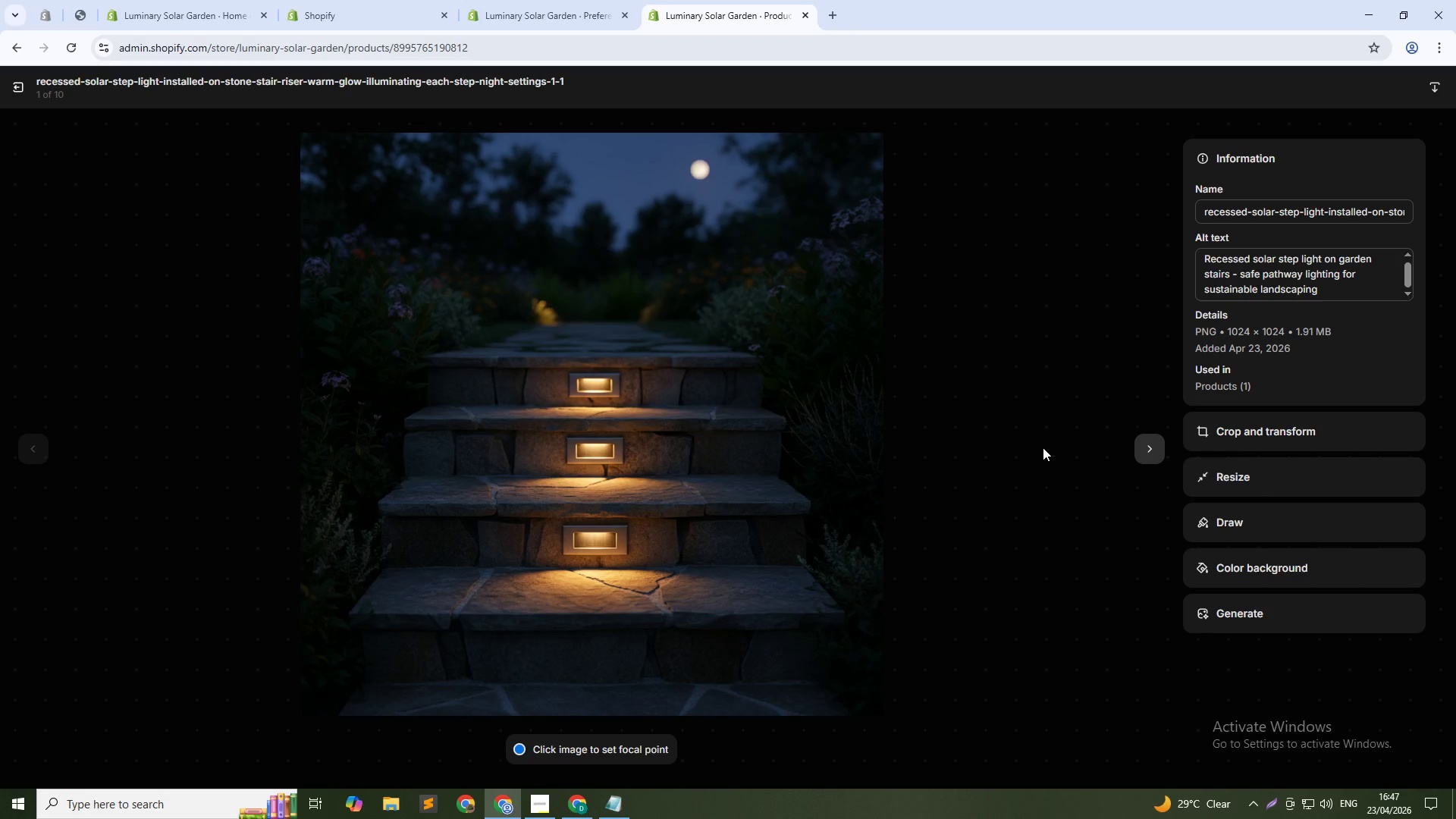 
wait(5.58)
 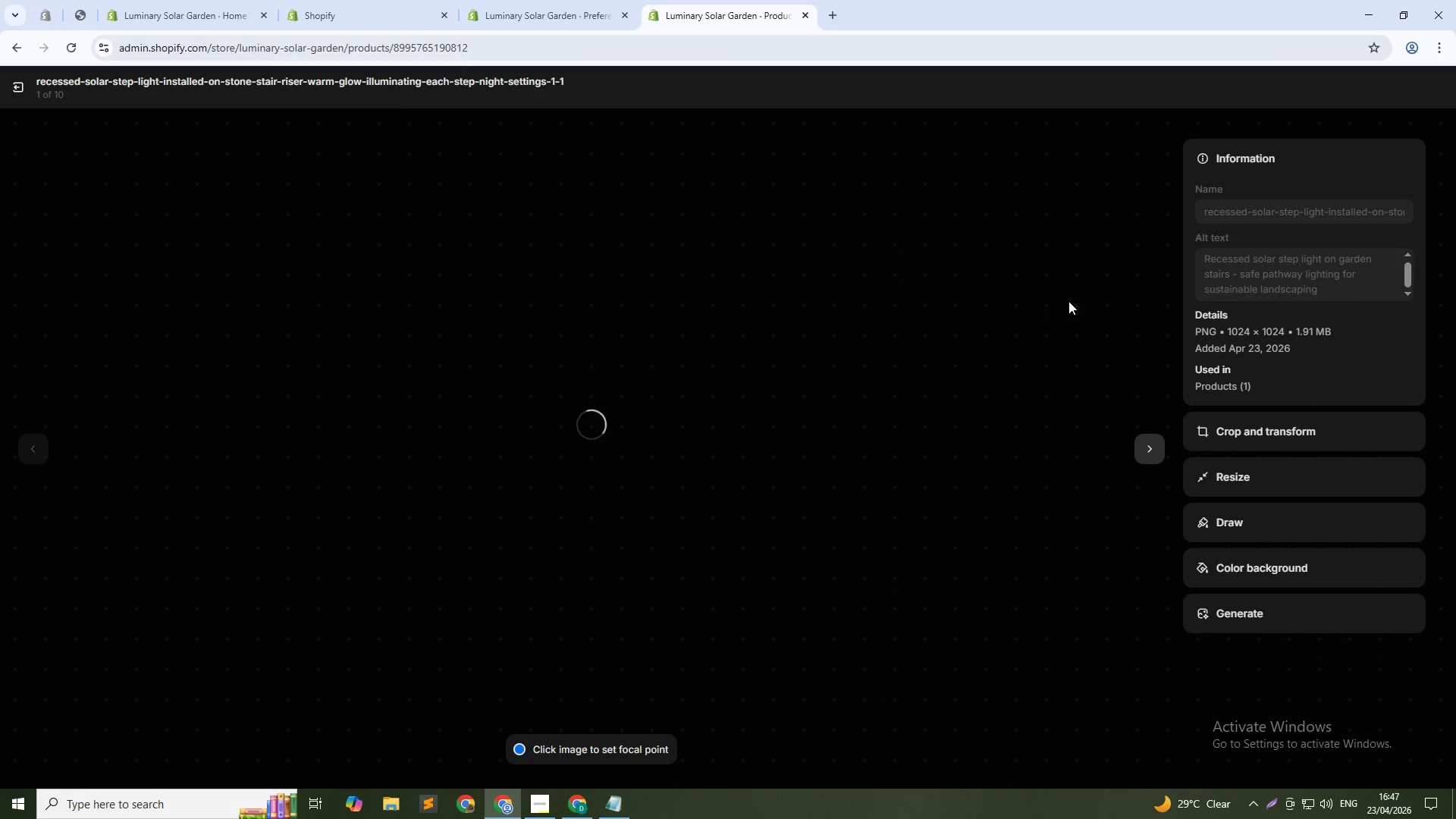 
left_click([1151, 451])
 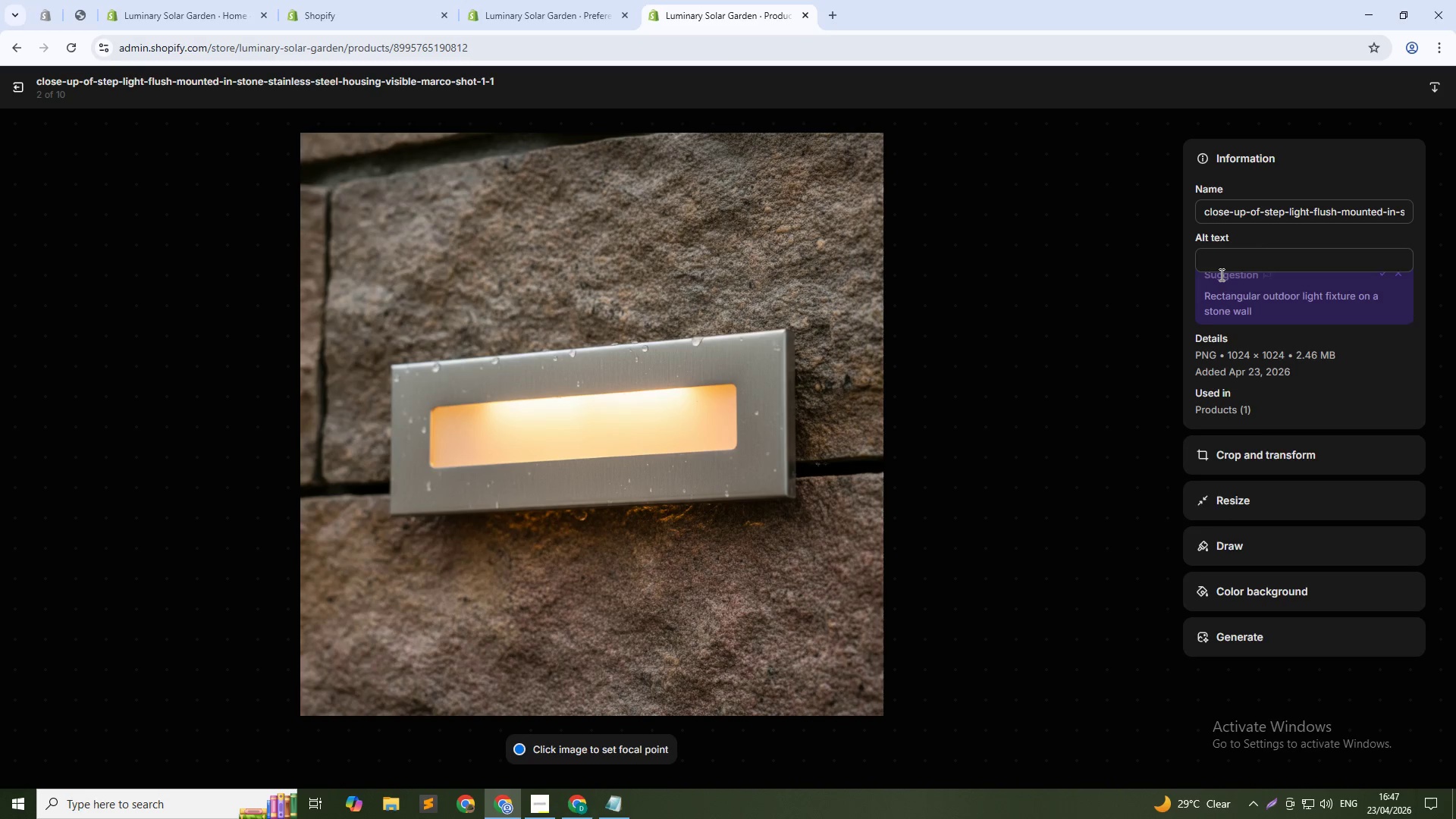 
left_click([1209, 270])
 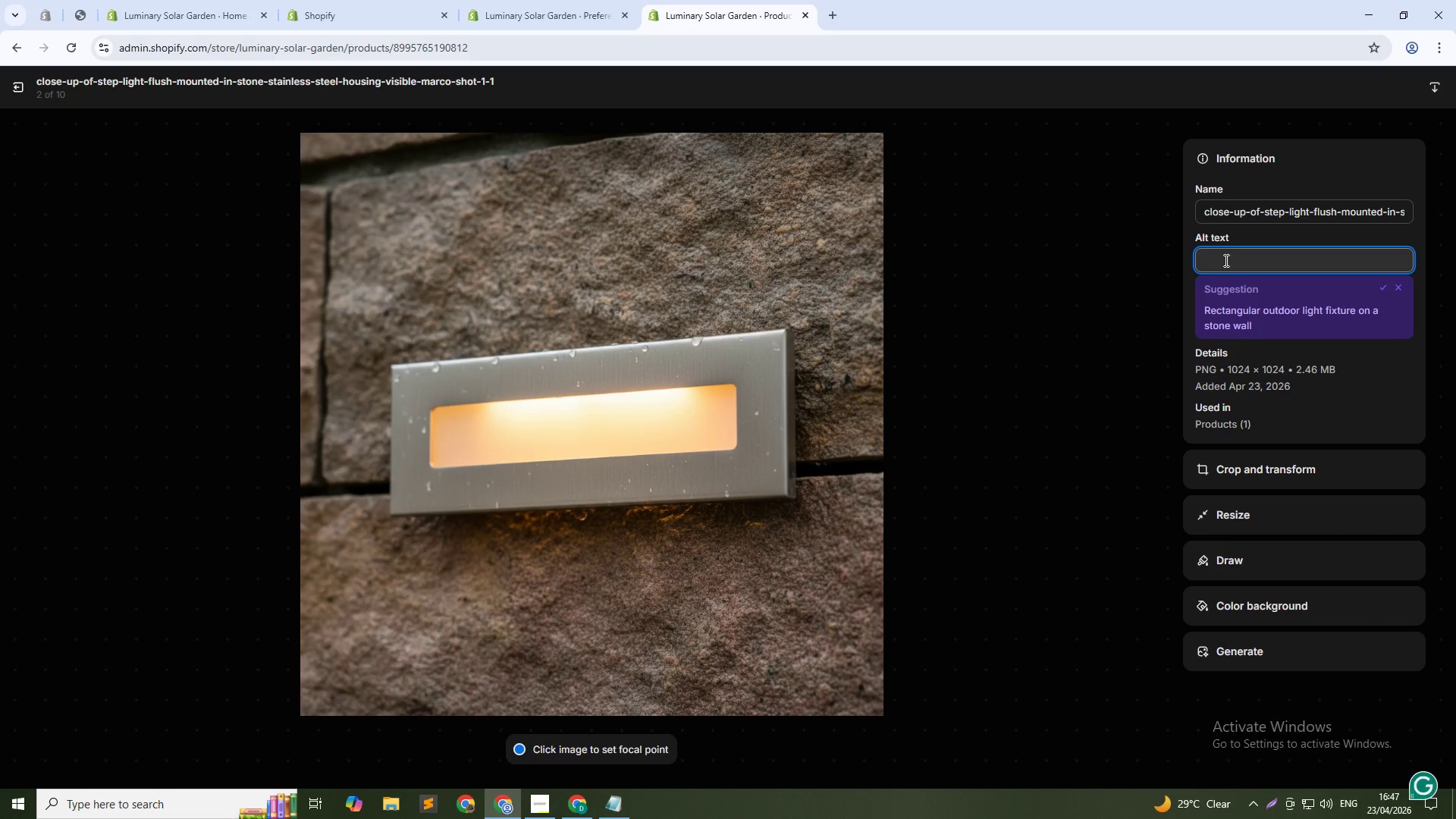 
type(Stainless steel solr step light cloase)
key(Backspace)
key(Backspace)
key(Backspace)
key(Backspace)
type(p)
key(Backspace)
type(ose-up - off-f)
key(Backspace)
type(grid garden lighting for sta)
 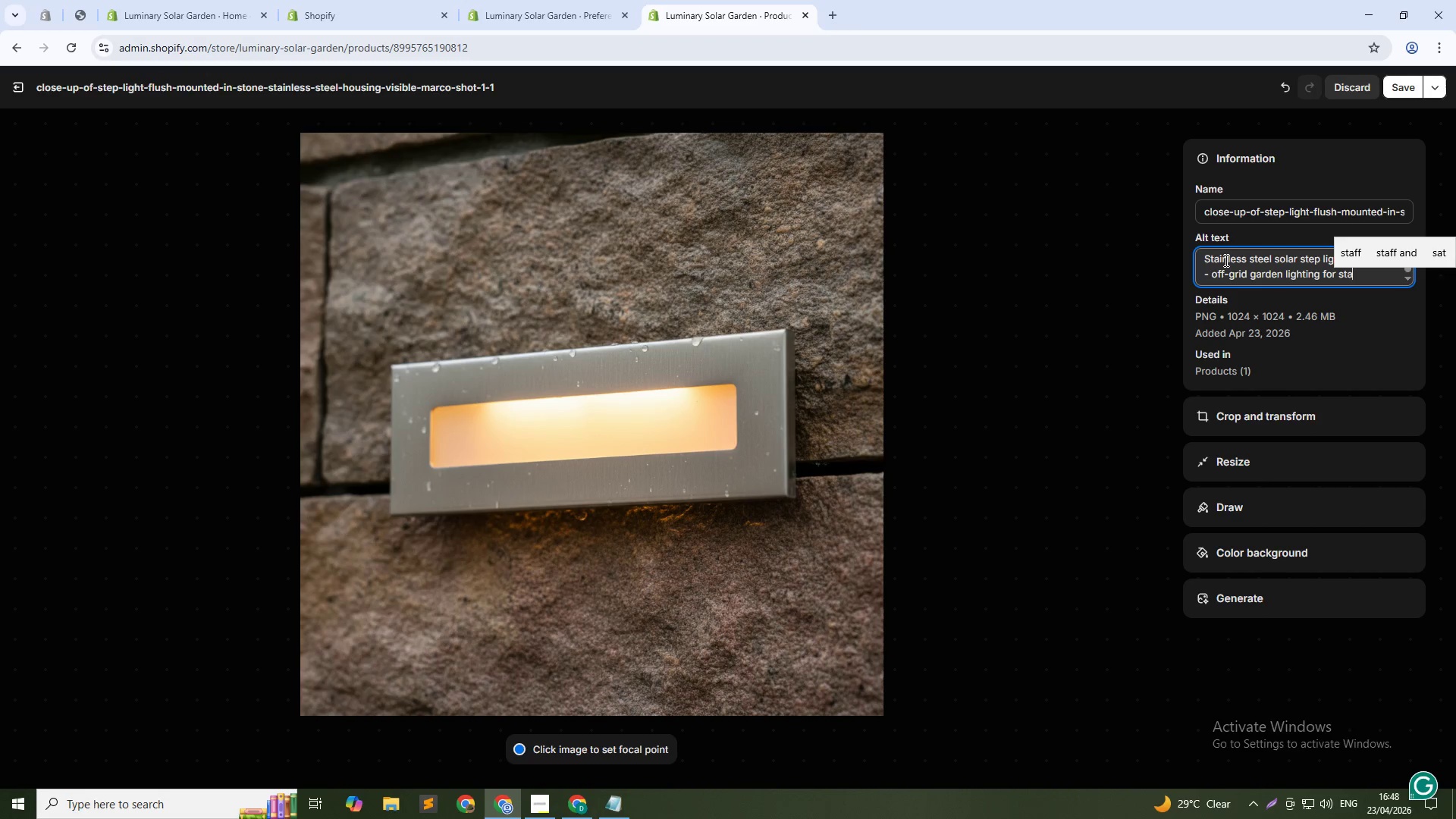 
type(irs)
 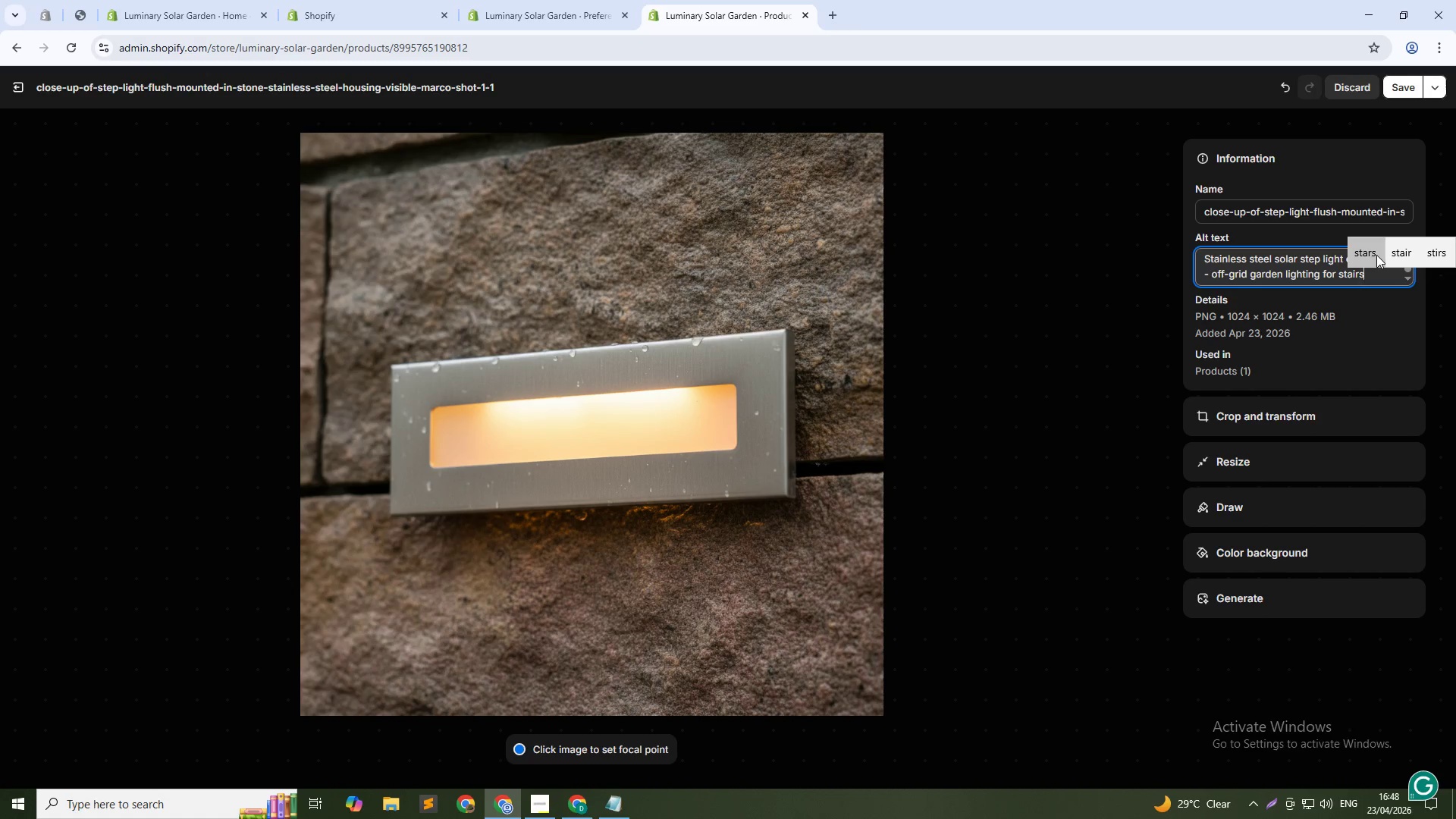 
left_click([1395, 255])
 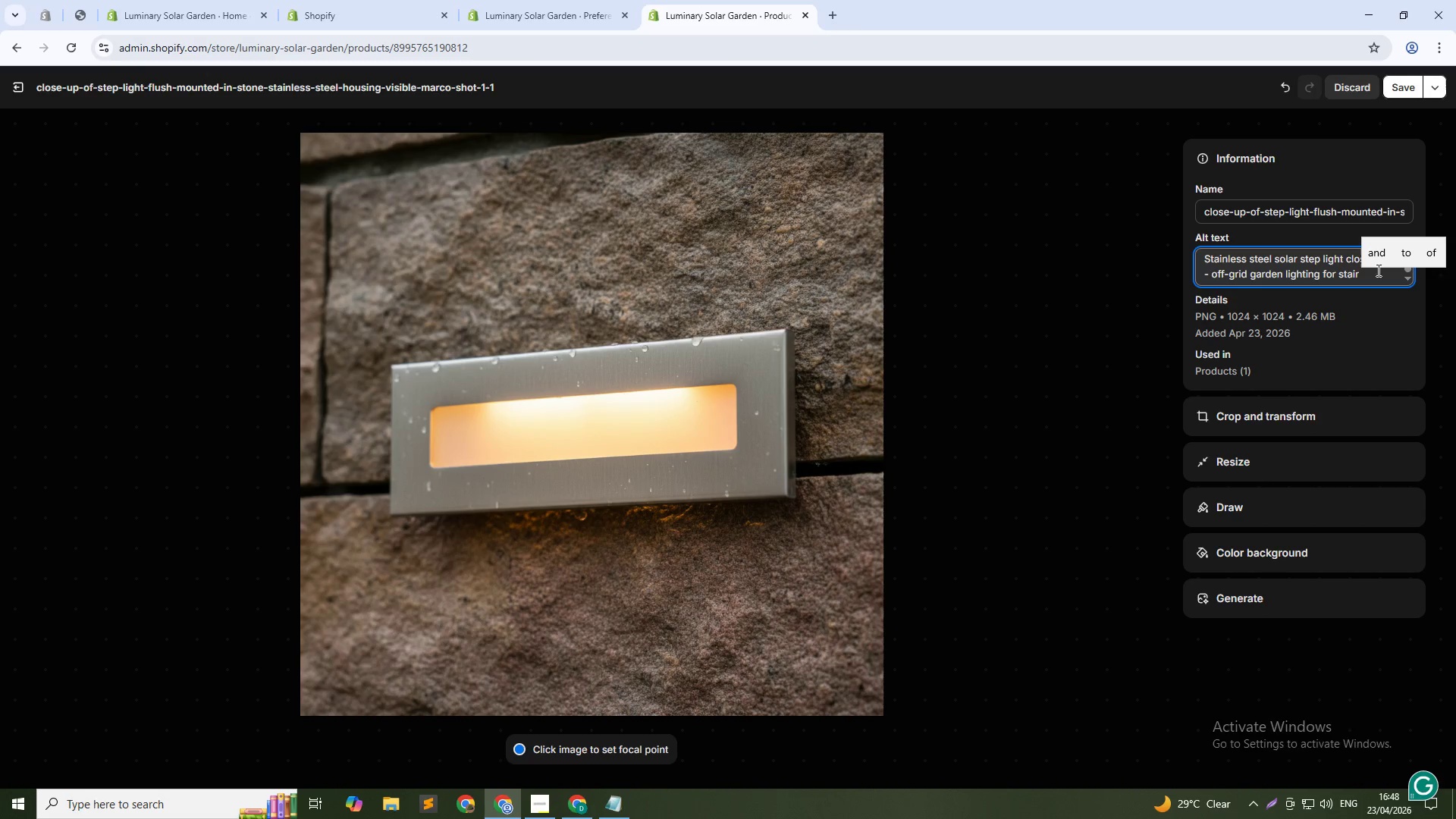 
left_click([1370, 271])
 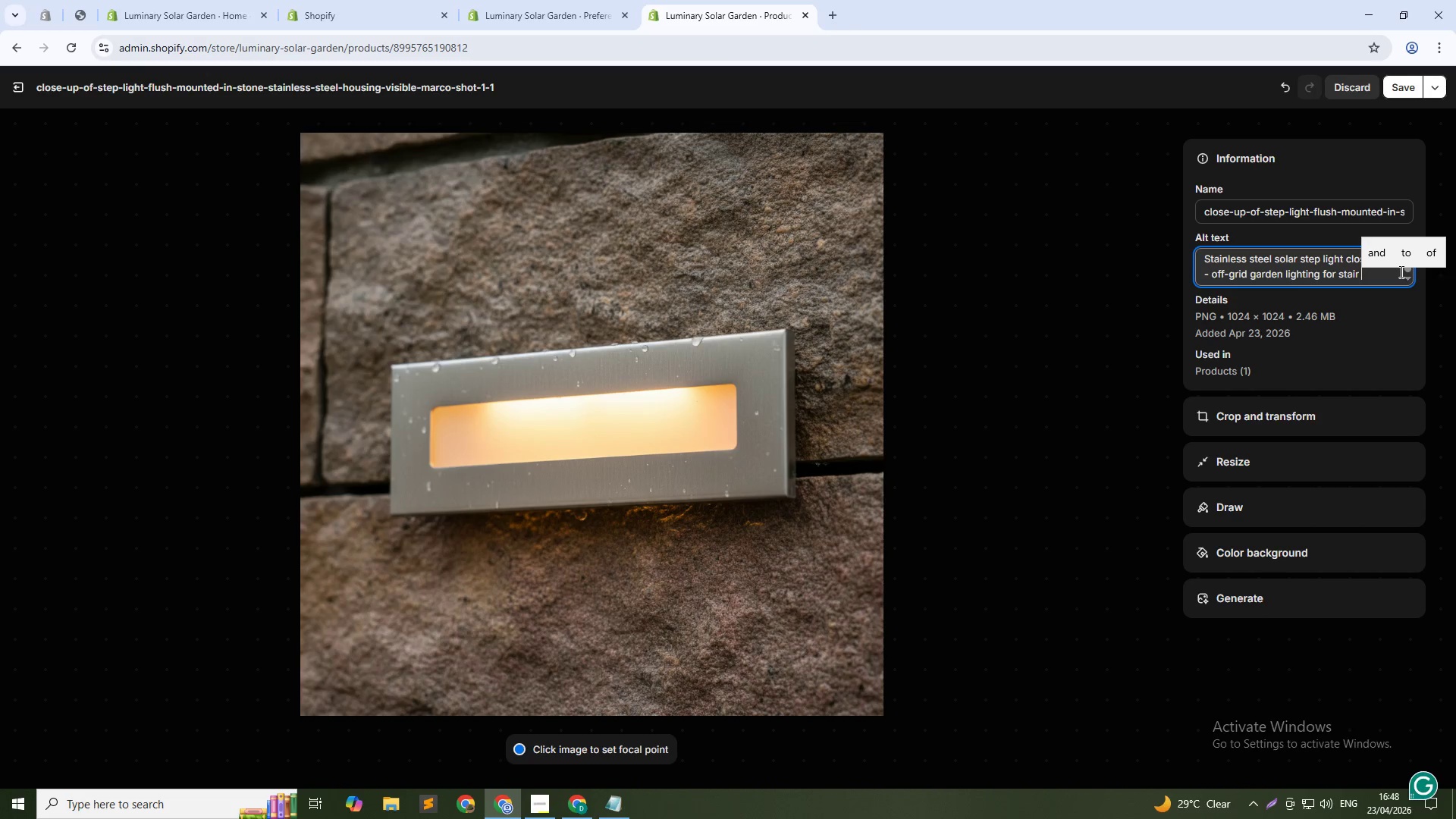 
key(Backspace)
 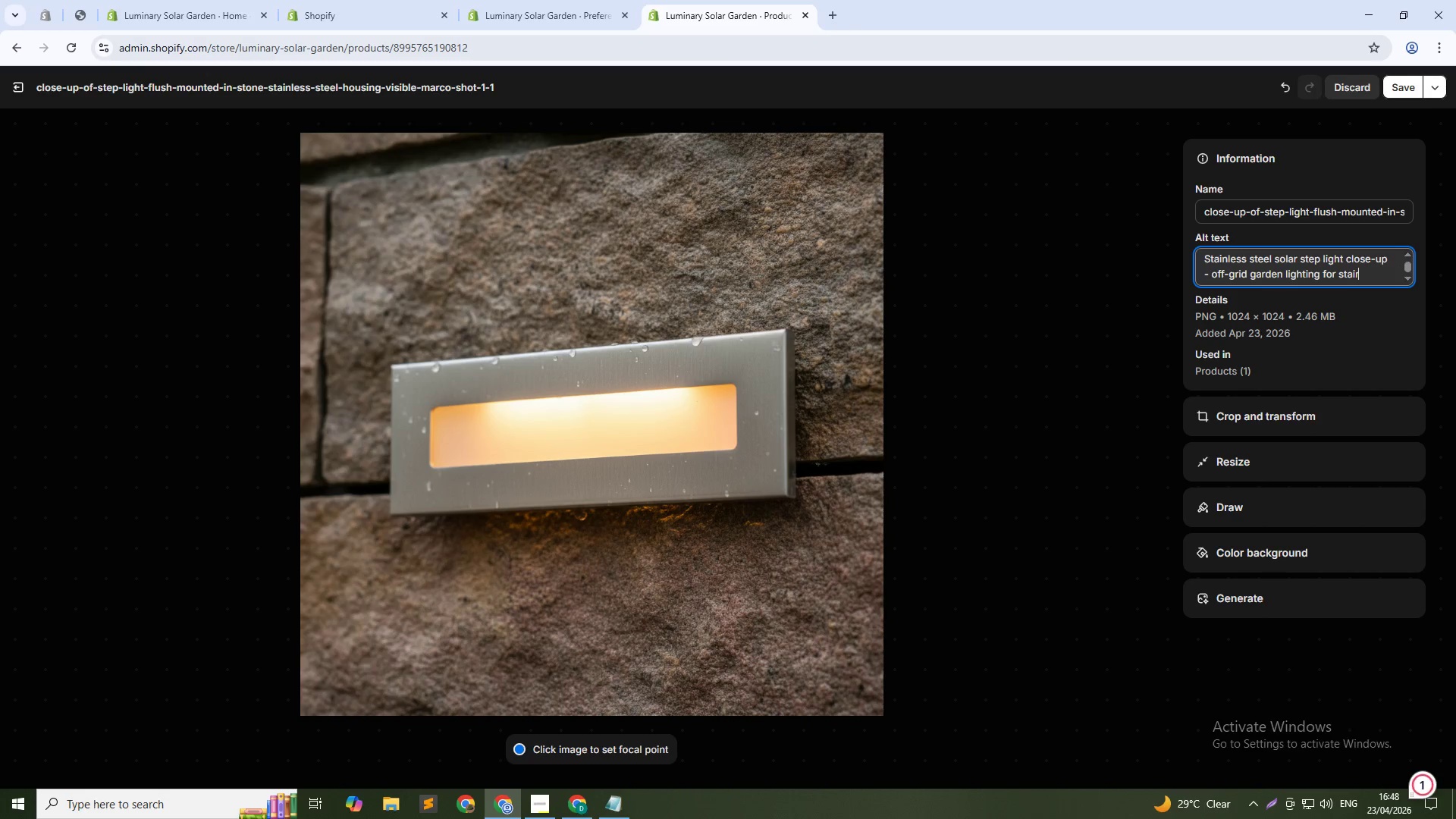 
key(S)
 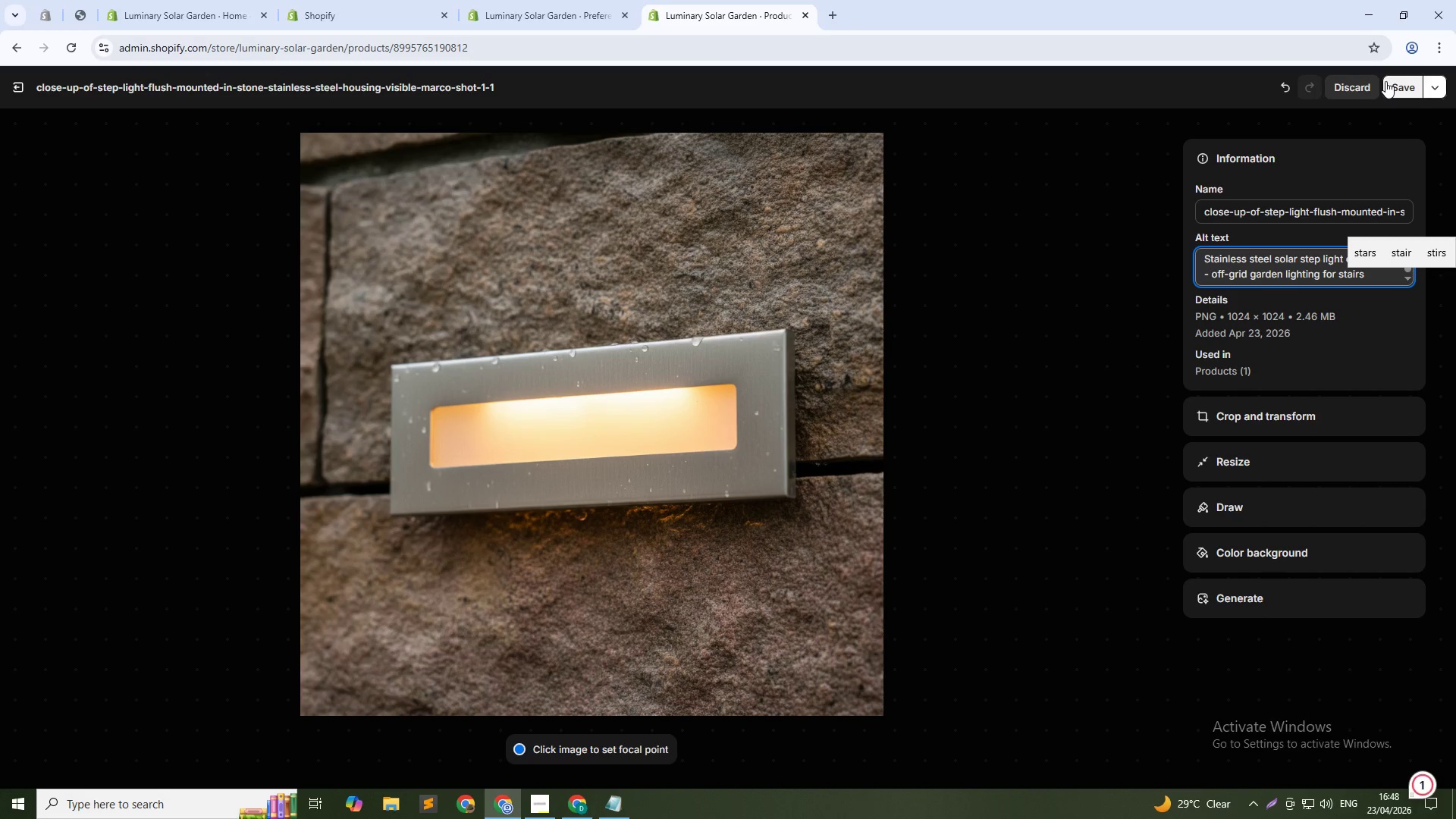 
left_click([1395, 82])
 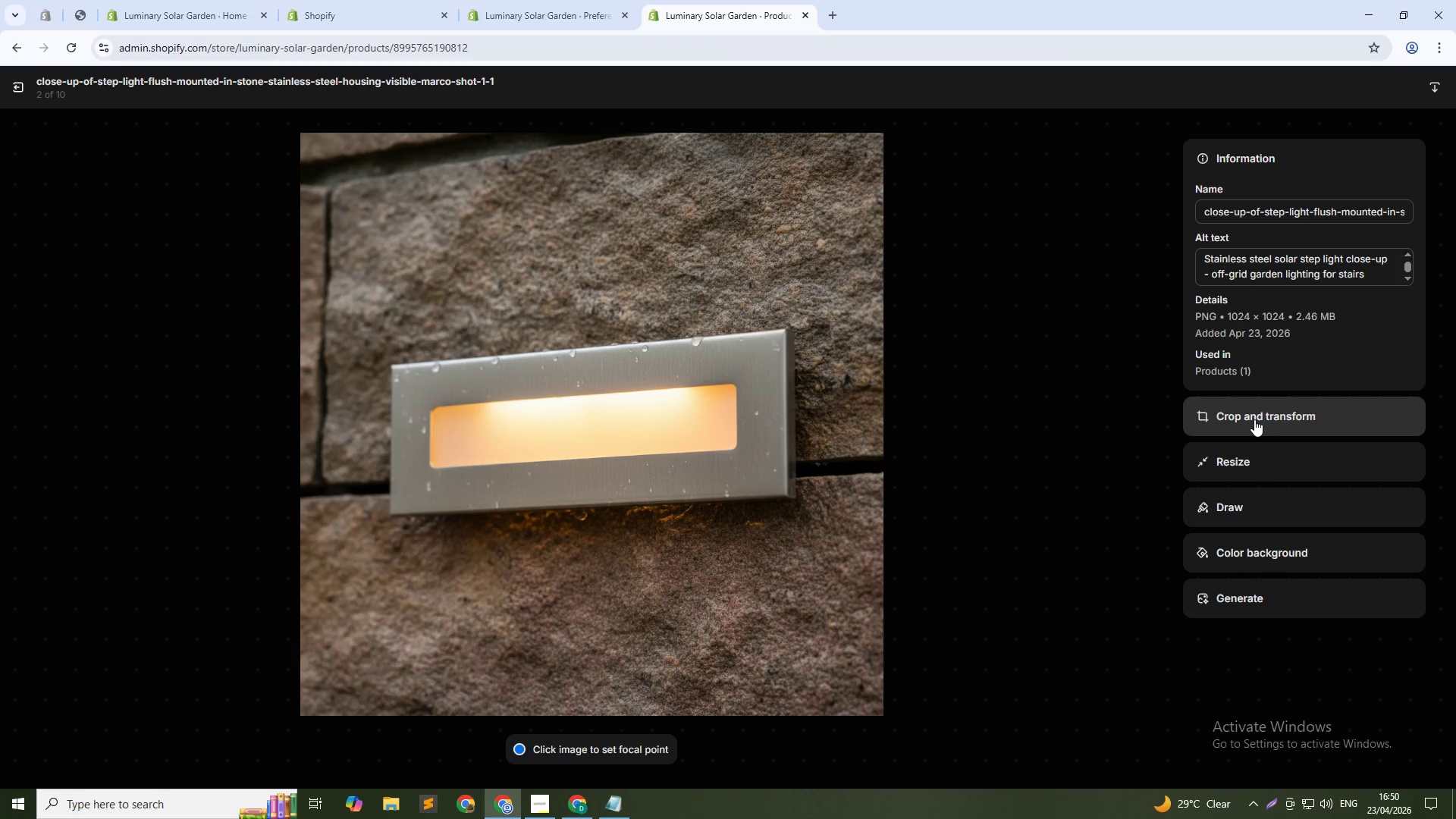 
wait(133.62)
 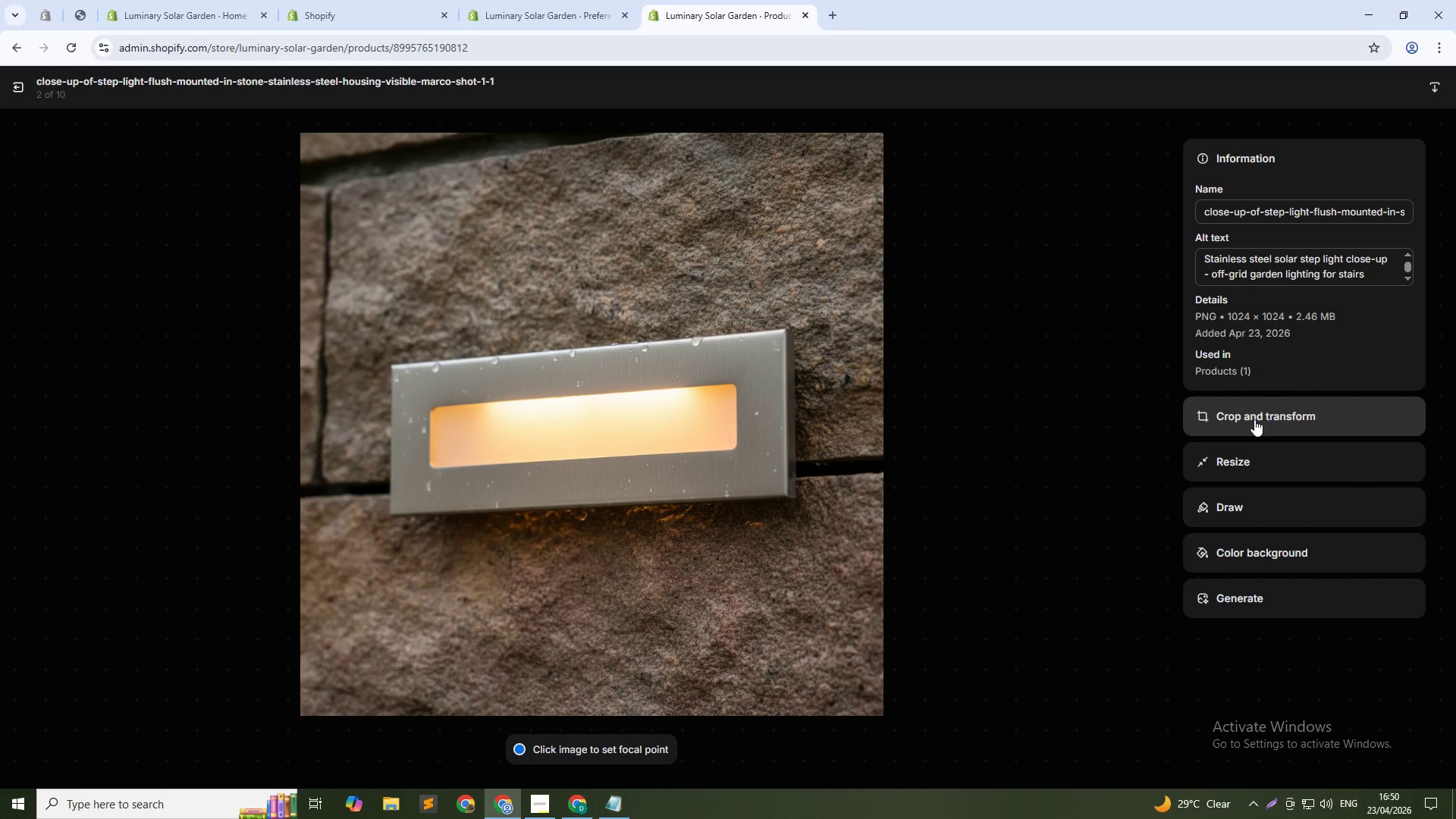 
left_click([1144, 452])
 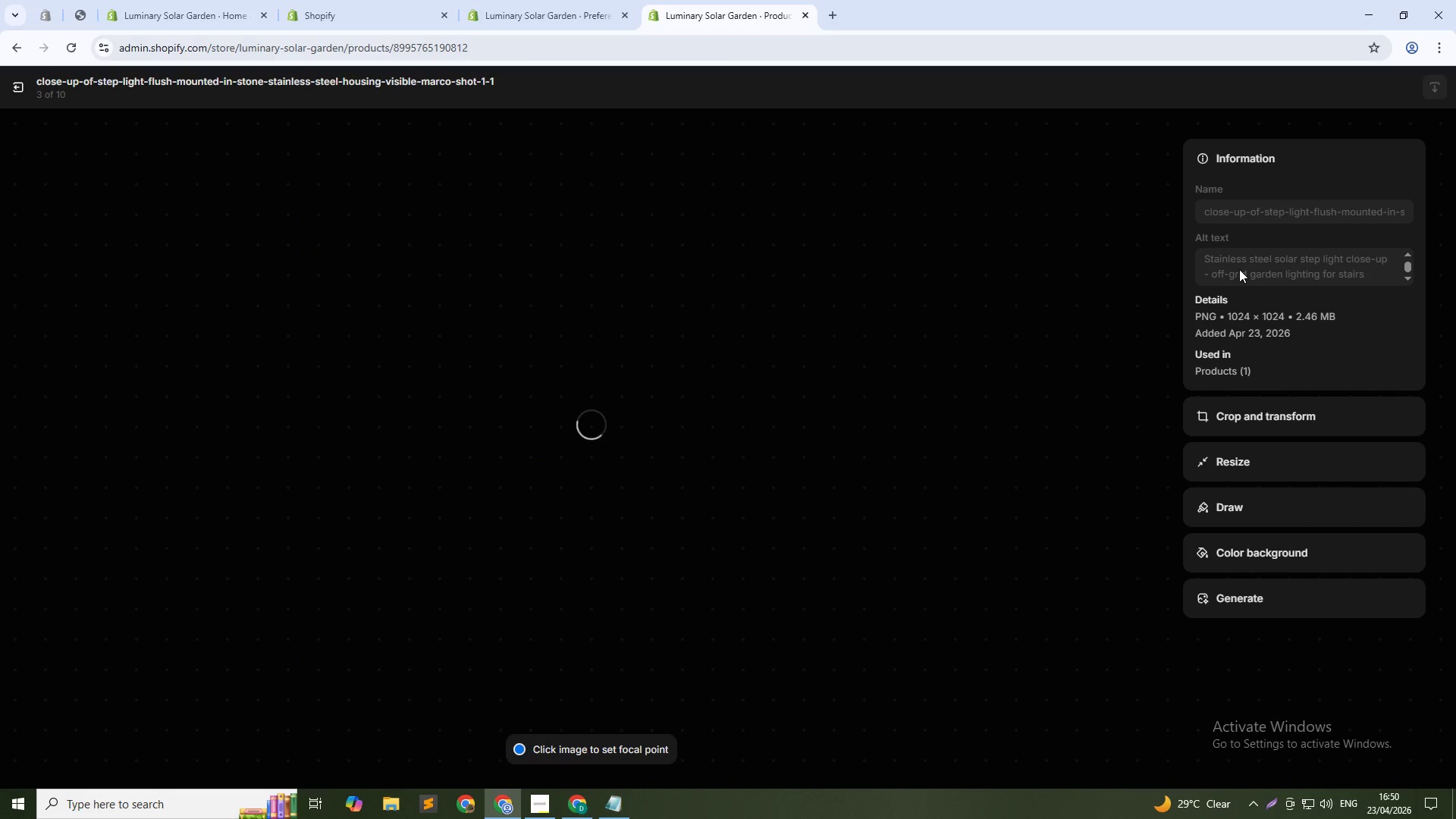 
left_click([1235, 265])
 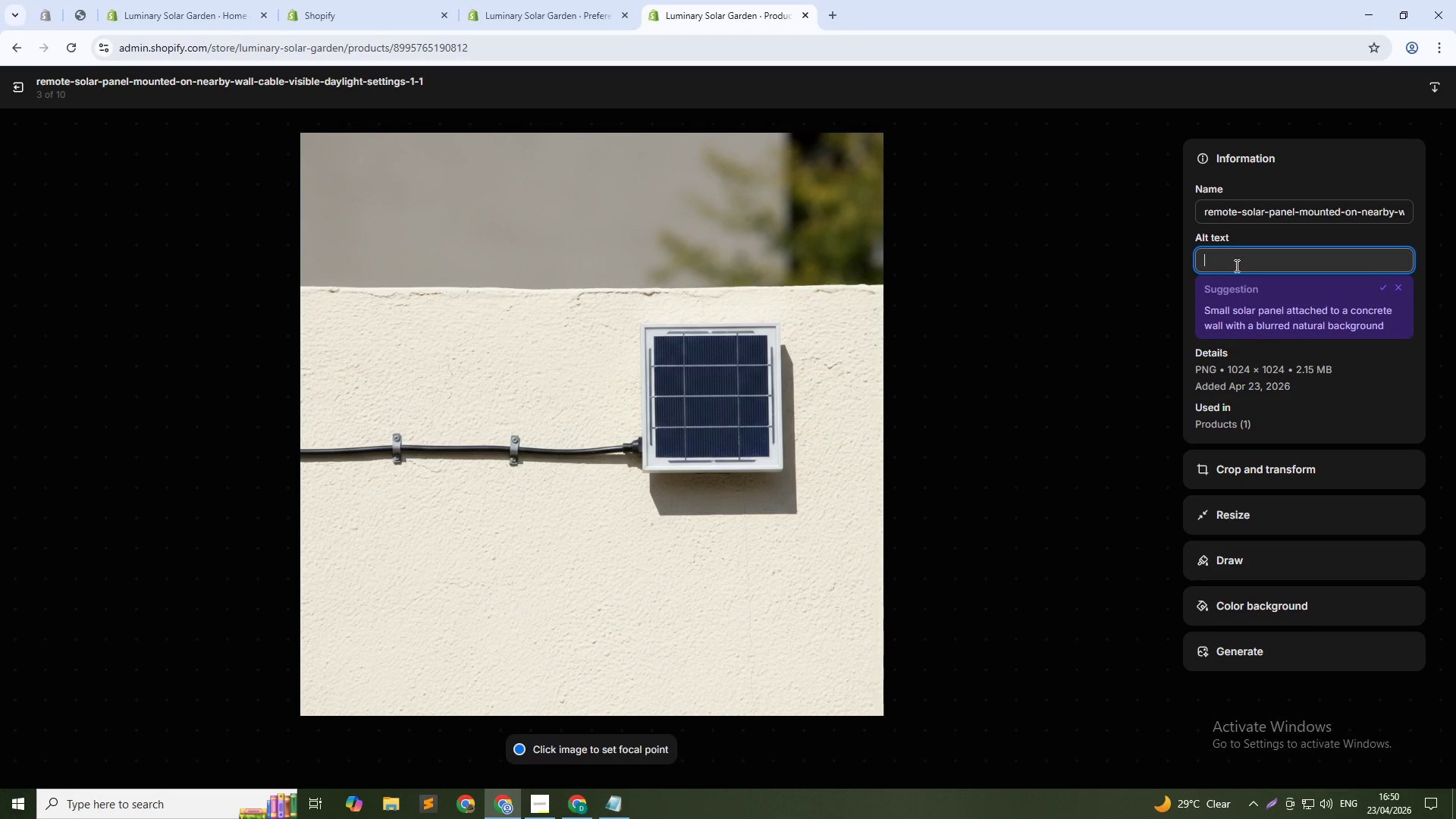 
type(Remote sp)
key(Backspace)
type(olar panel for step light - solr- p)
key(Backspace)
key(Backspace)
type(powered pond and garden lighting)
 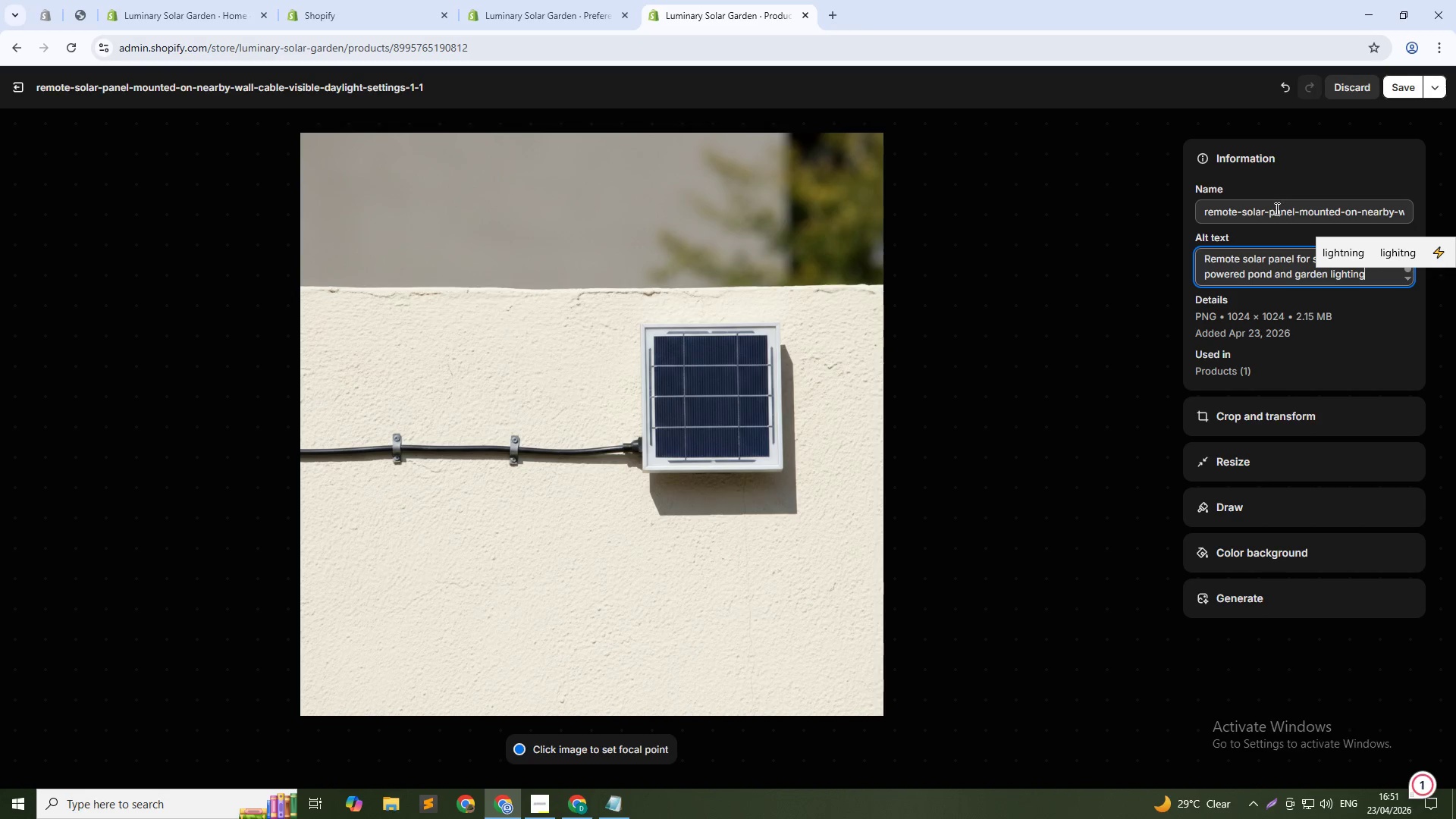 
left_click([1398, 77])
 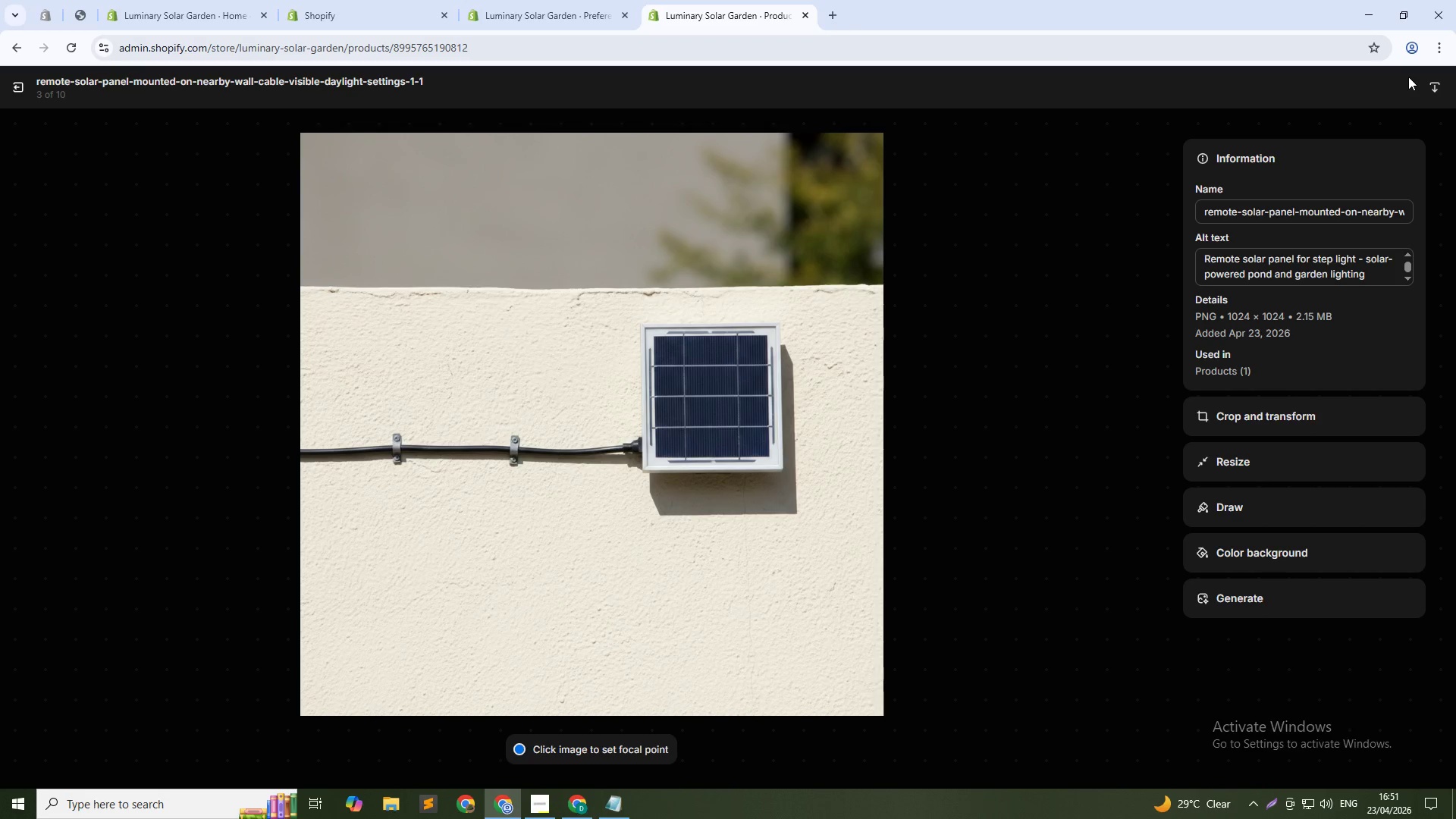 
wait(9.44)
 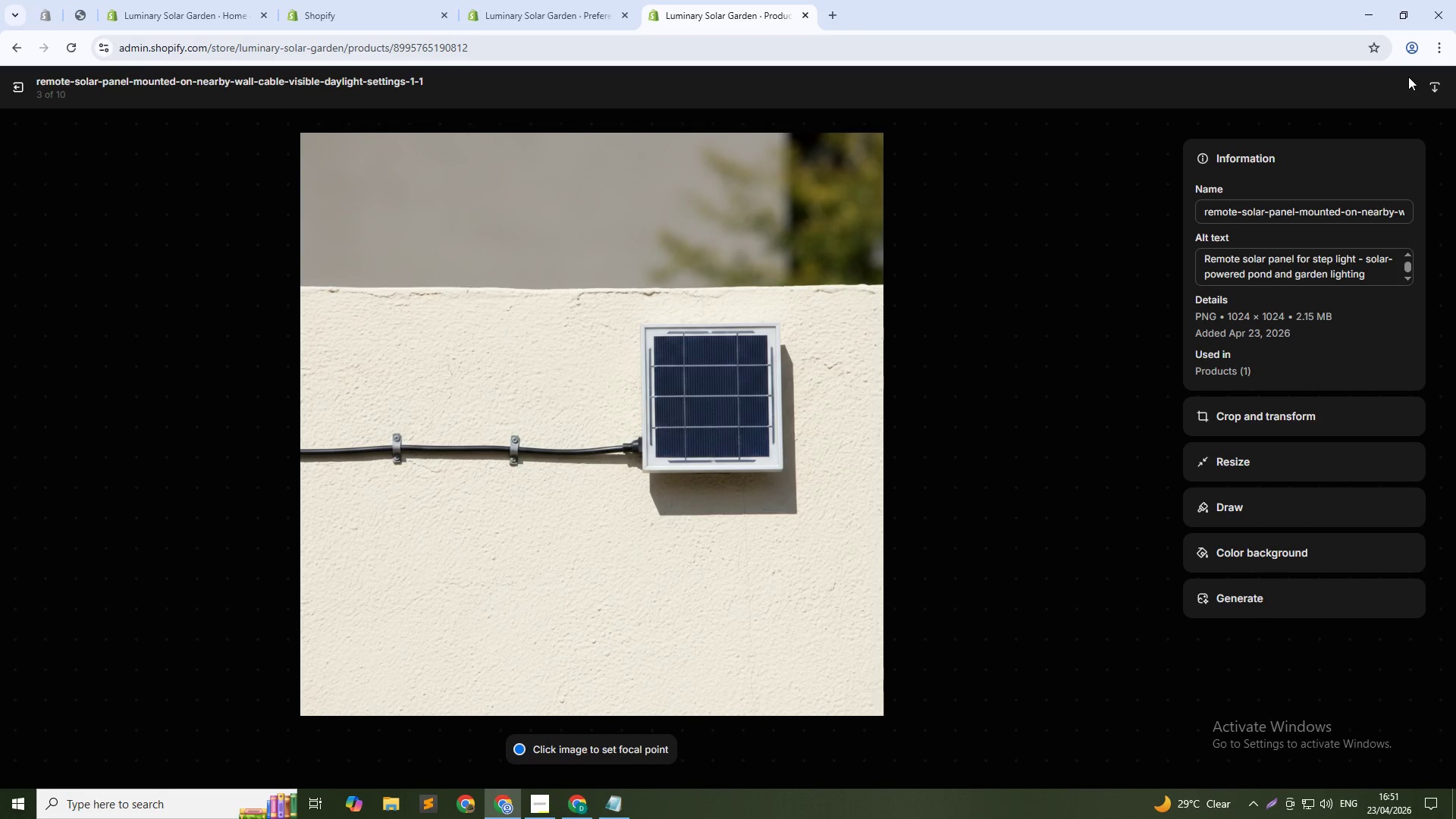 
left_click([1158, 441])
 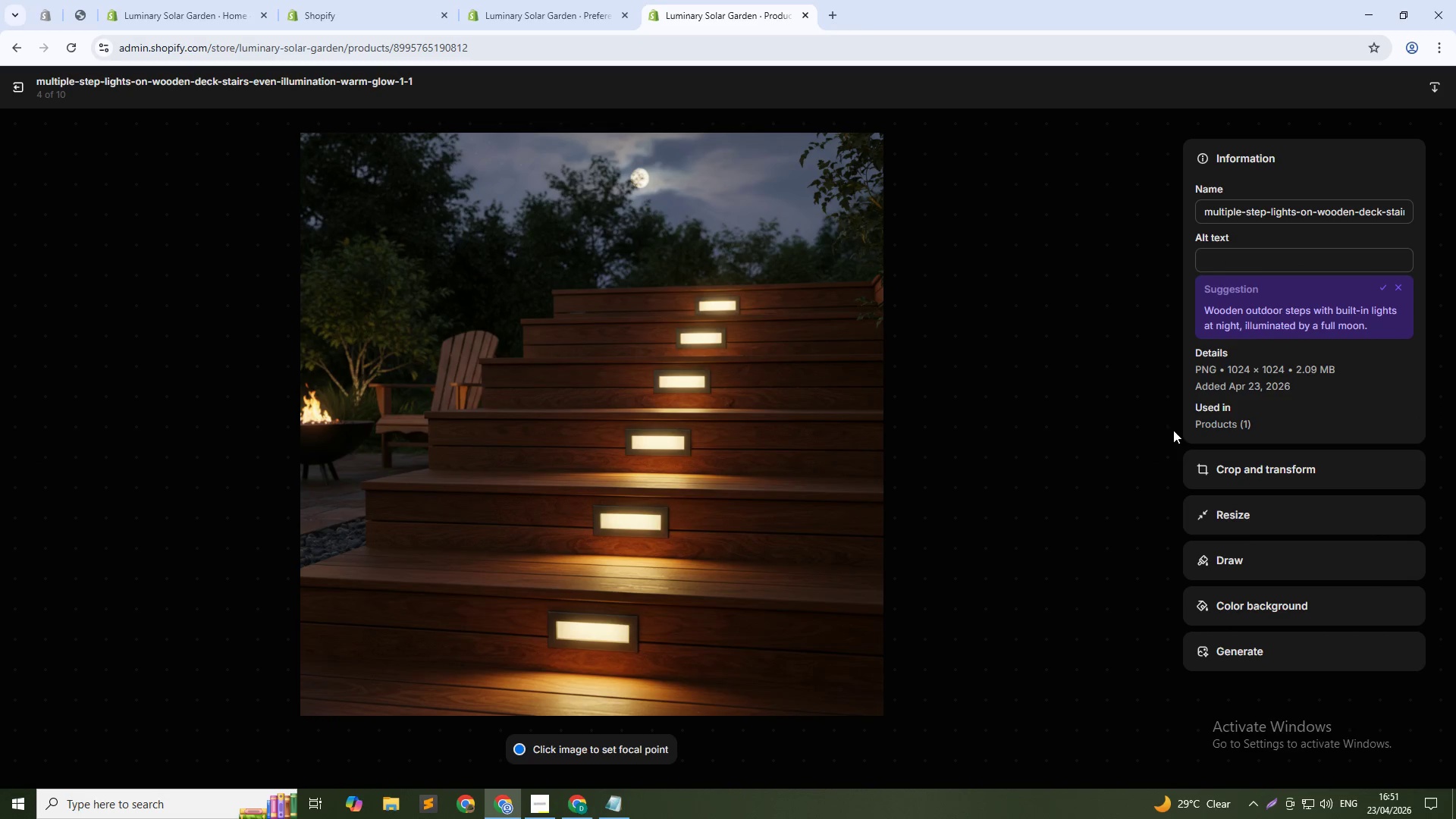 
left_click([1320, 253])
 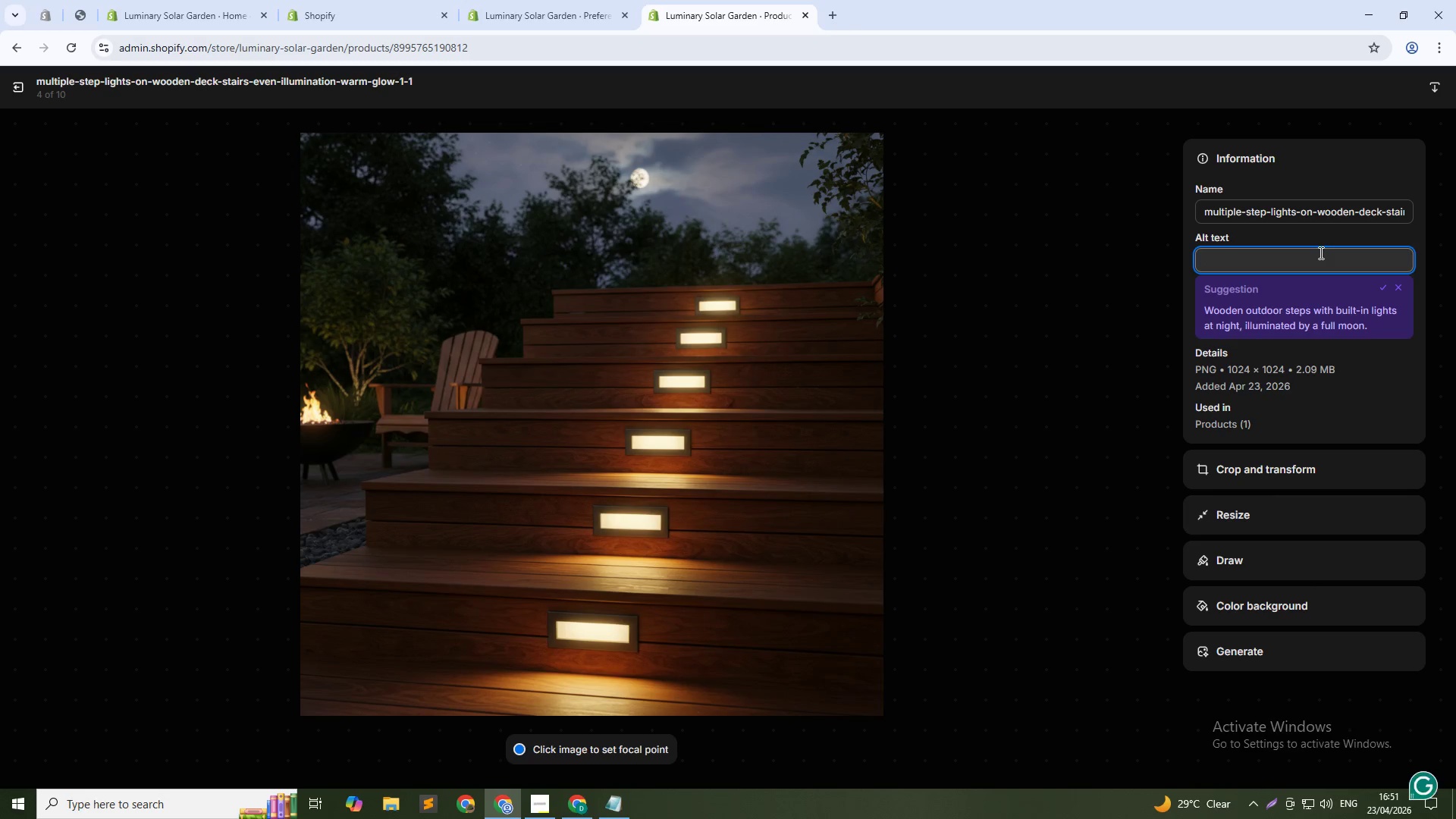 
type(Solr step lights on deck stairs-archi)
 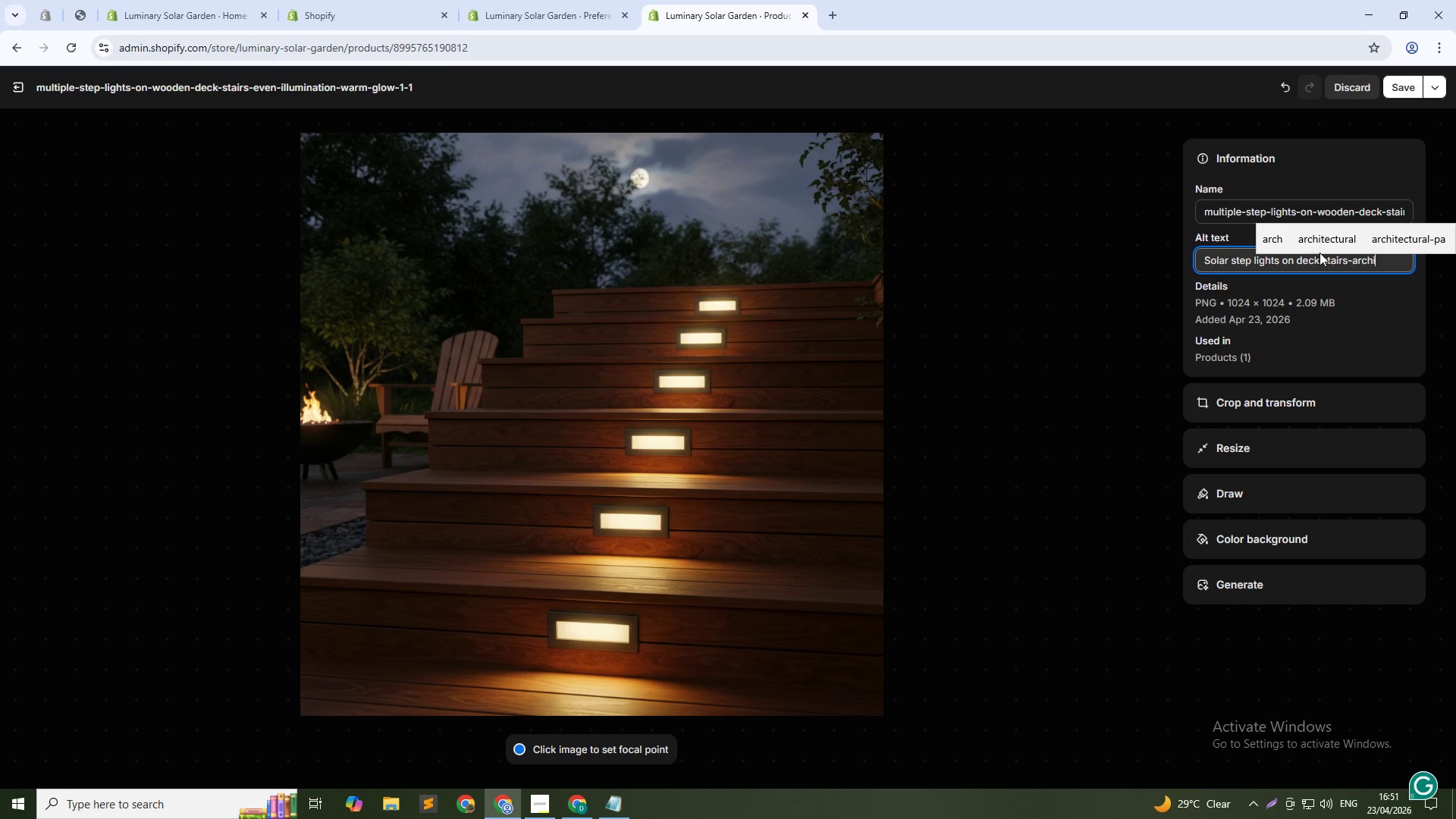 
left_click([1331, 236])
 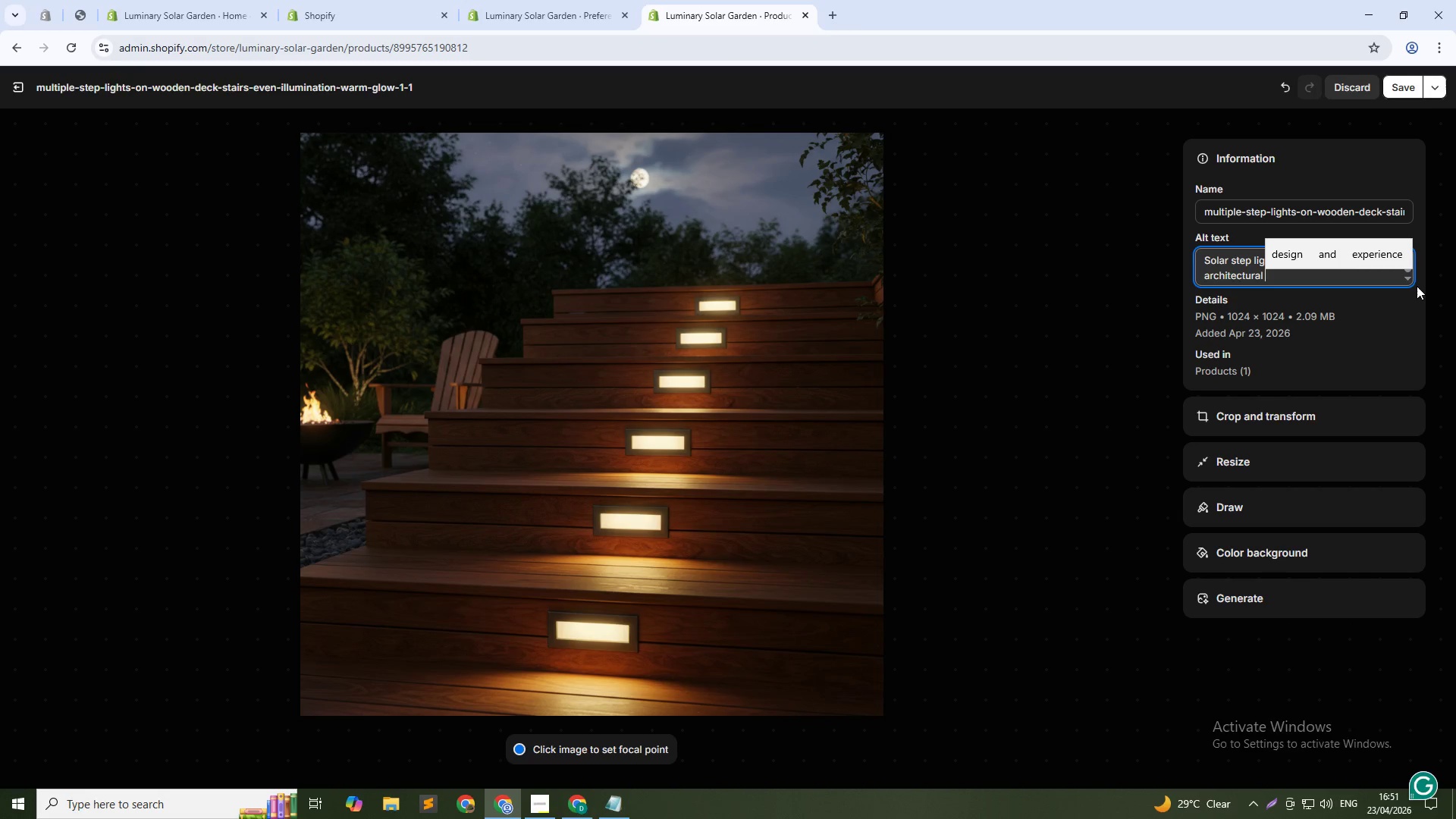 
type(outdoor lighting)
 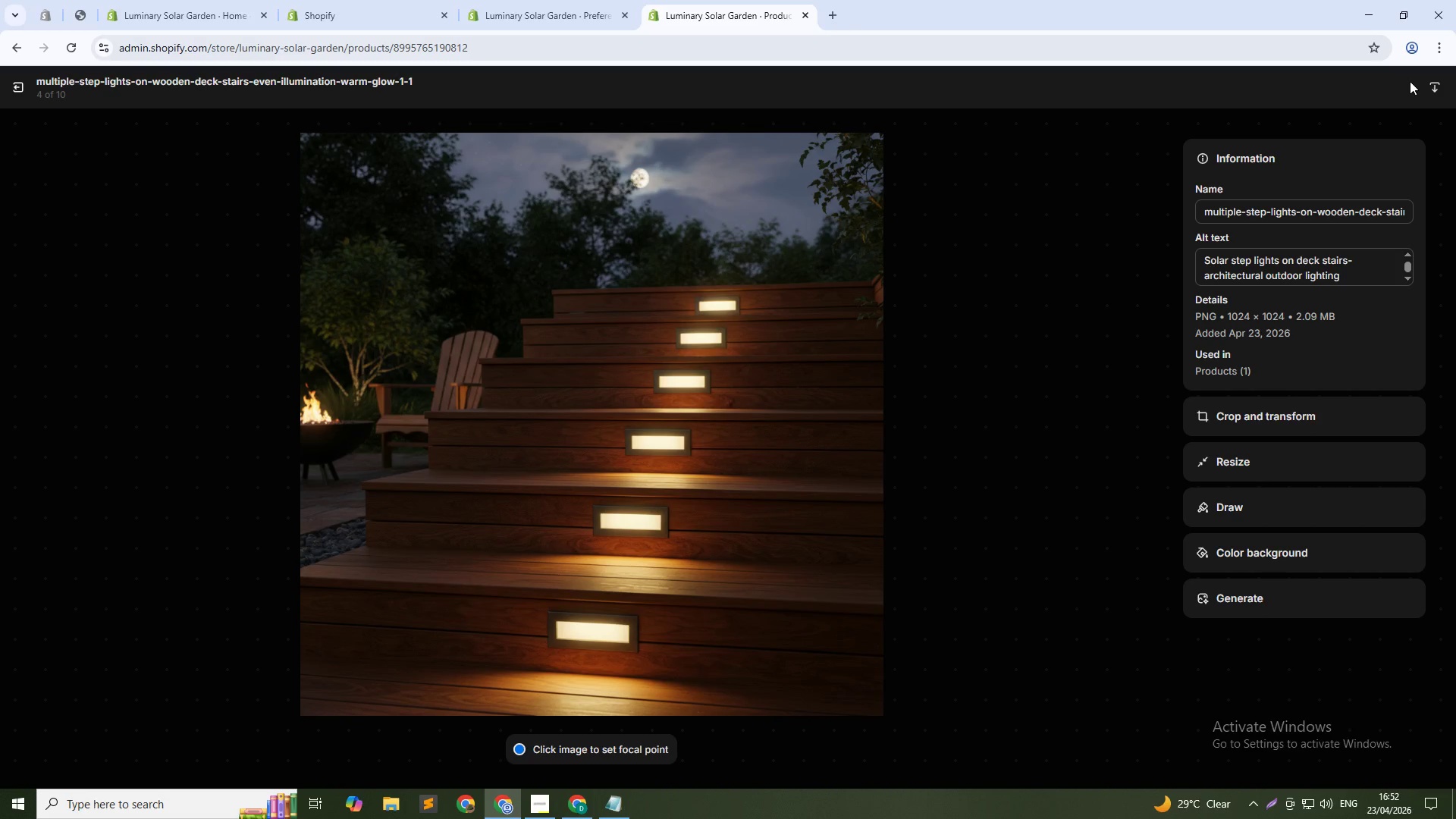 
wait(16.86)
 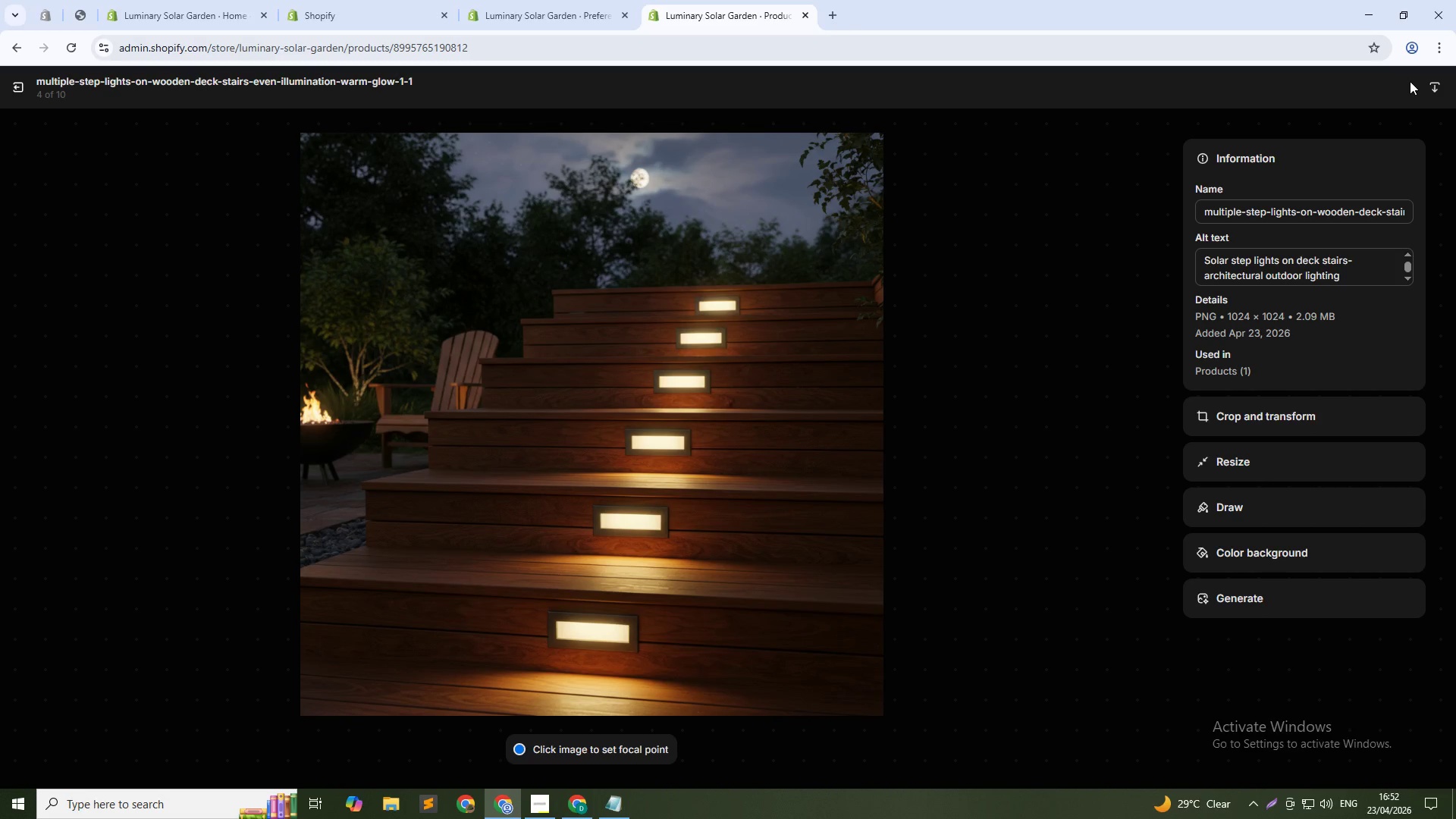 
left_click([1153, 443])
 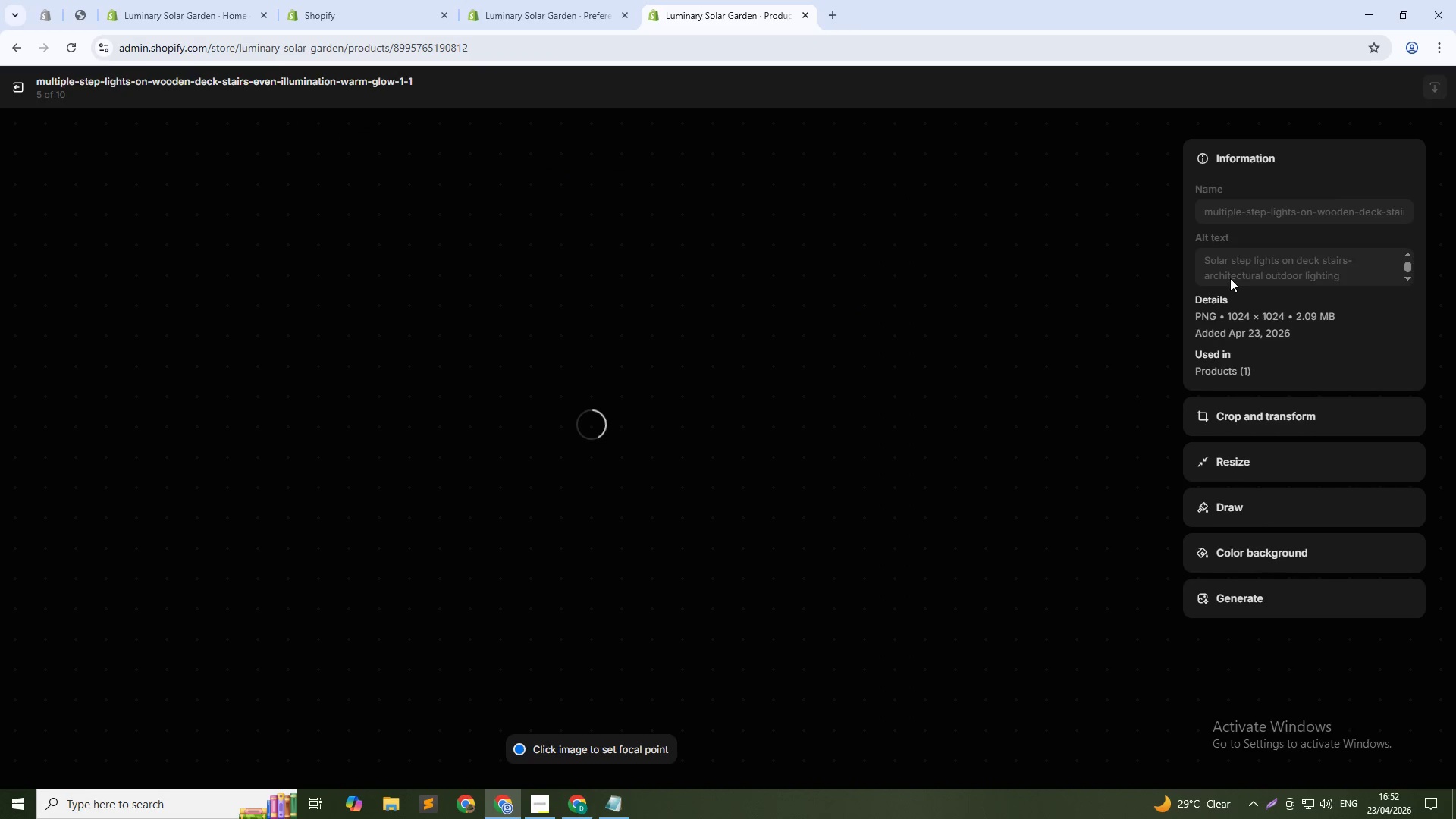 
left_click([1257, 267])
 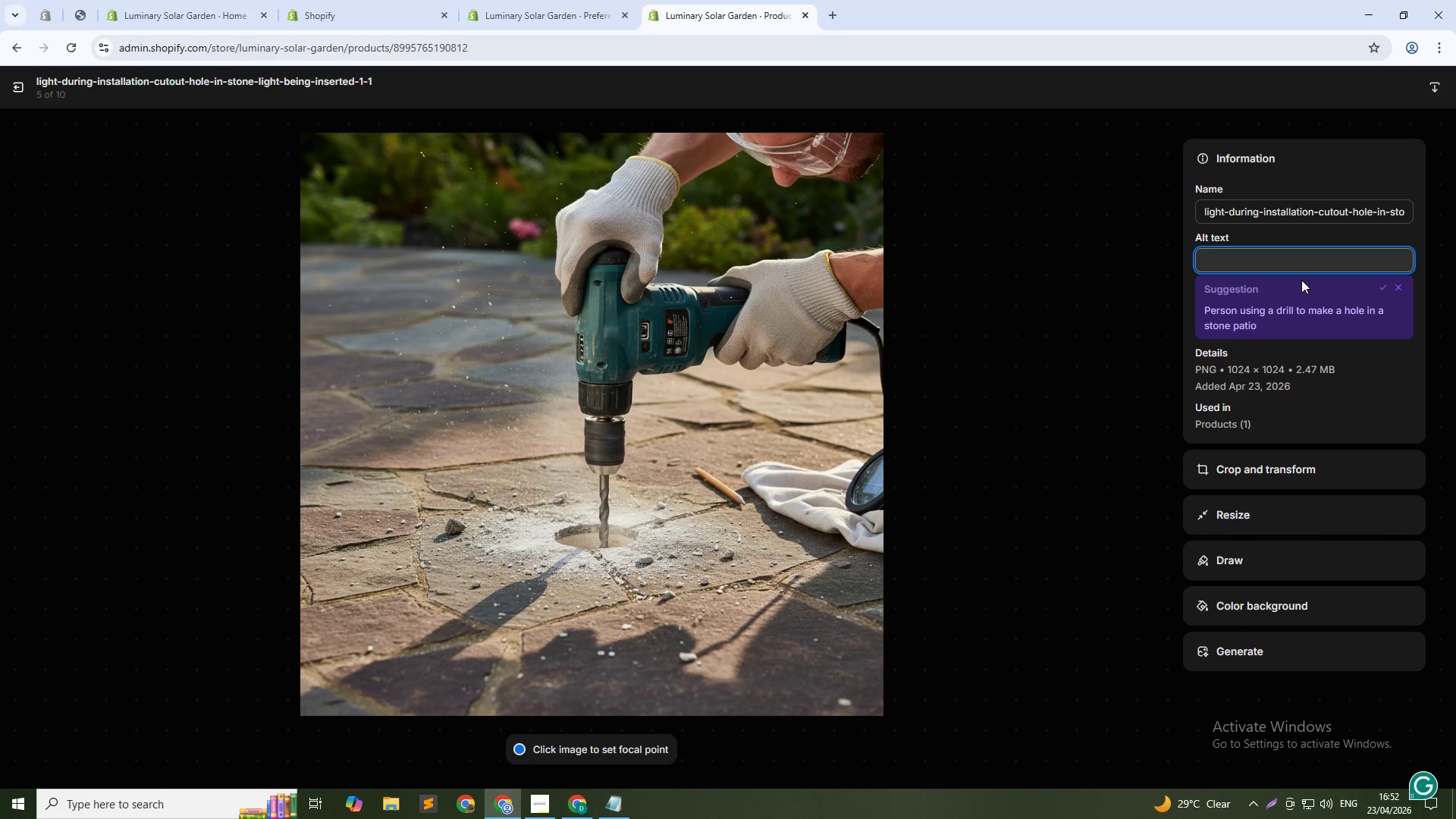 
type(Installing recessed solr step )
key(Backspace)
type( light - DIY sustainable landscaping)
 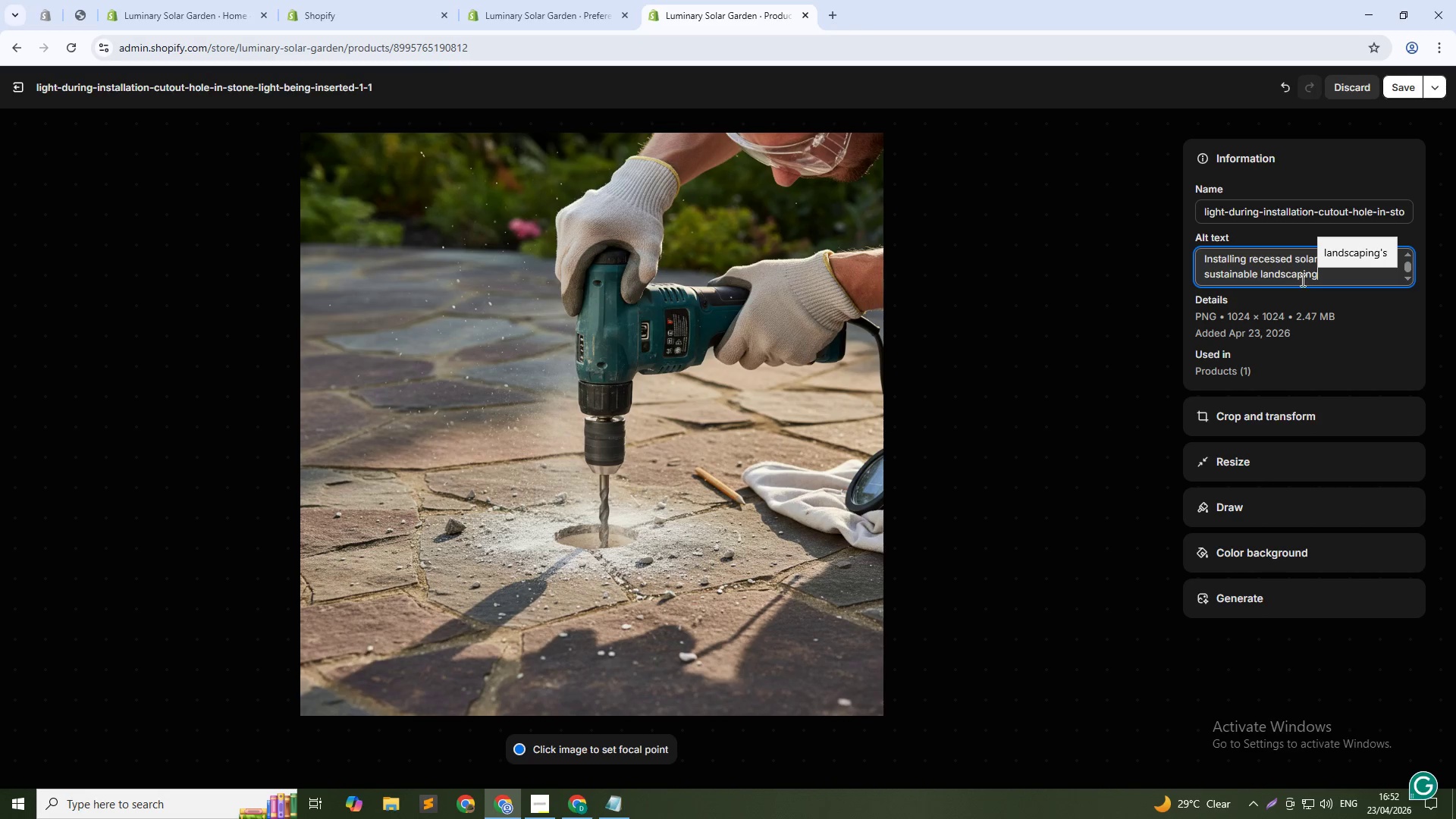 
left_click([1326, 268])
 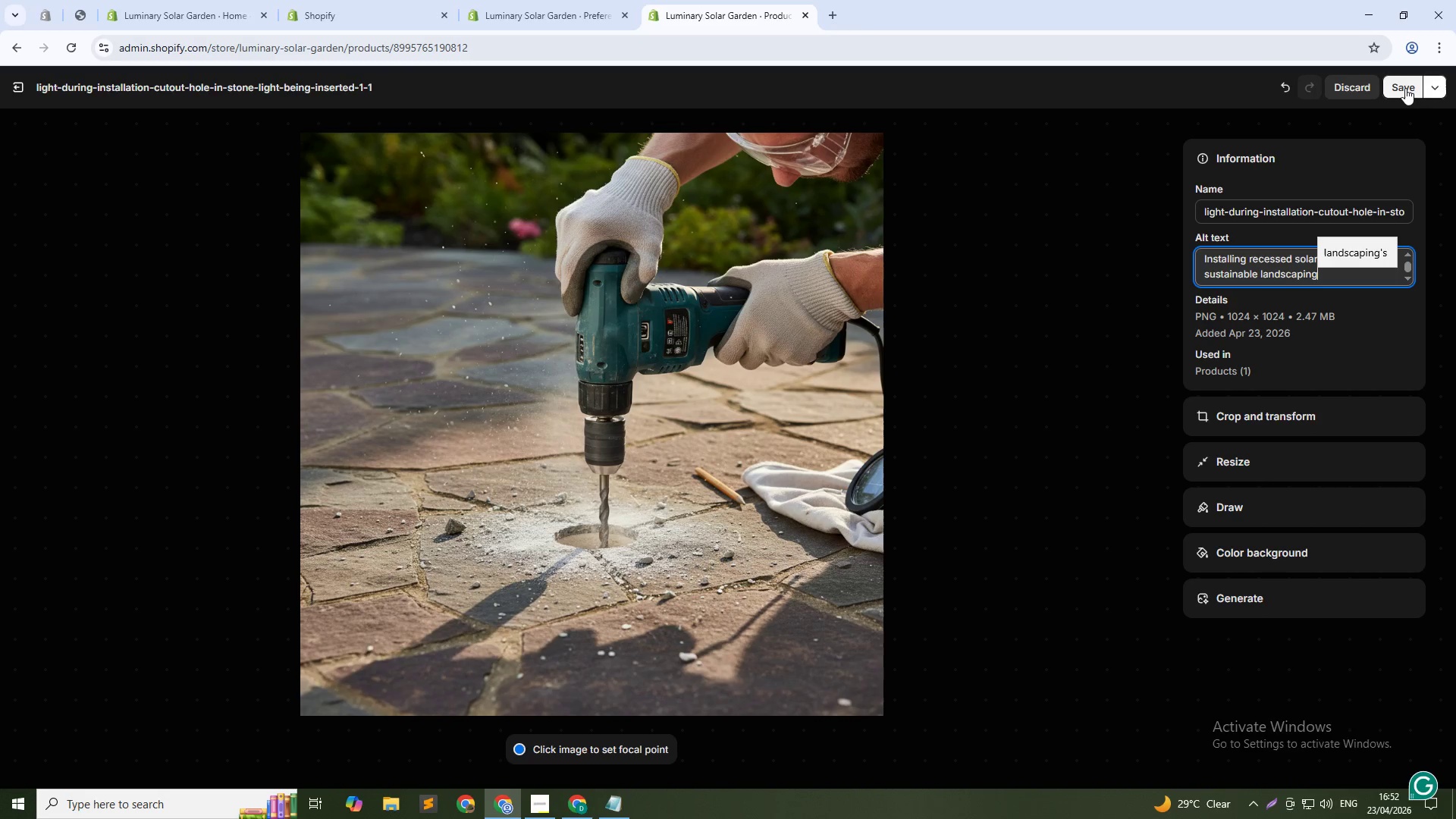 
left_click([1405, 88])
 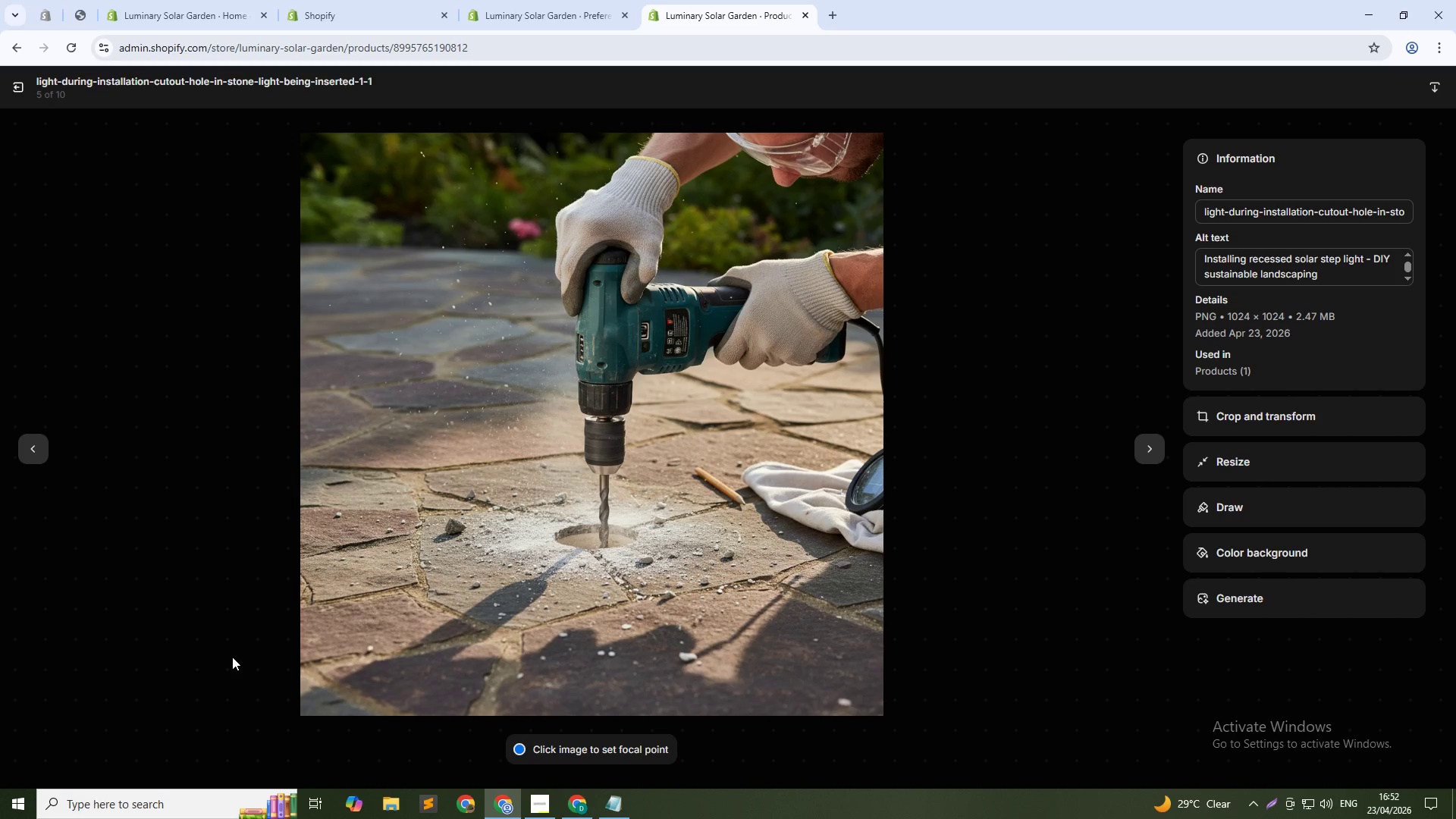 
wait(7.39)
 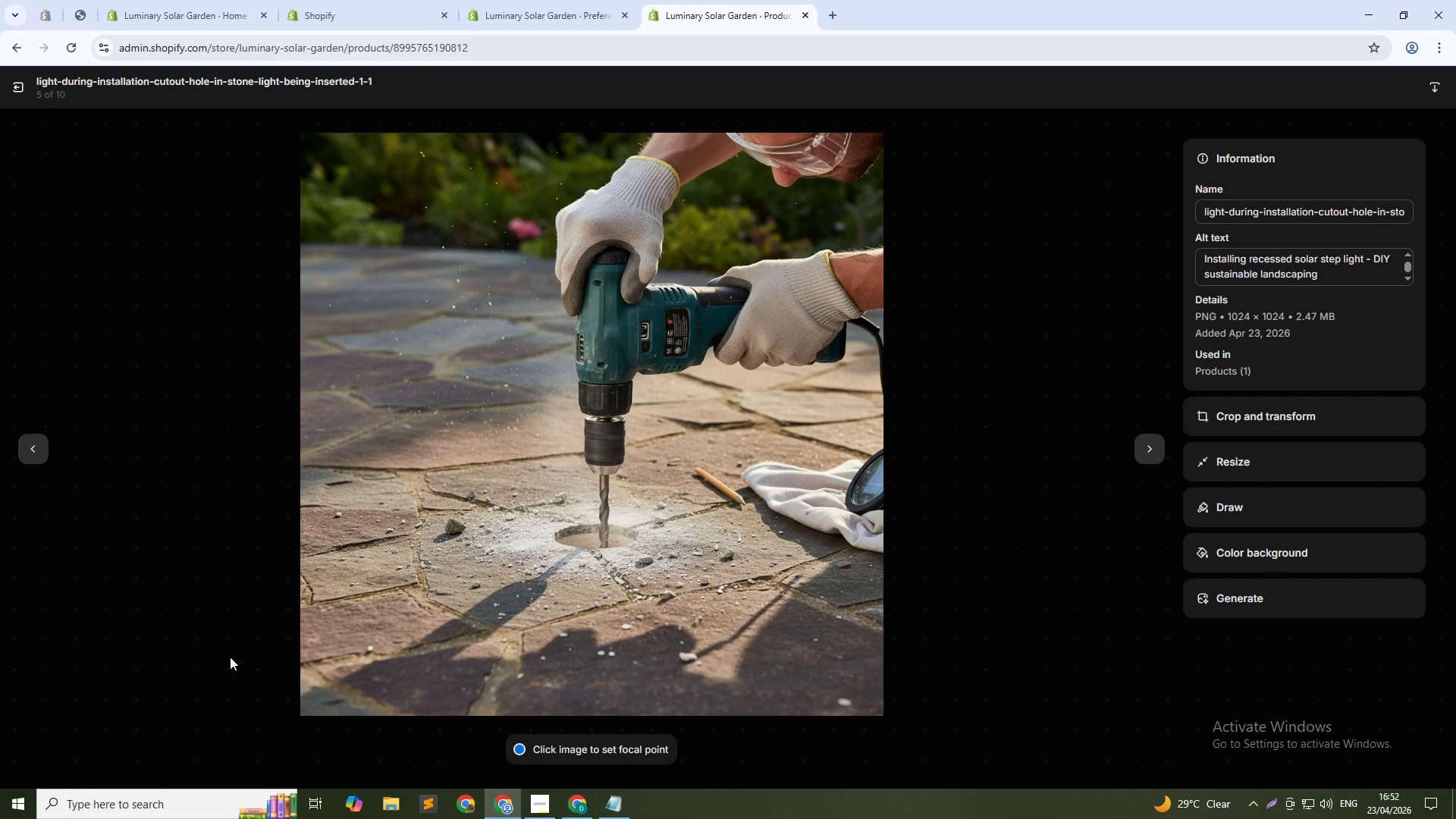 
left_click([1144, 451])
 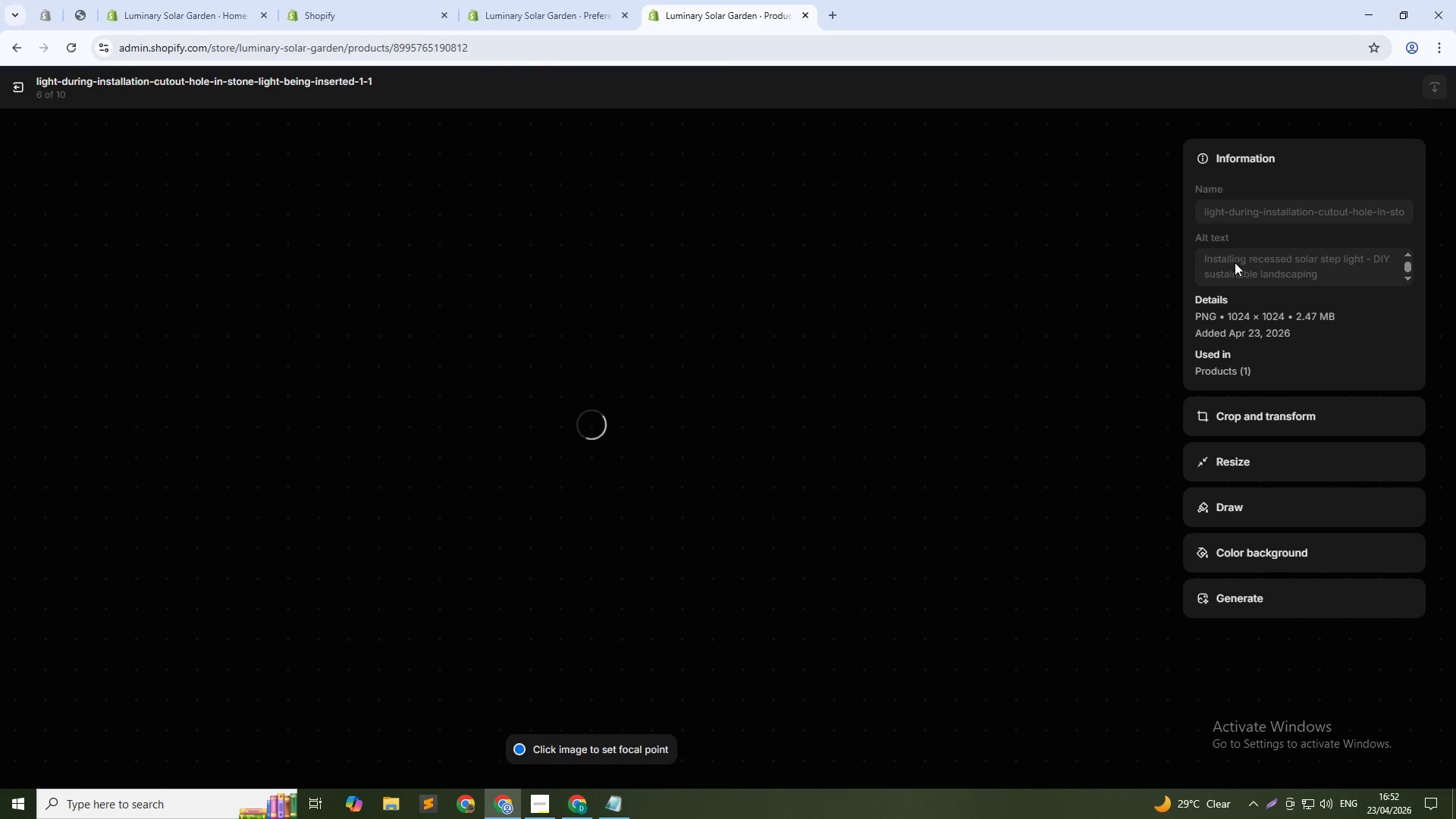 
left_click([1235, 262])
 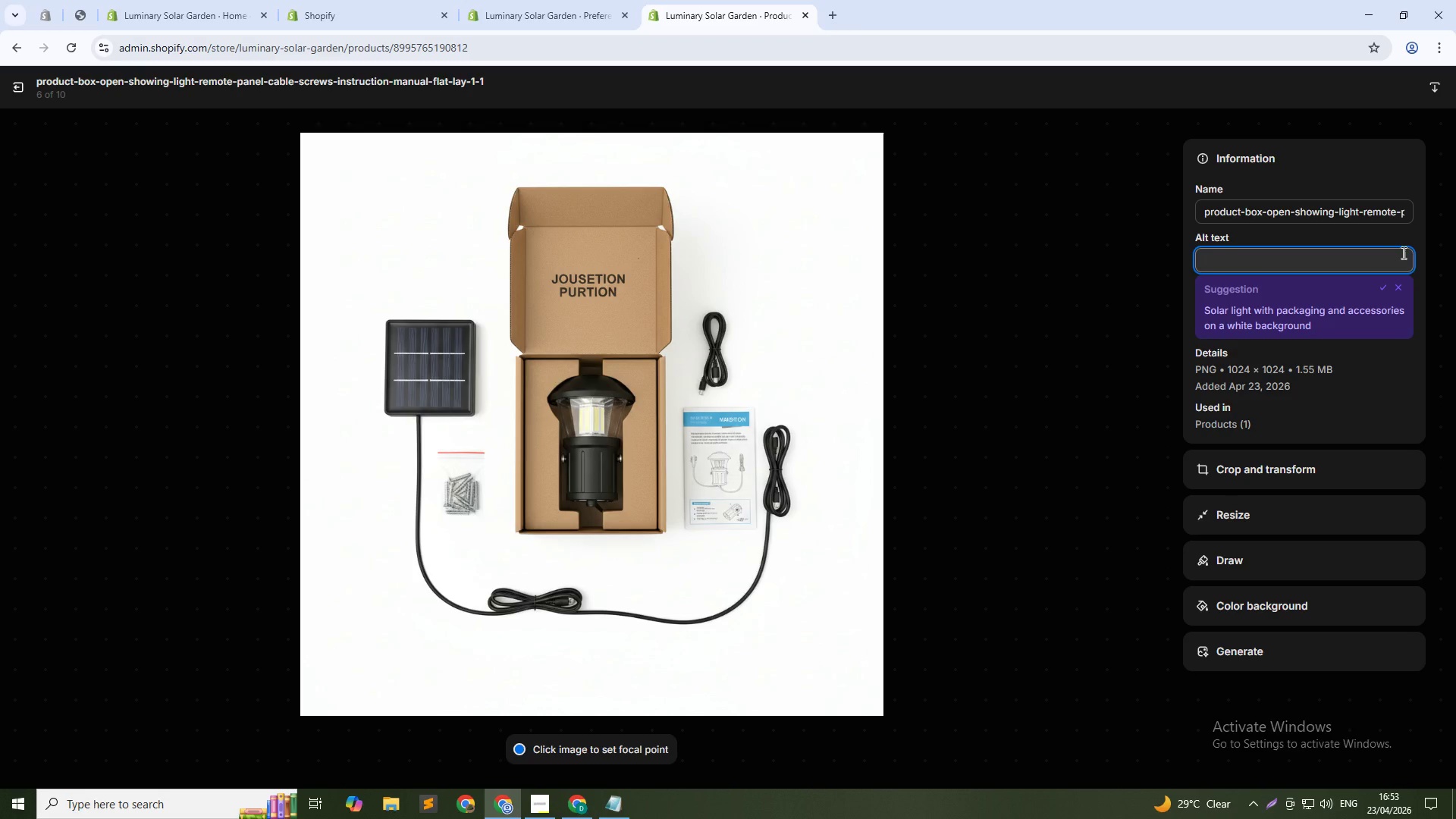 
type(Complete solr step light kit-recessed LED for grden stairs)
 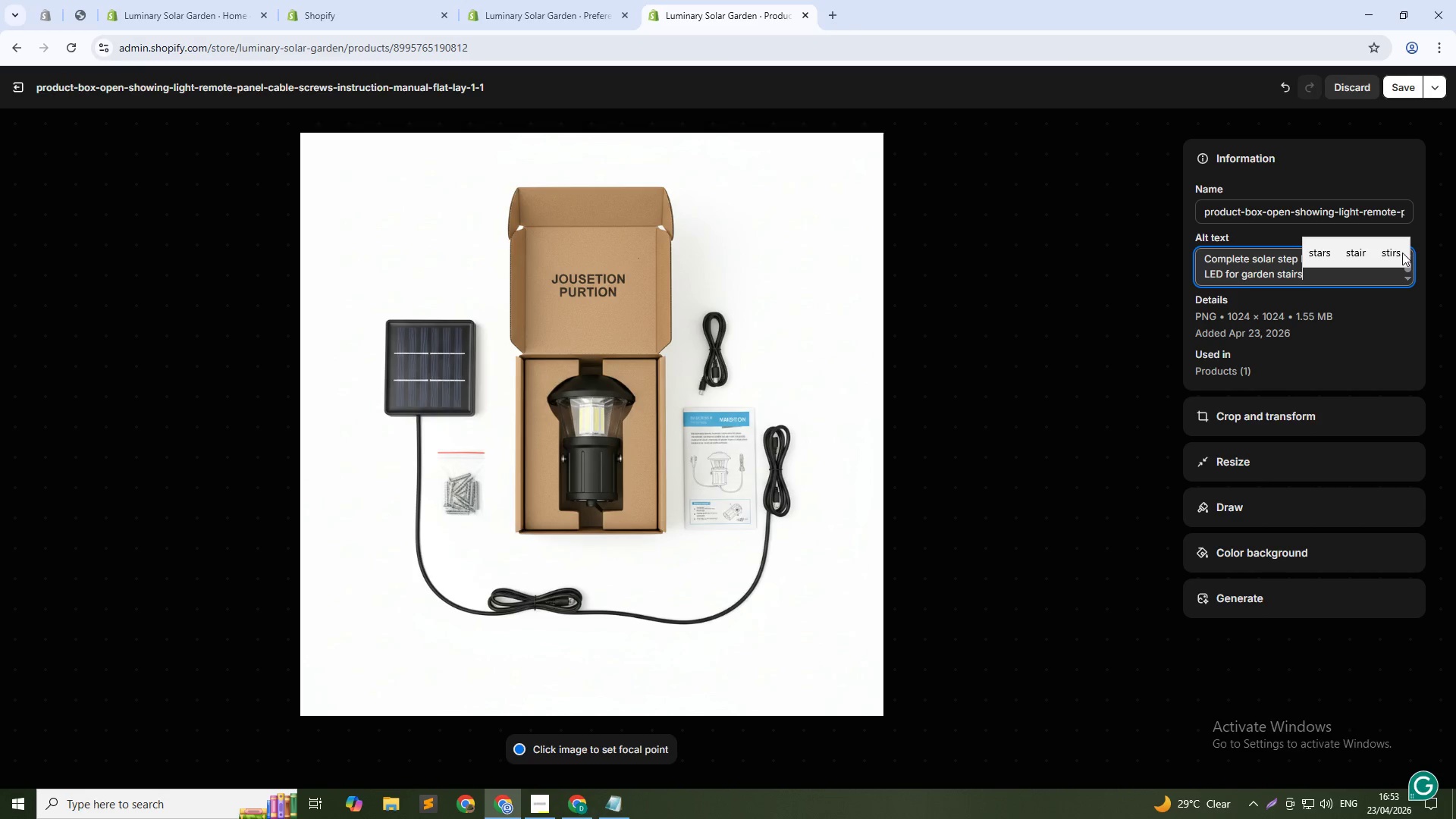 
left_click([1410, 86])
 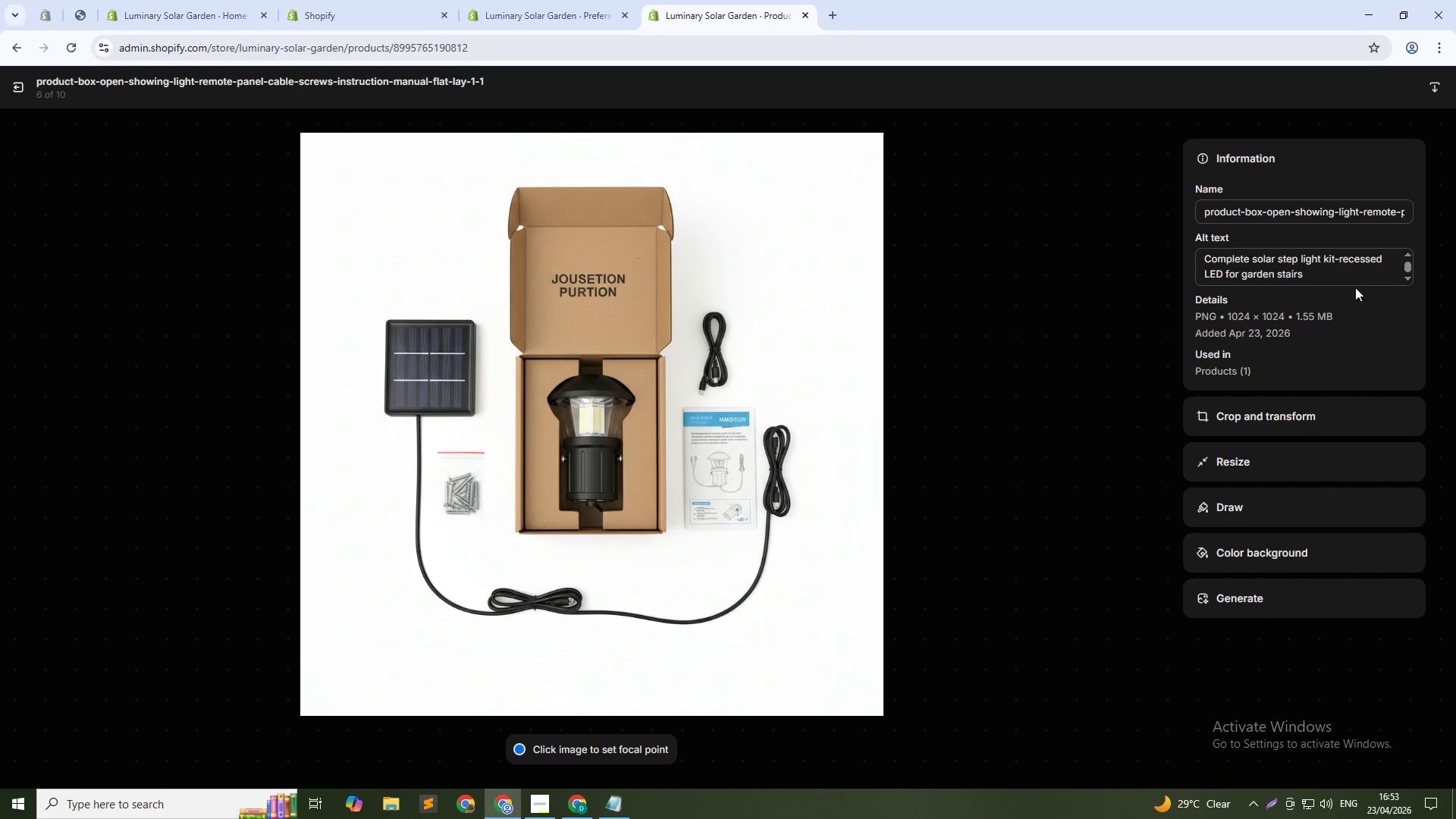 
left_click([1146, 450])
 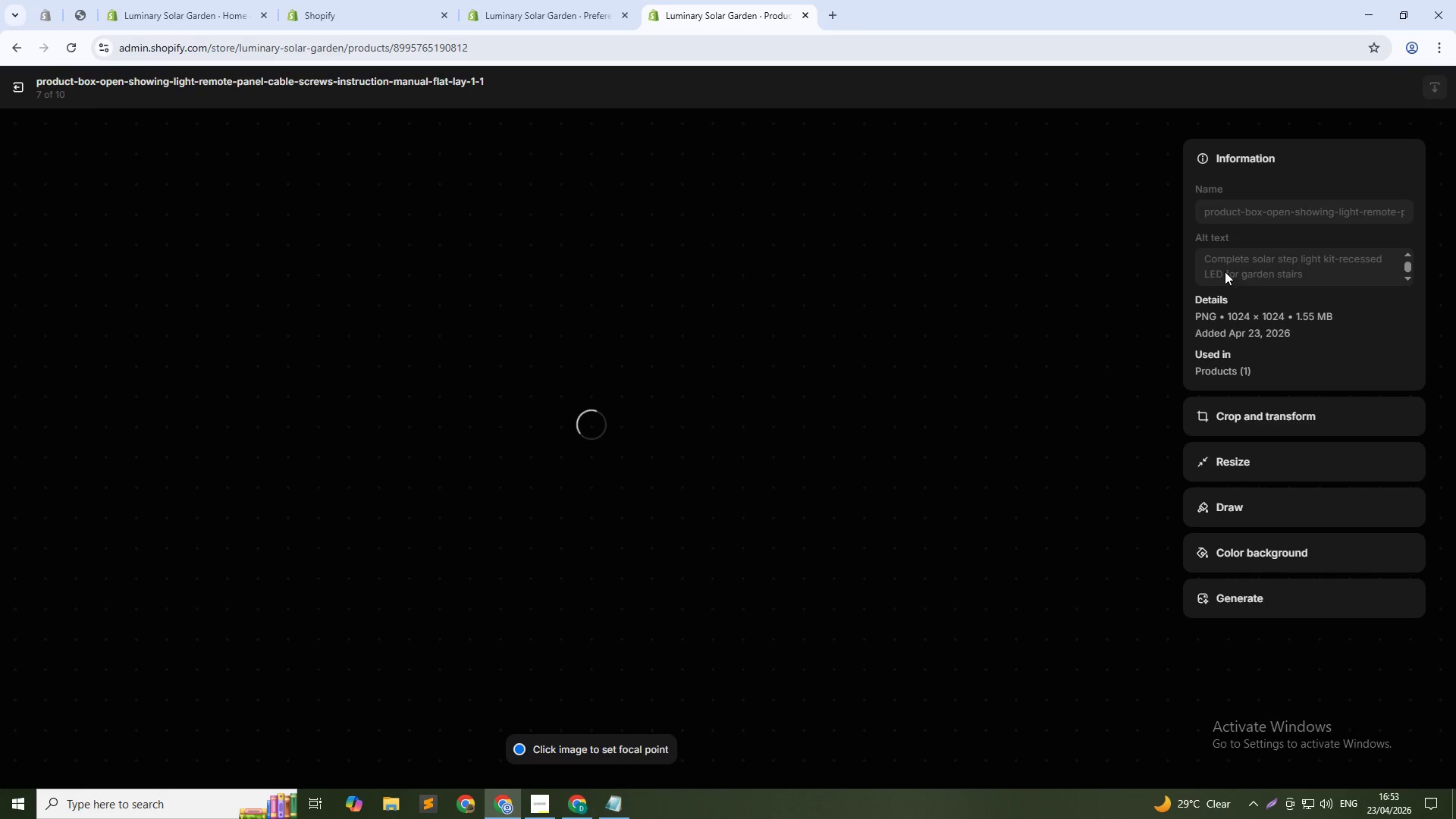 
left_click([1225, 271])
 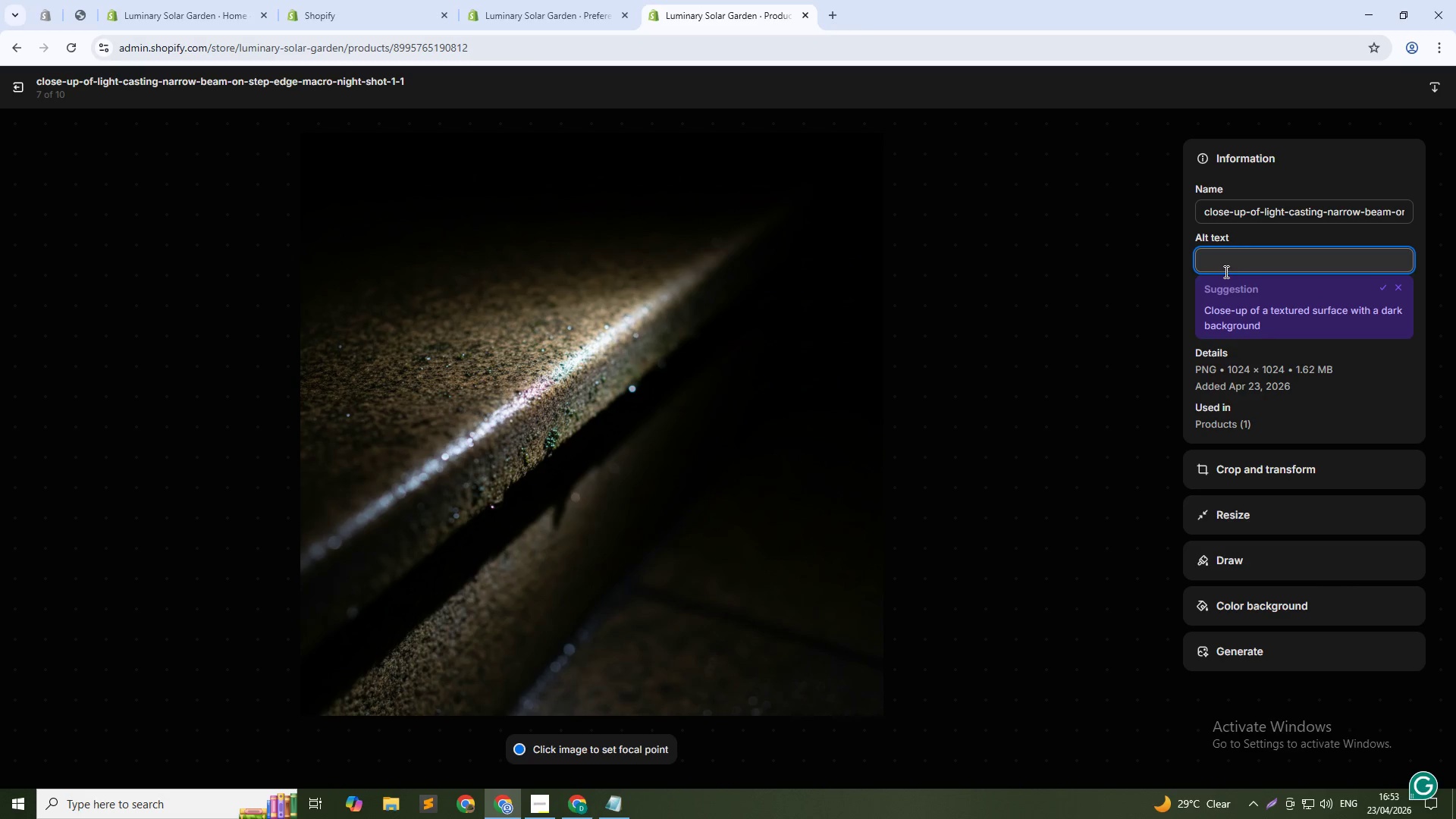 
type(Solar step light beam pattern-off-grid garden lighting for safety)
 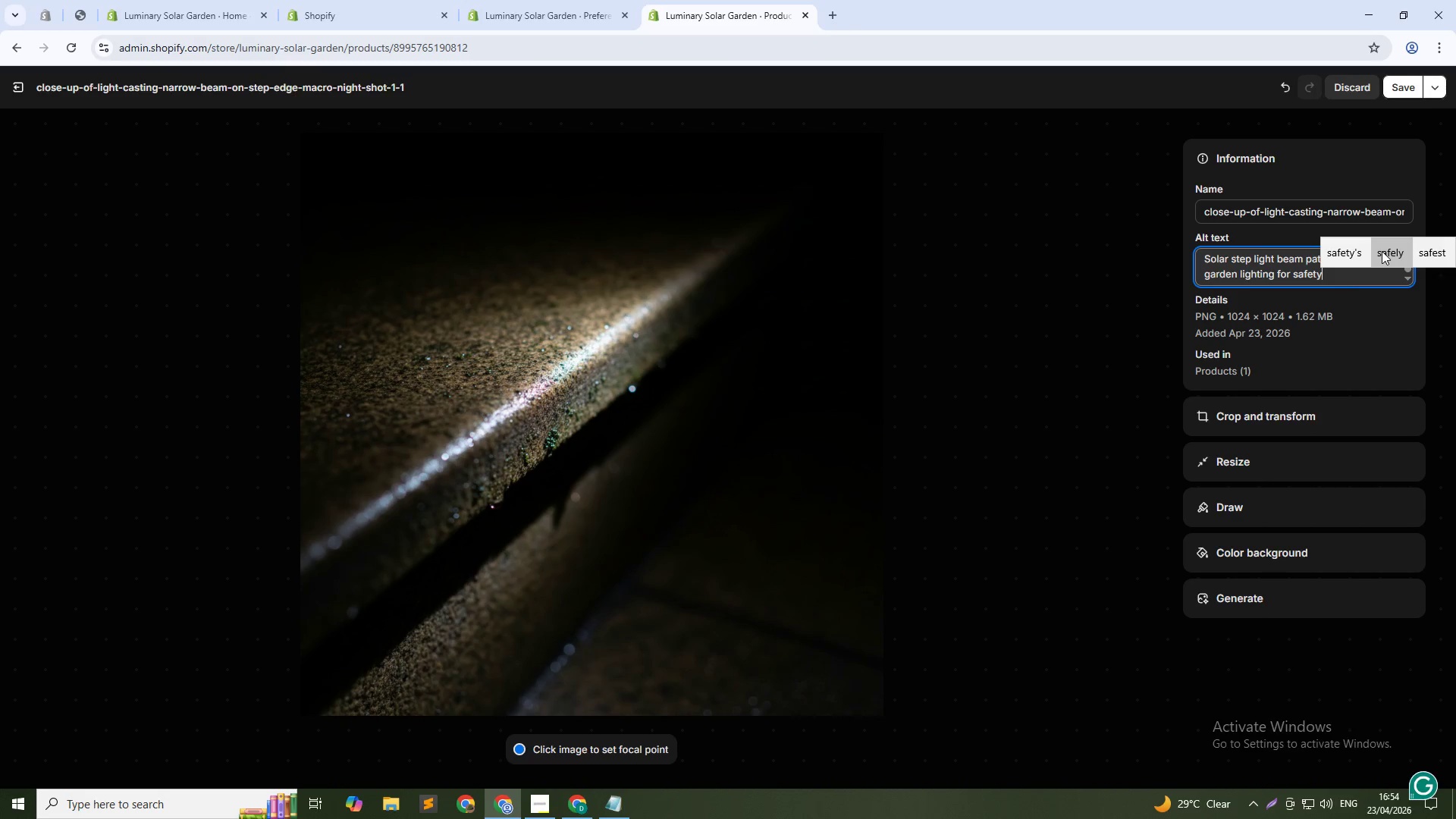 
left_click([1399, 88])
 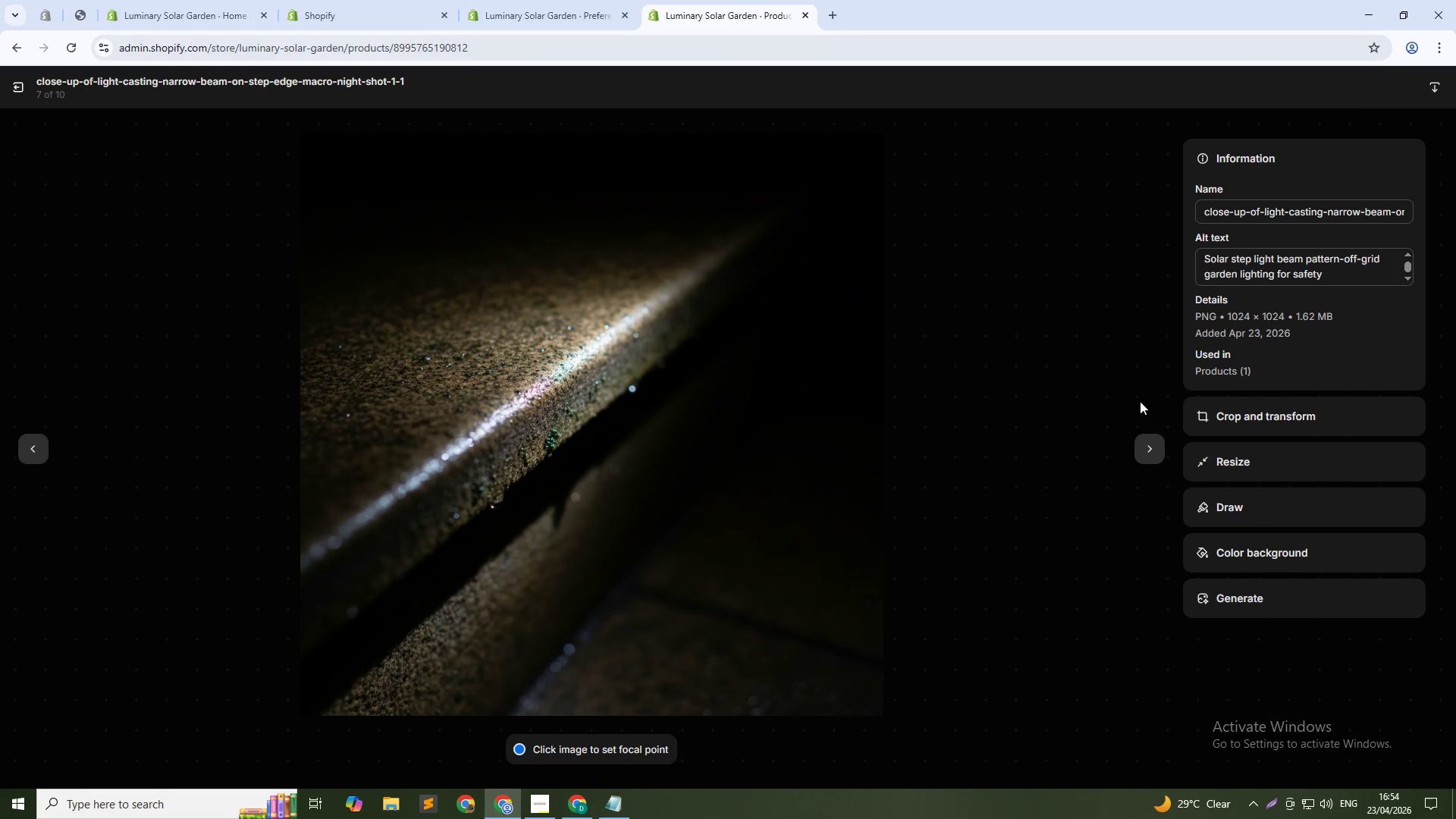 
wait(8.39)
 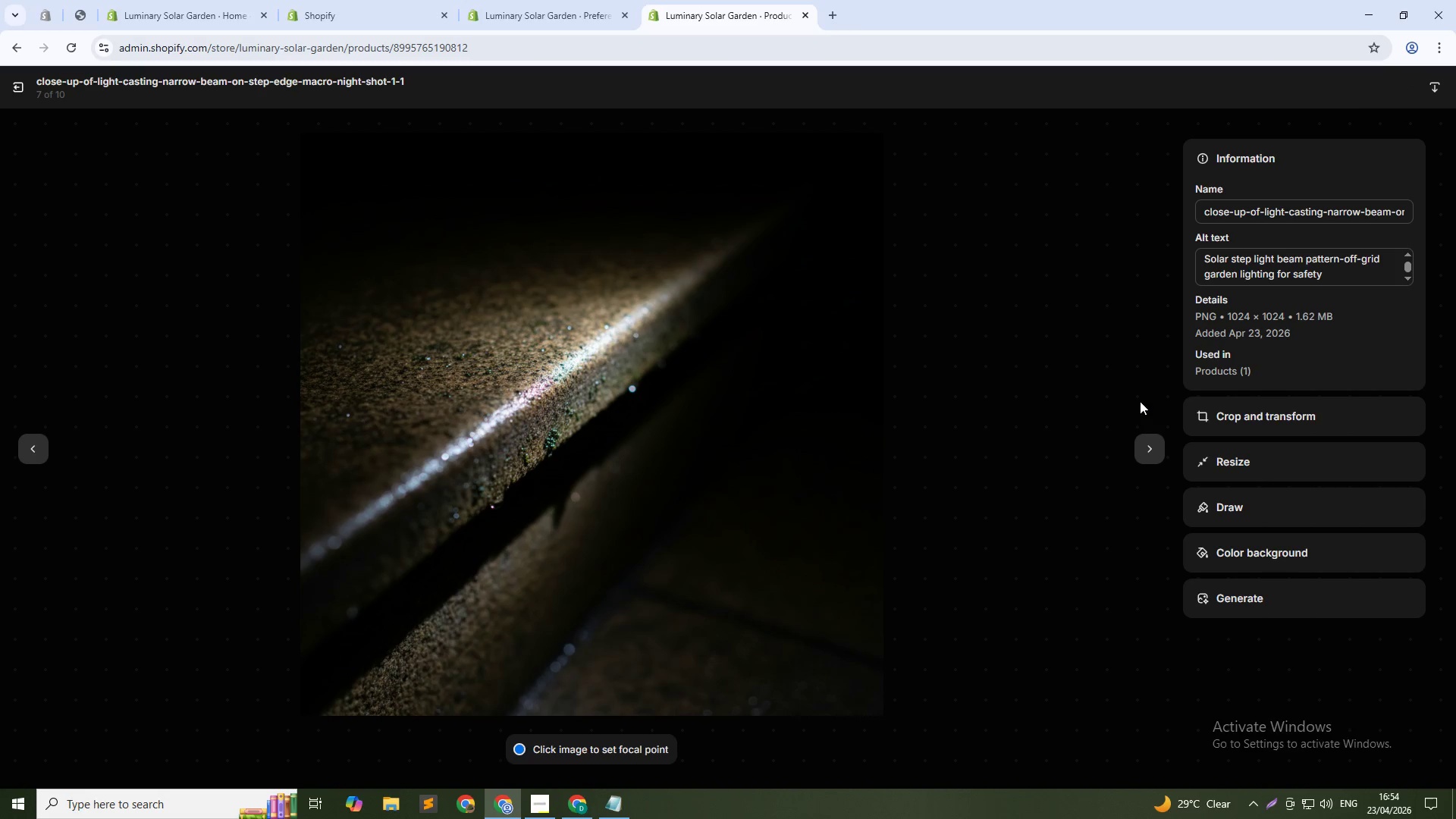 
left_click([1228, 271])
 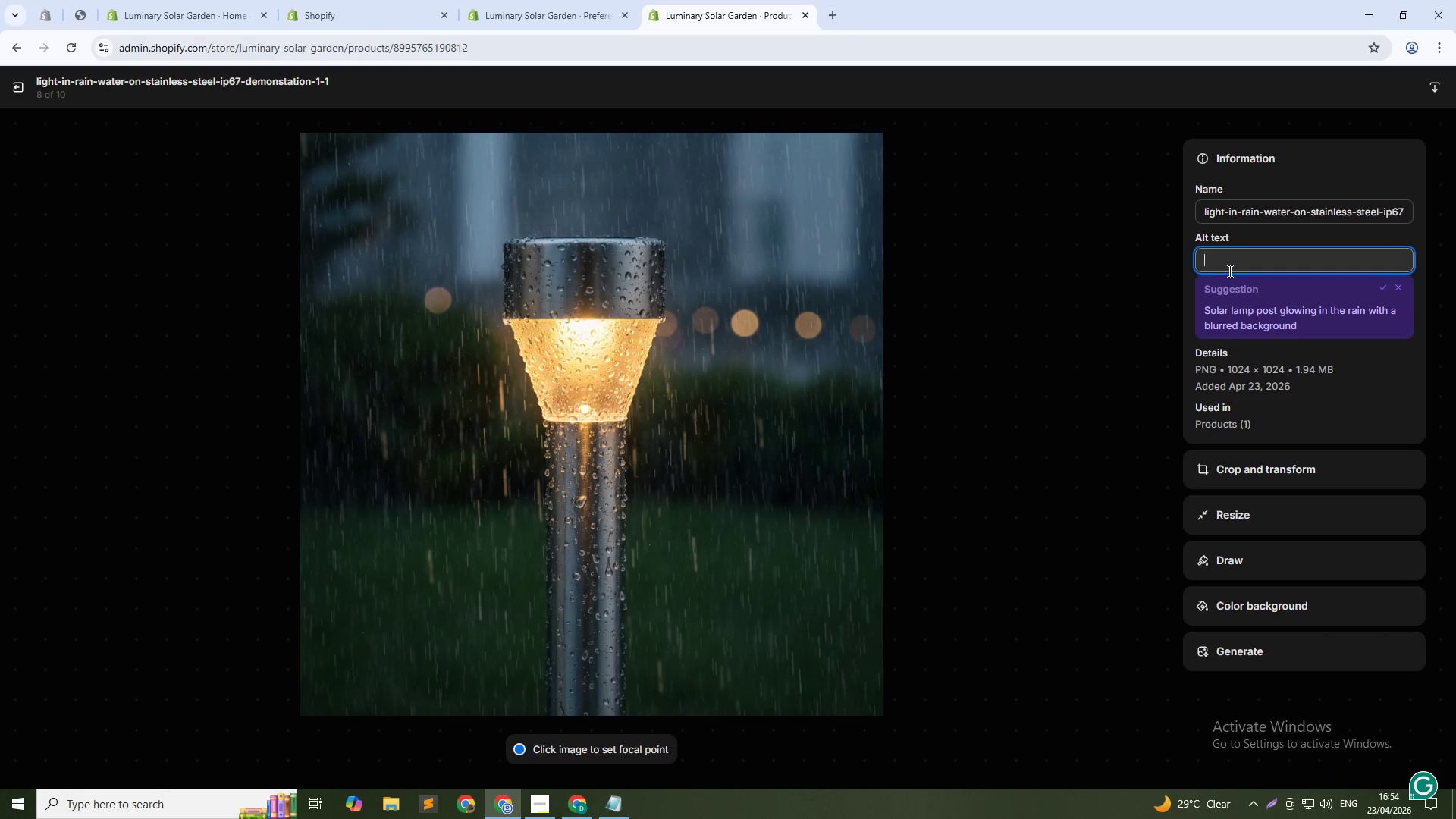 
type(Water)
 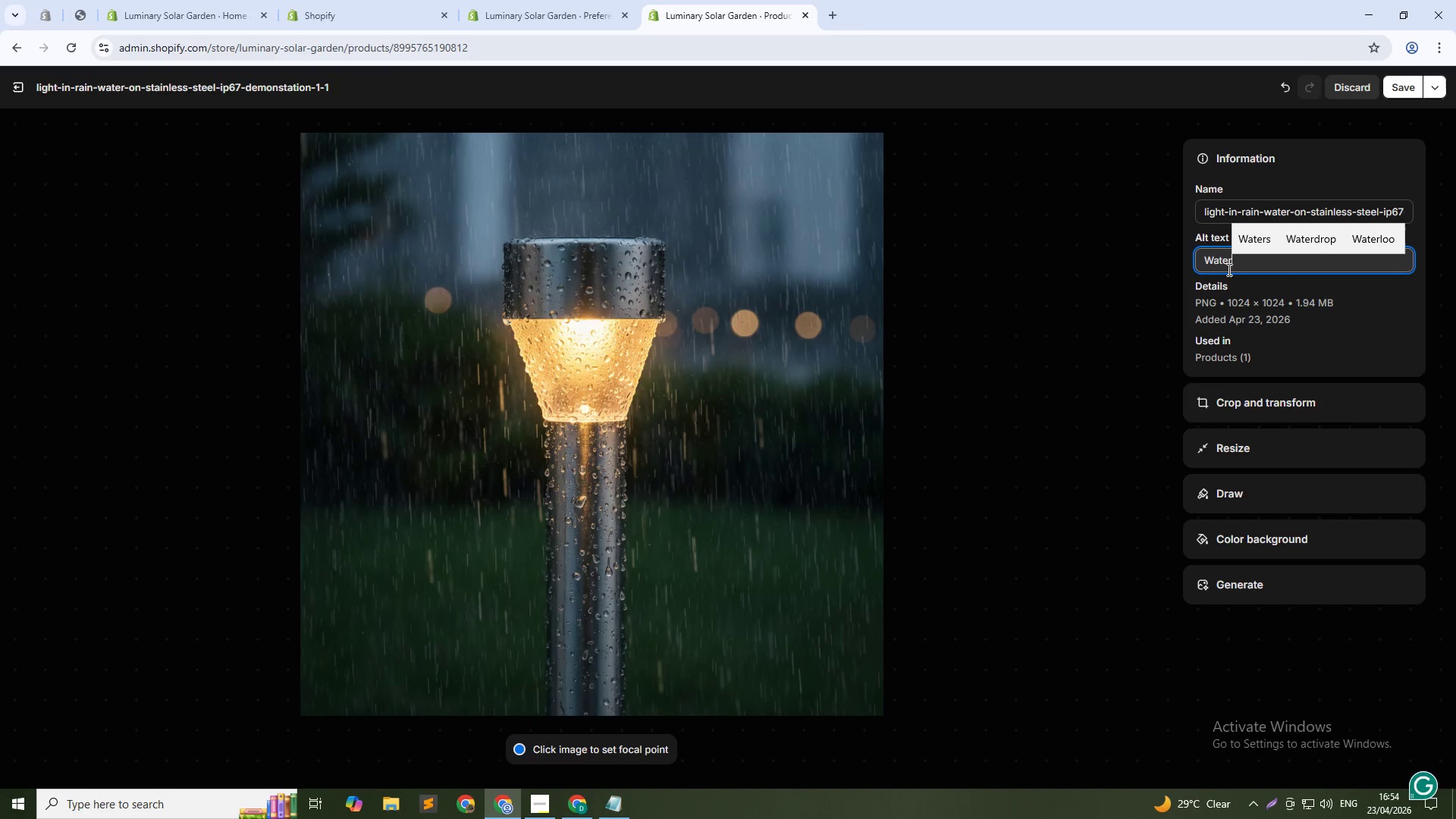 
type(proof recessed solar se)
key(Backspace)
type(tep light-IP67 rated for sustainable landscpig)
 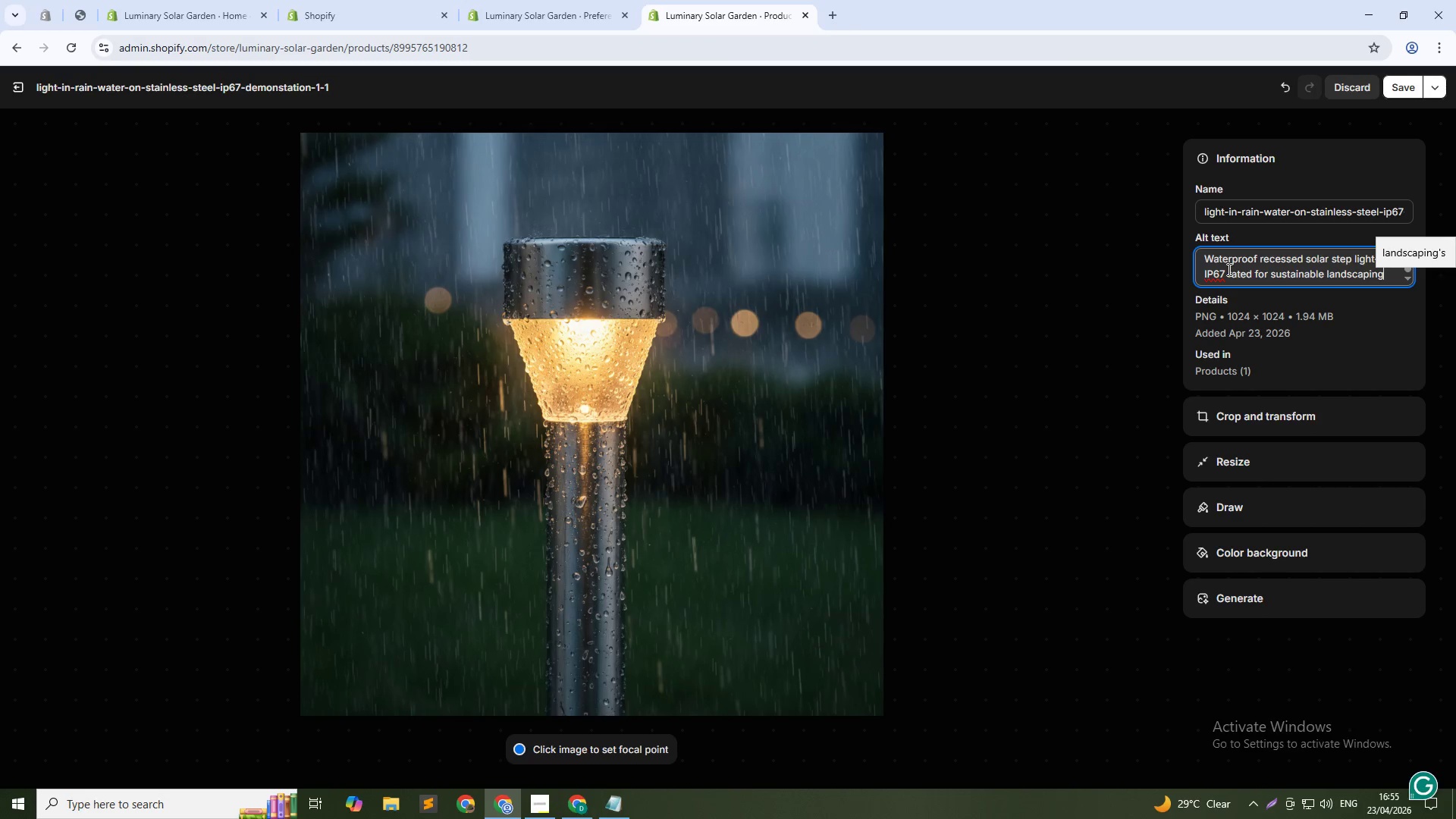 
 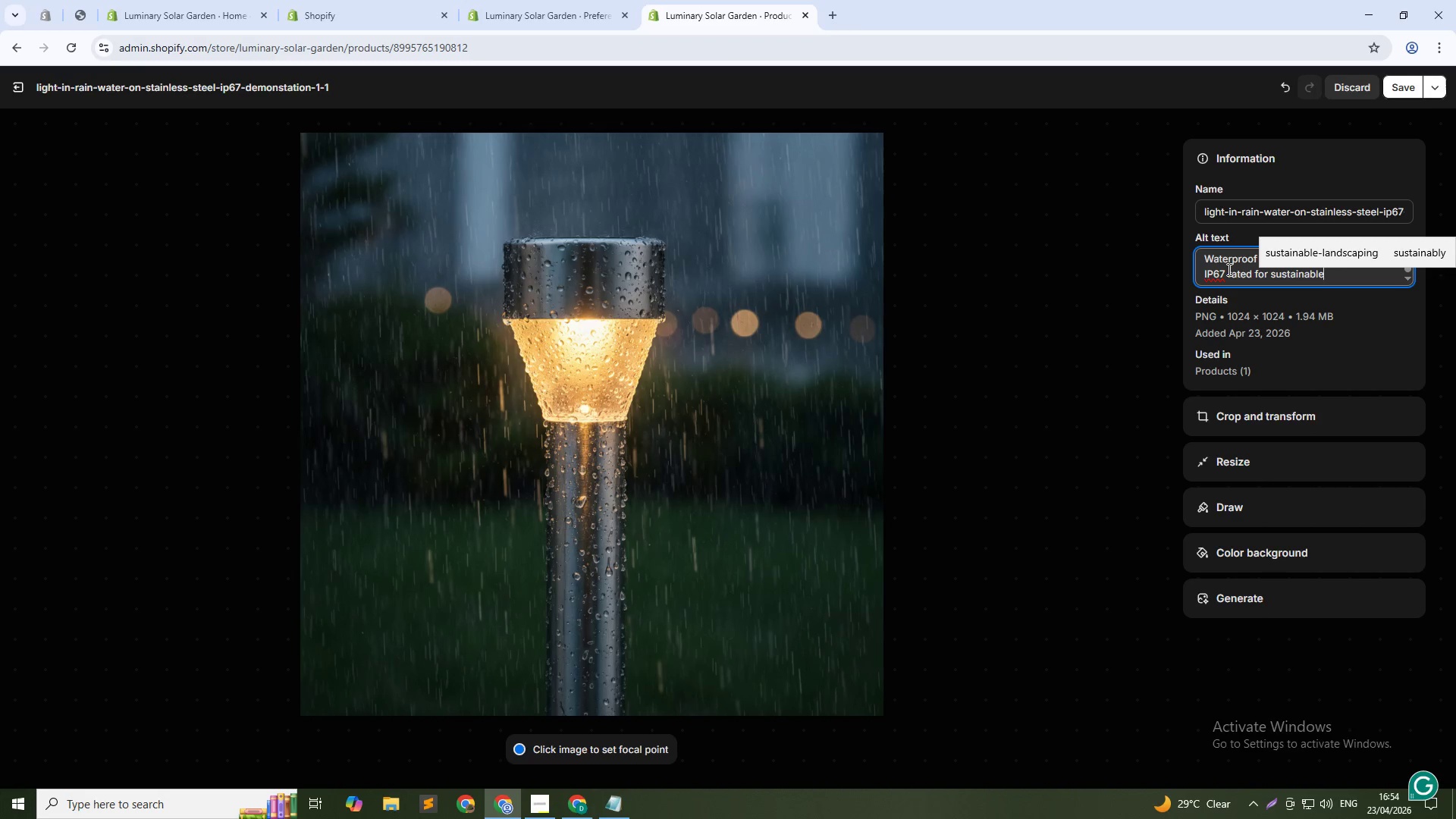 
hold_key(key=N, duration=0.31)
 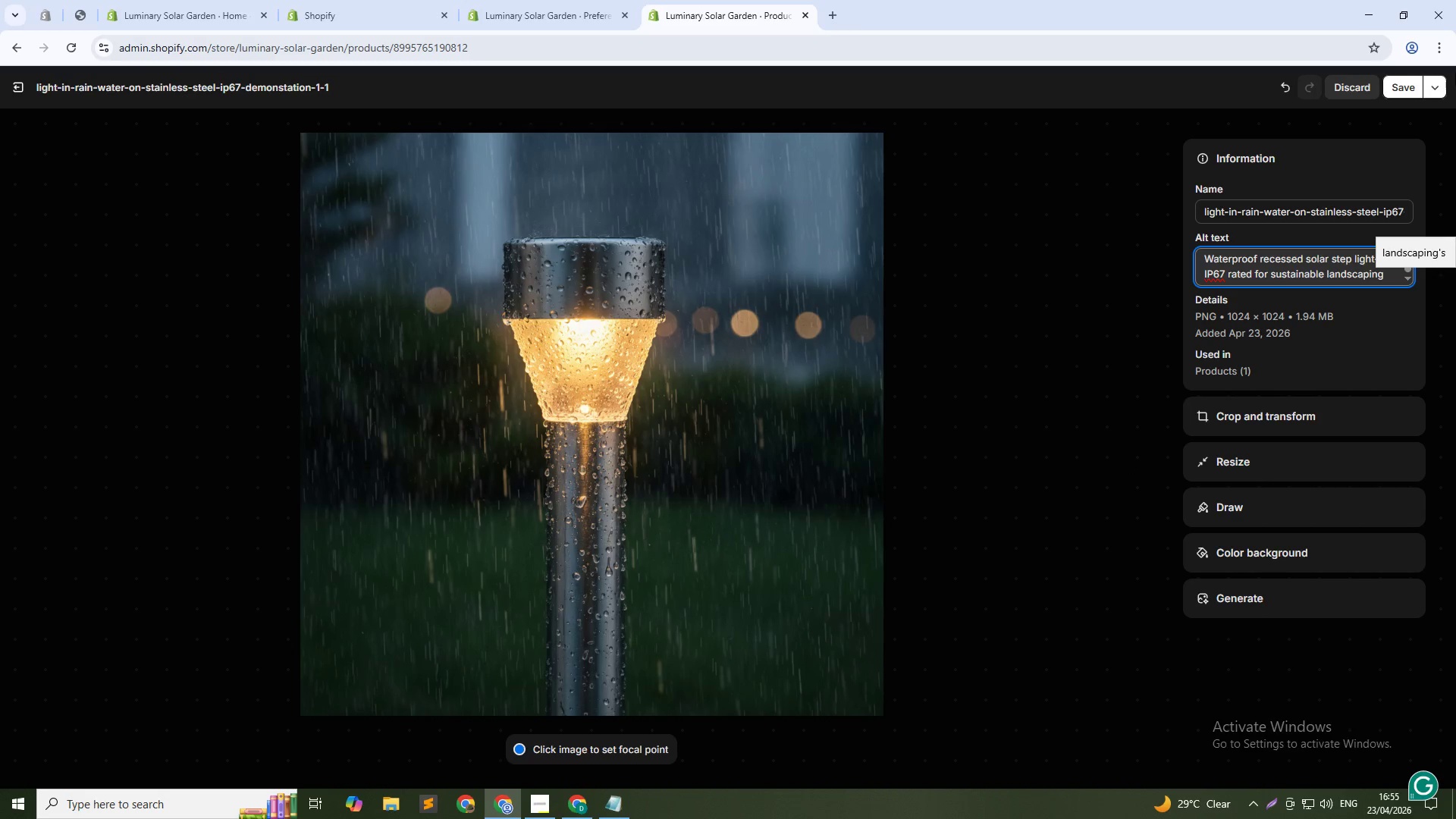 
left_click([1396, 92])
 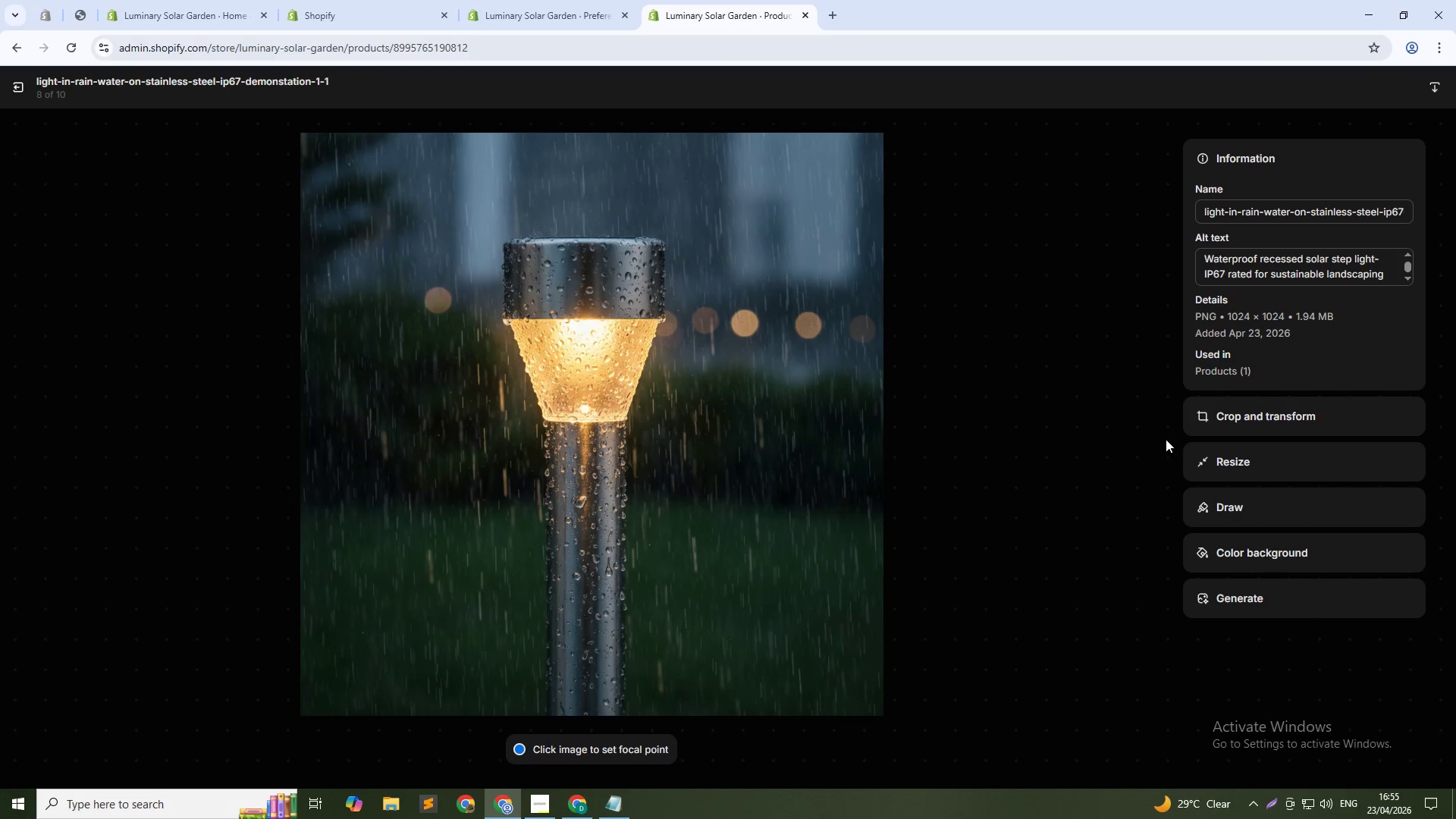 
left_click([1158, 447])
 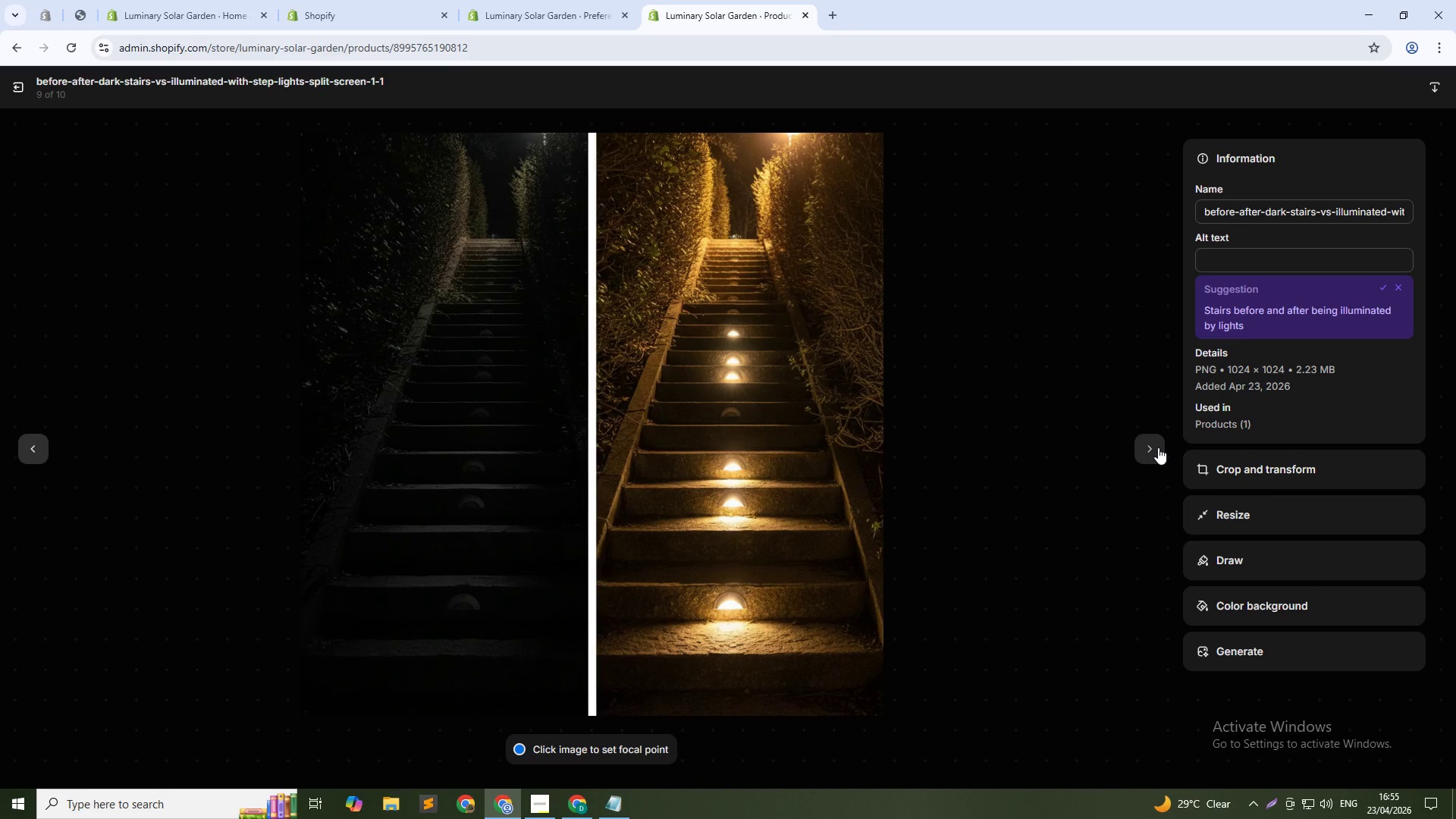 
wait(12.66)
 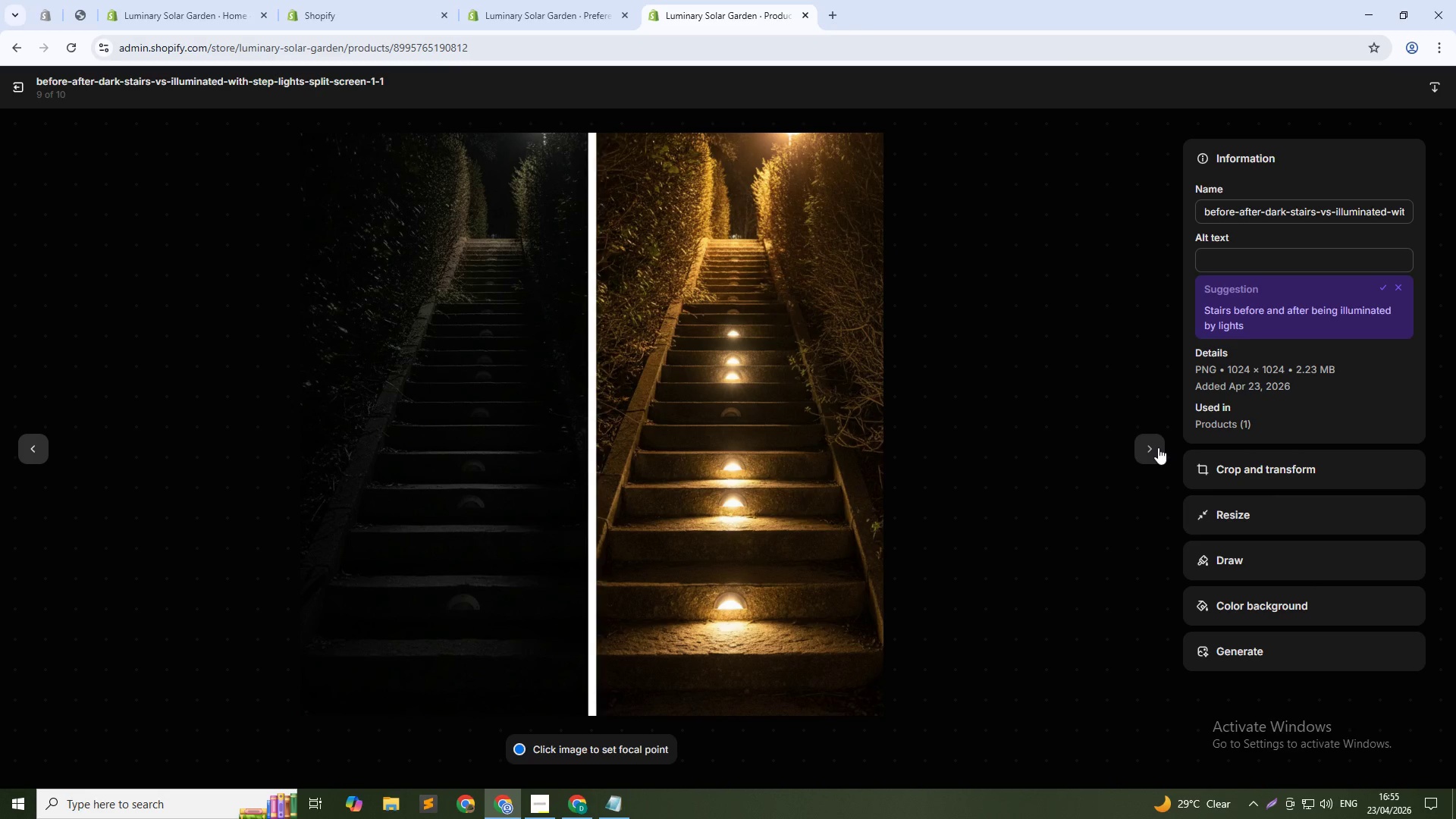 
left_click([1241, 254])
 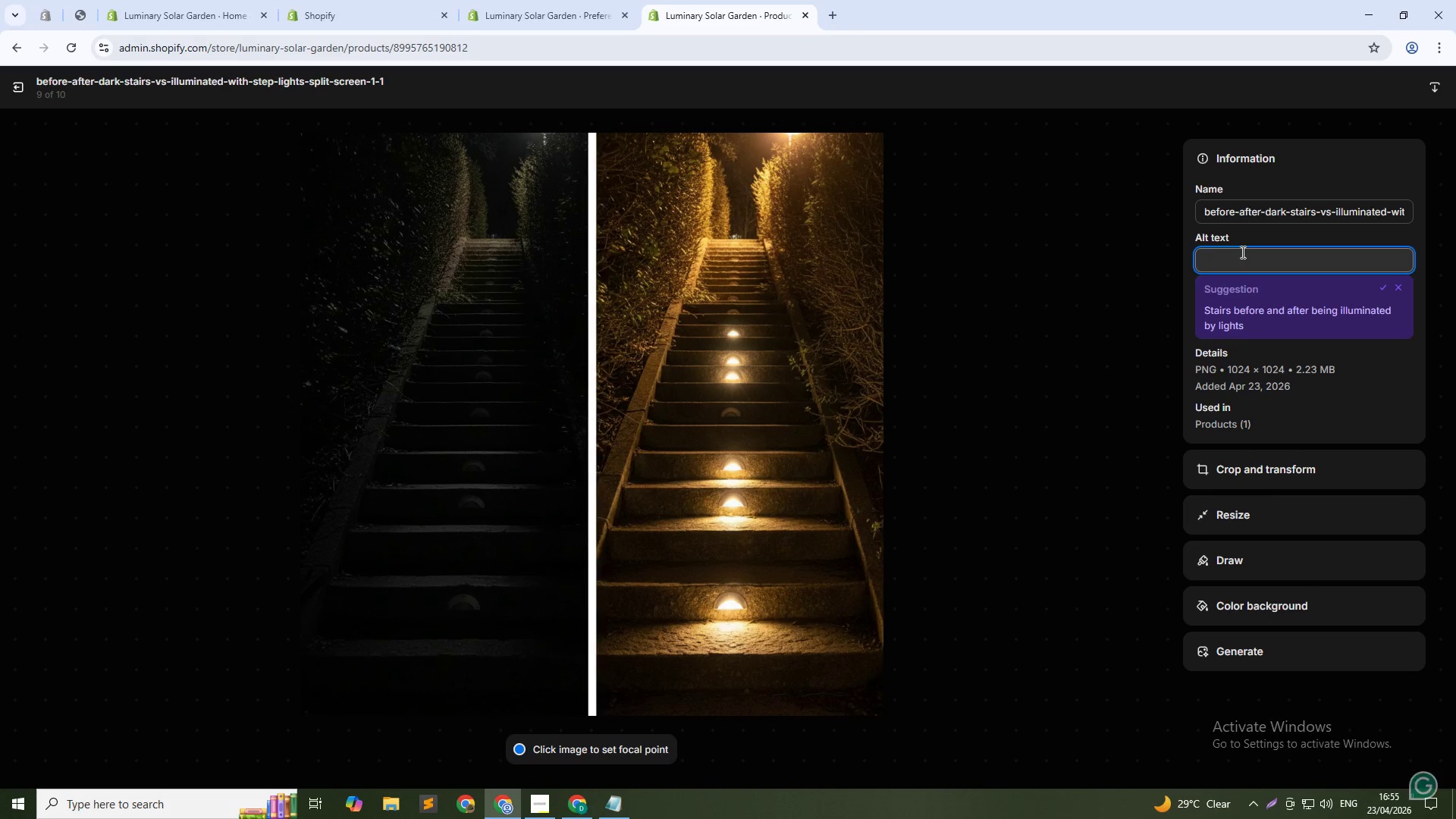 
type(Before and after - solar stepli)
key(Backspace)
key(Backspace)
type( lights transforming dark garden stairs)
 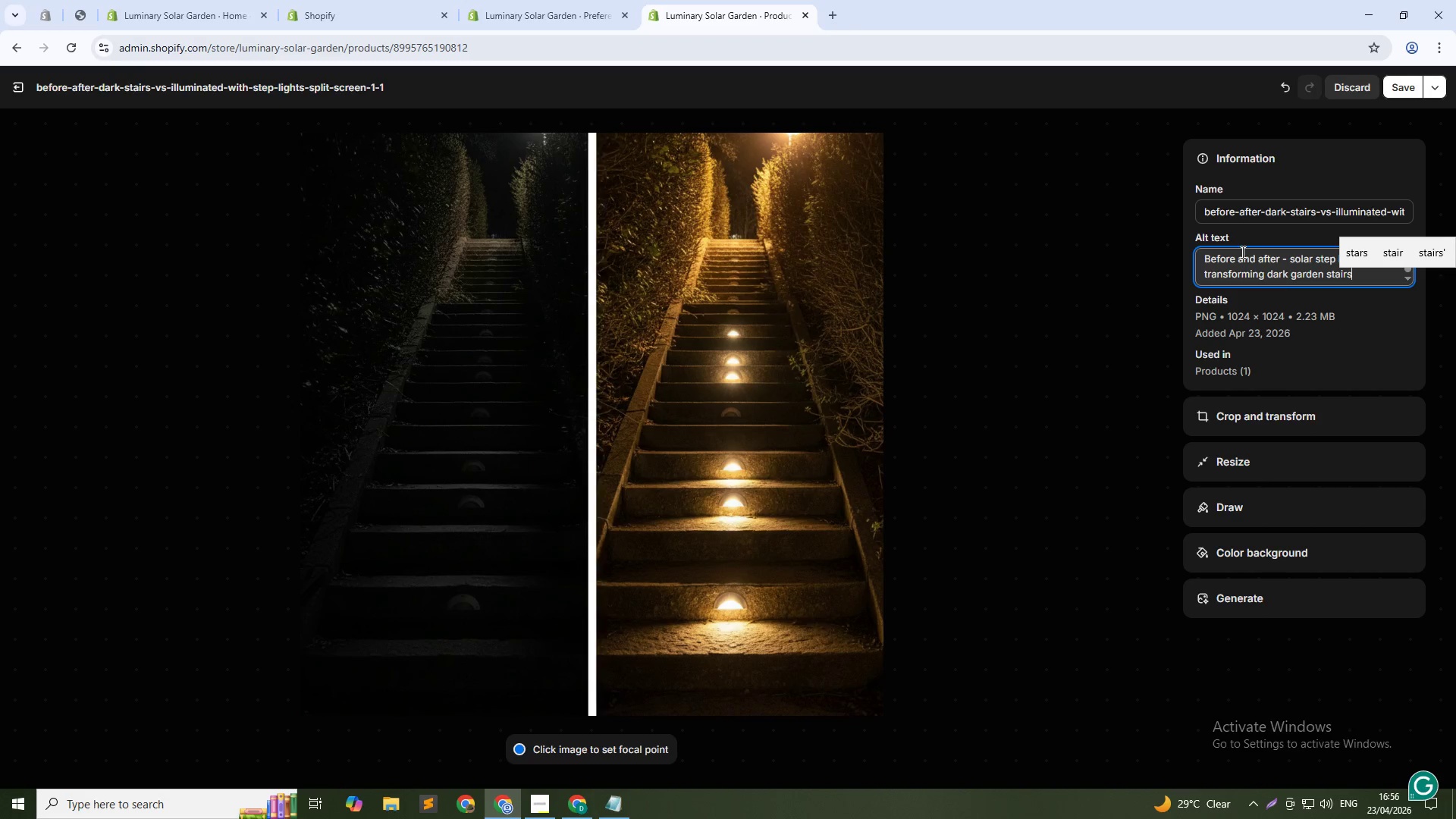 
wait(6.38)
 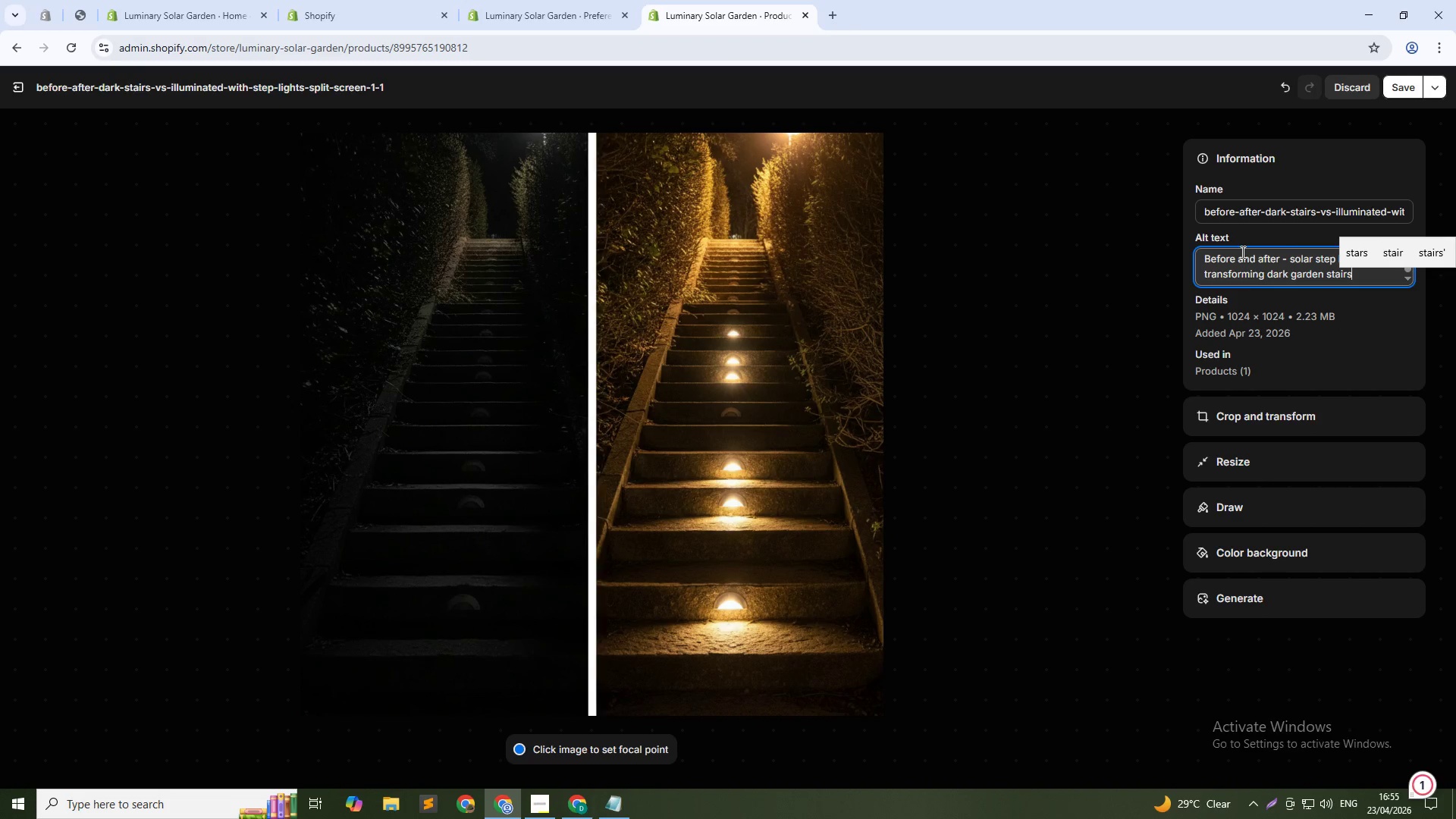 
double_click([1409, 93])
 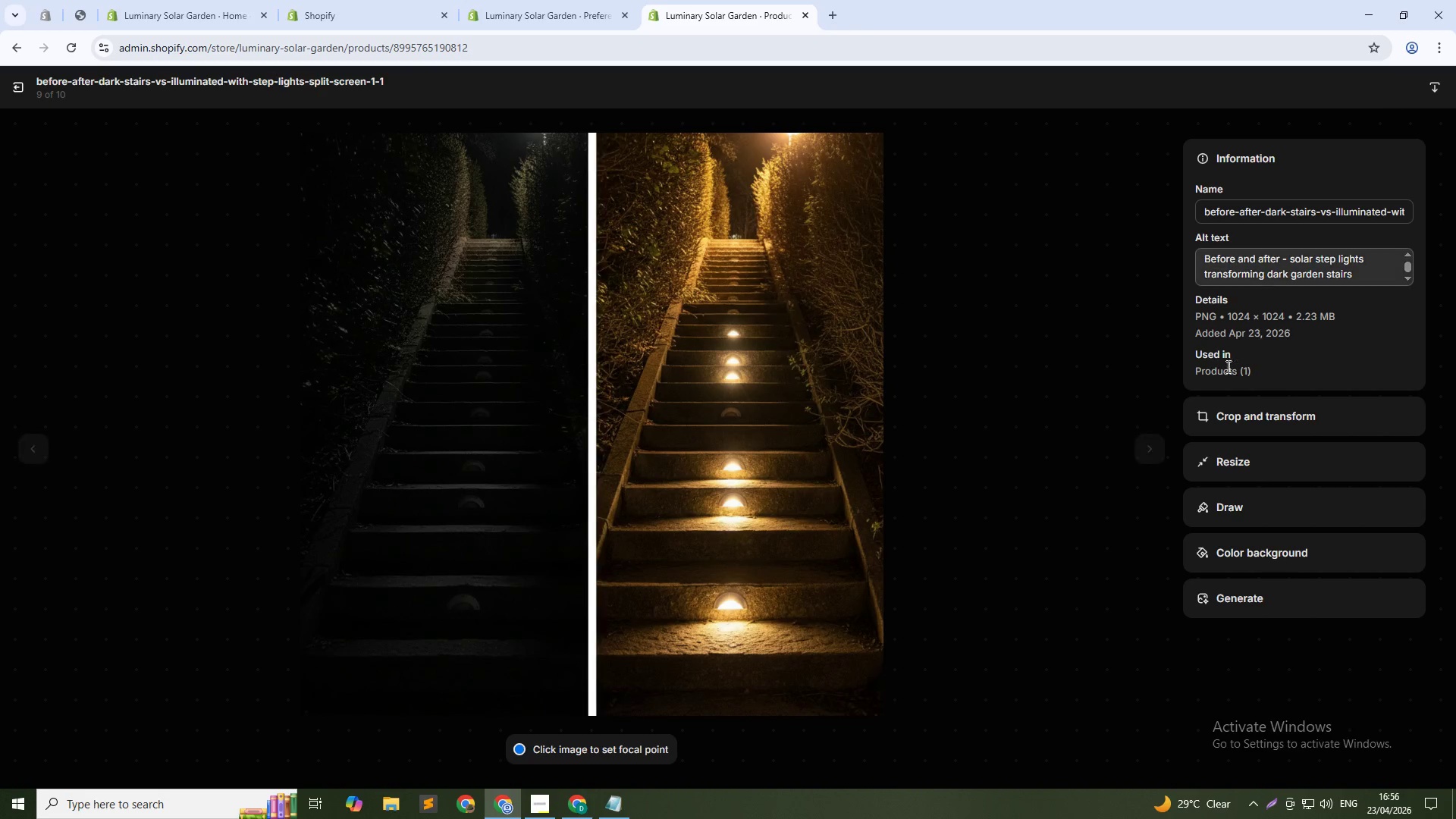 
left_click([1147, 448])
 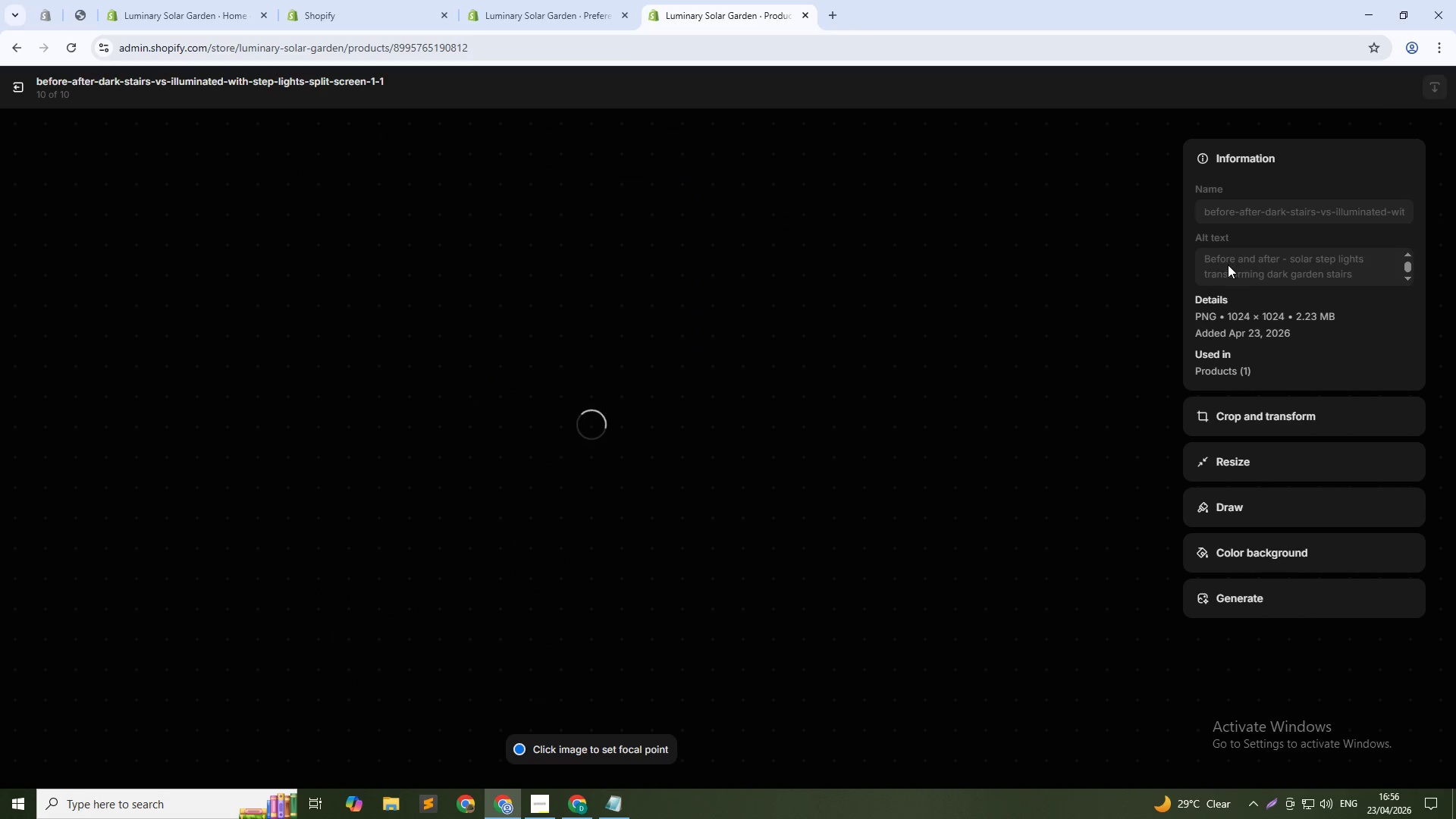 
left_click([1225, 263])
 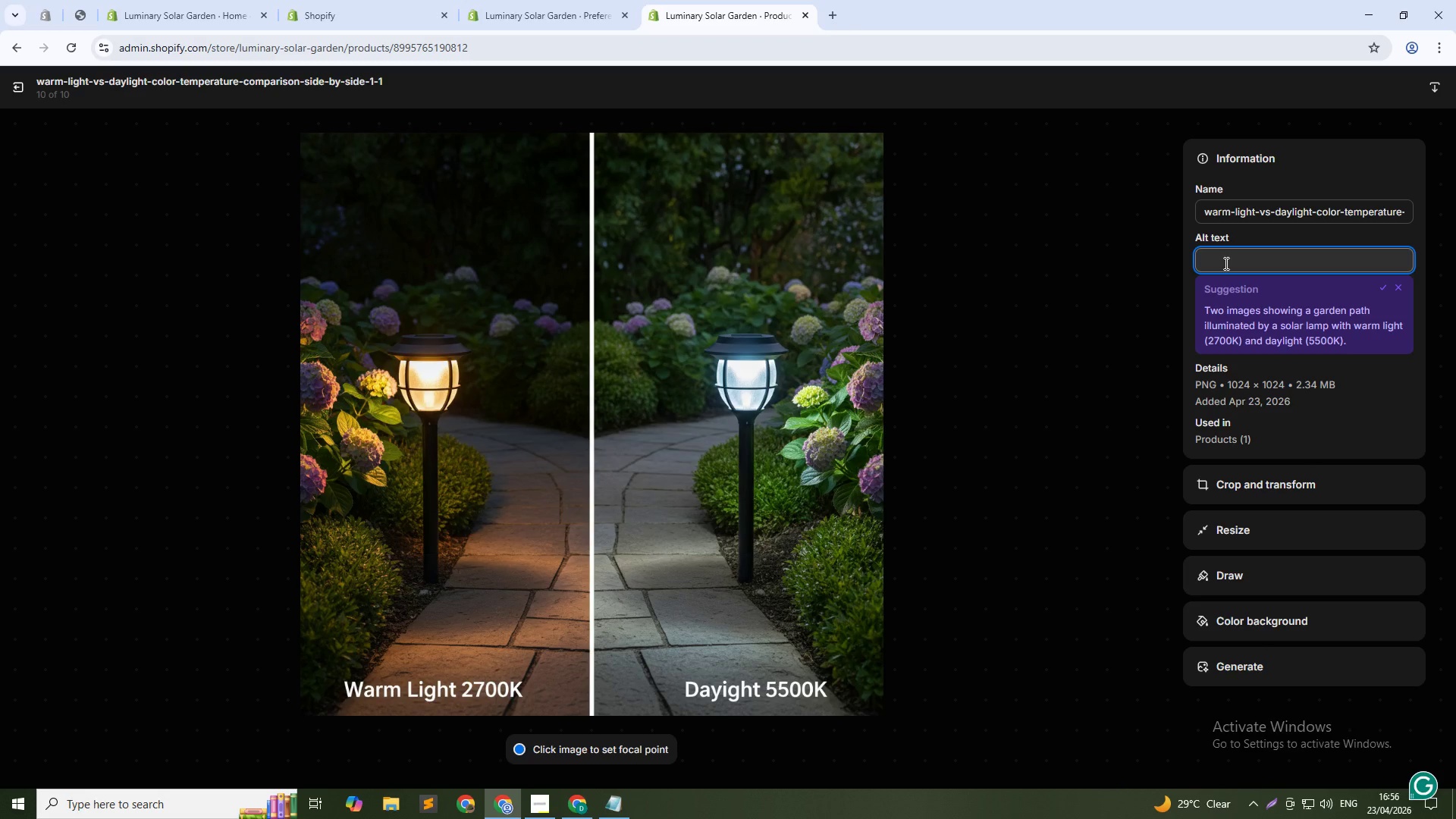 
type(Solr)
 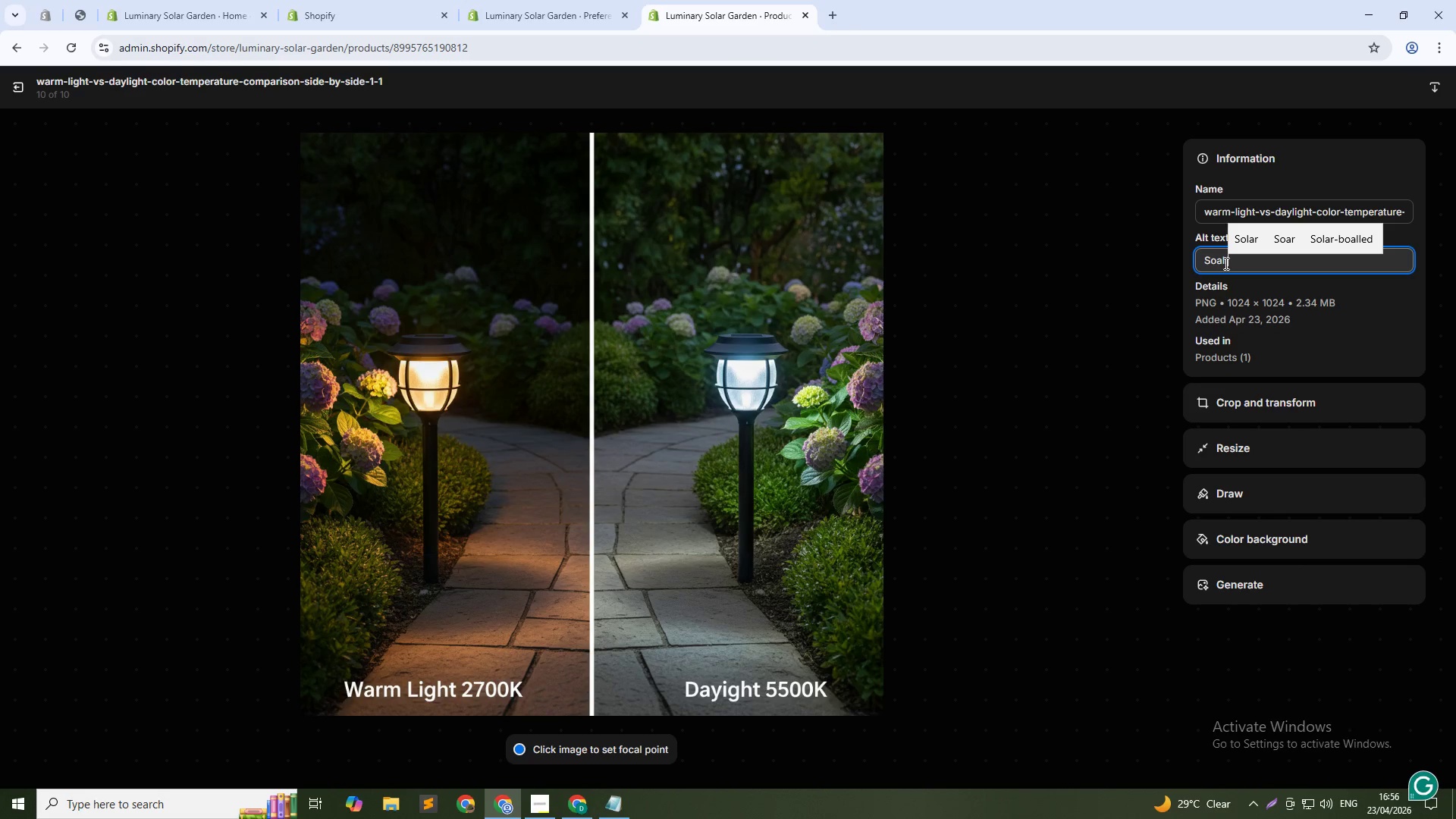 
hold_key(key=A, duration=0.33)
 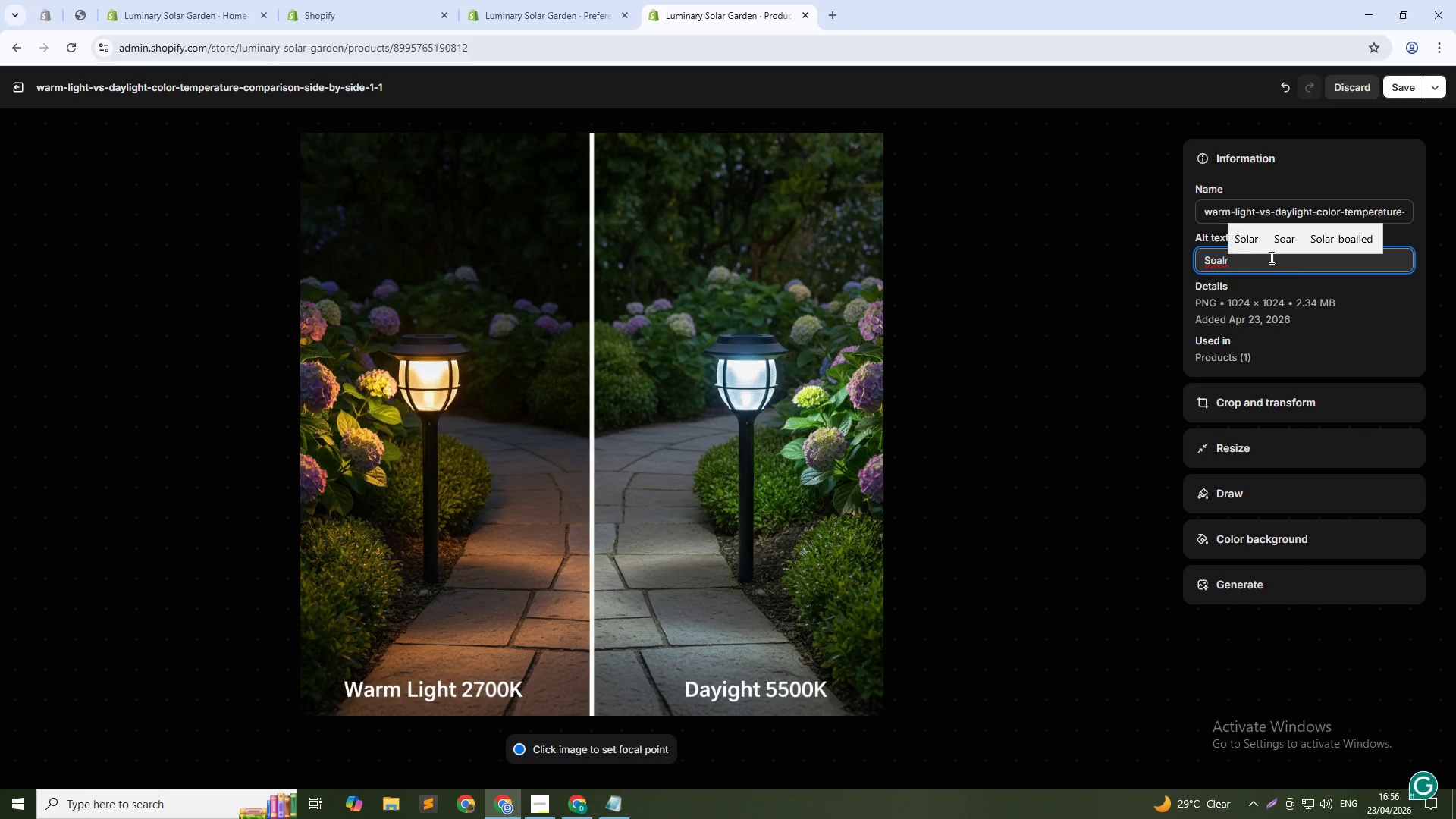 
key(Backspace)
key(Backspace)
key(Backspace)
type(lar step light color temp)
 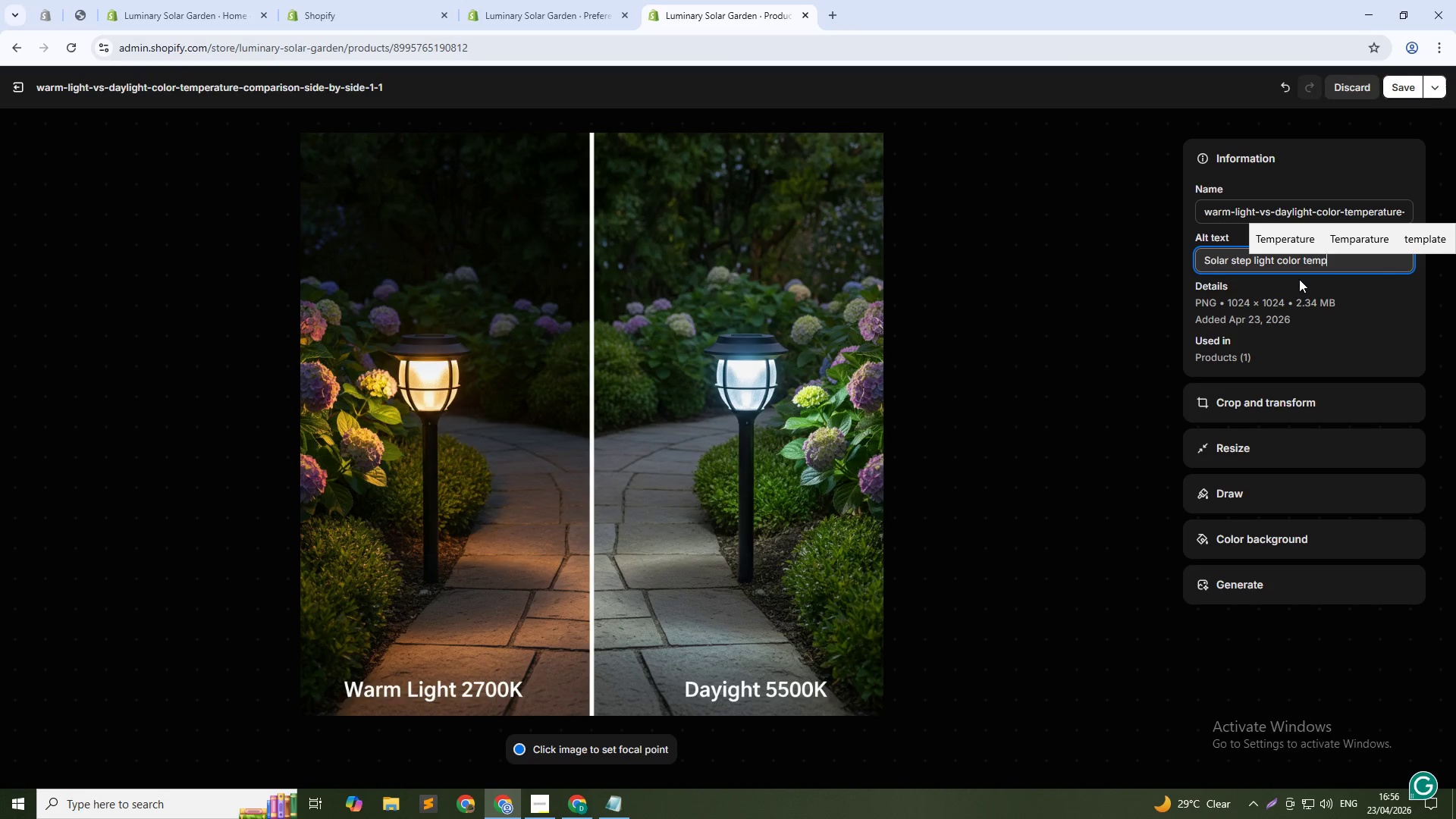 
wait(6.44)
 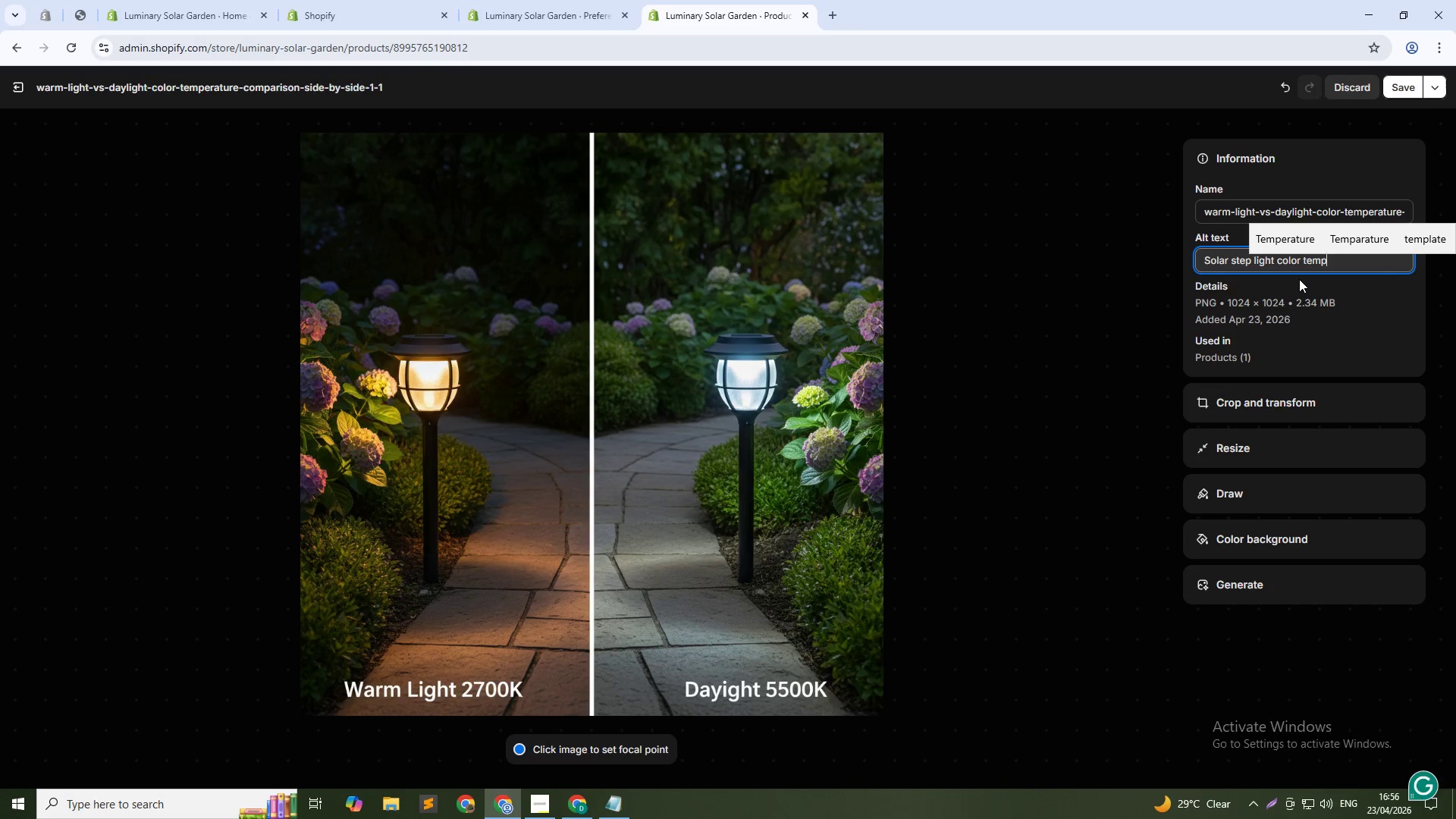 
key(E)
 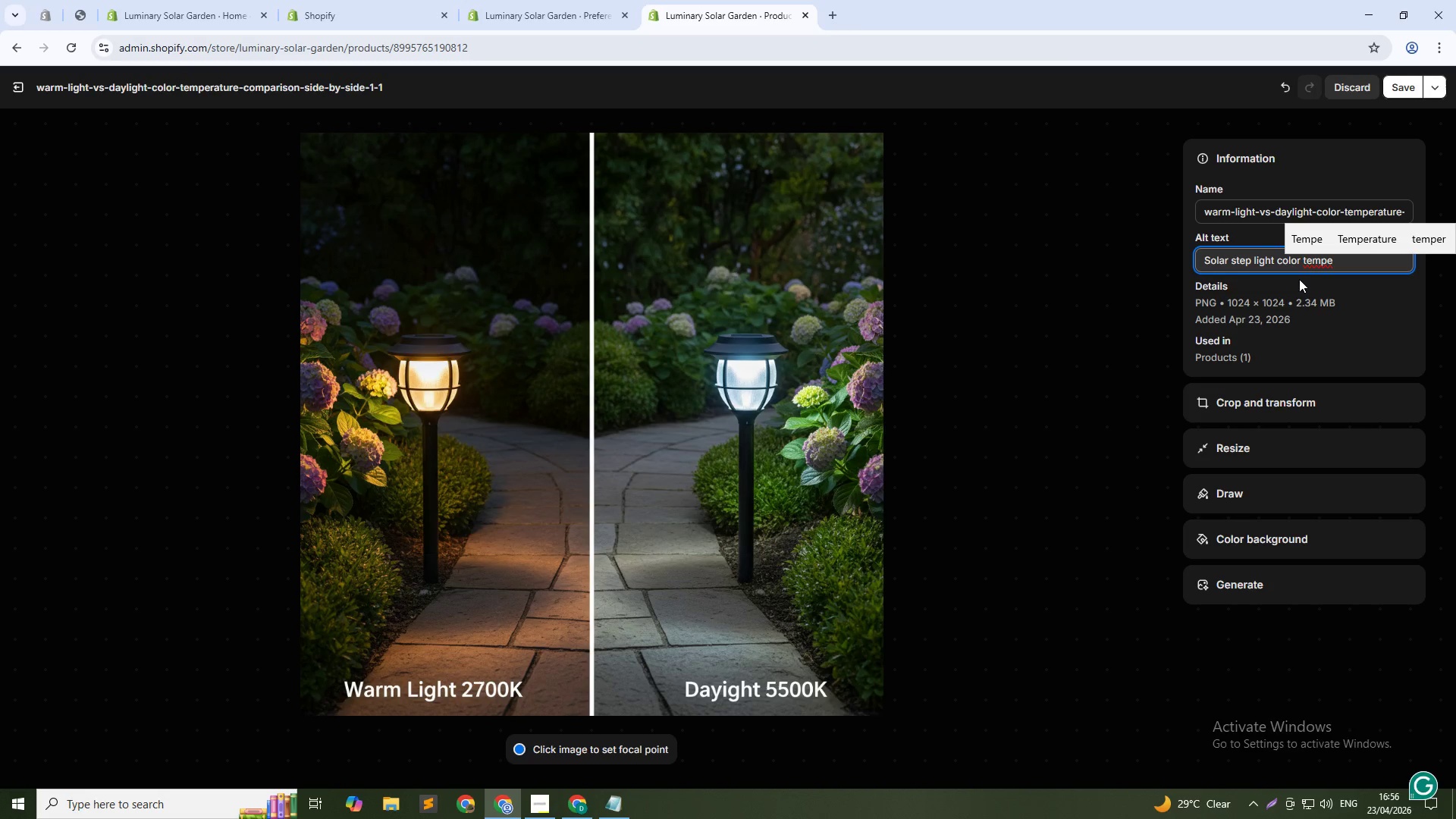 
left_click([1348, 243])
 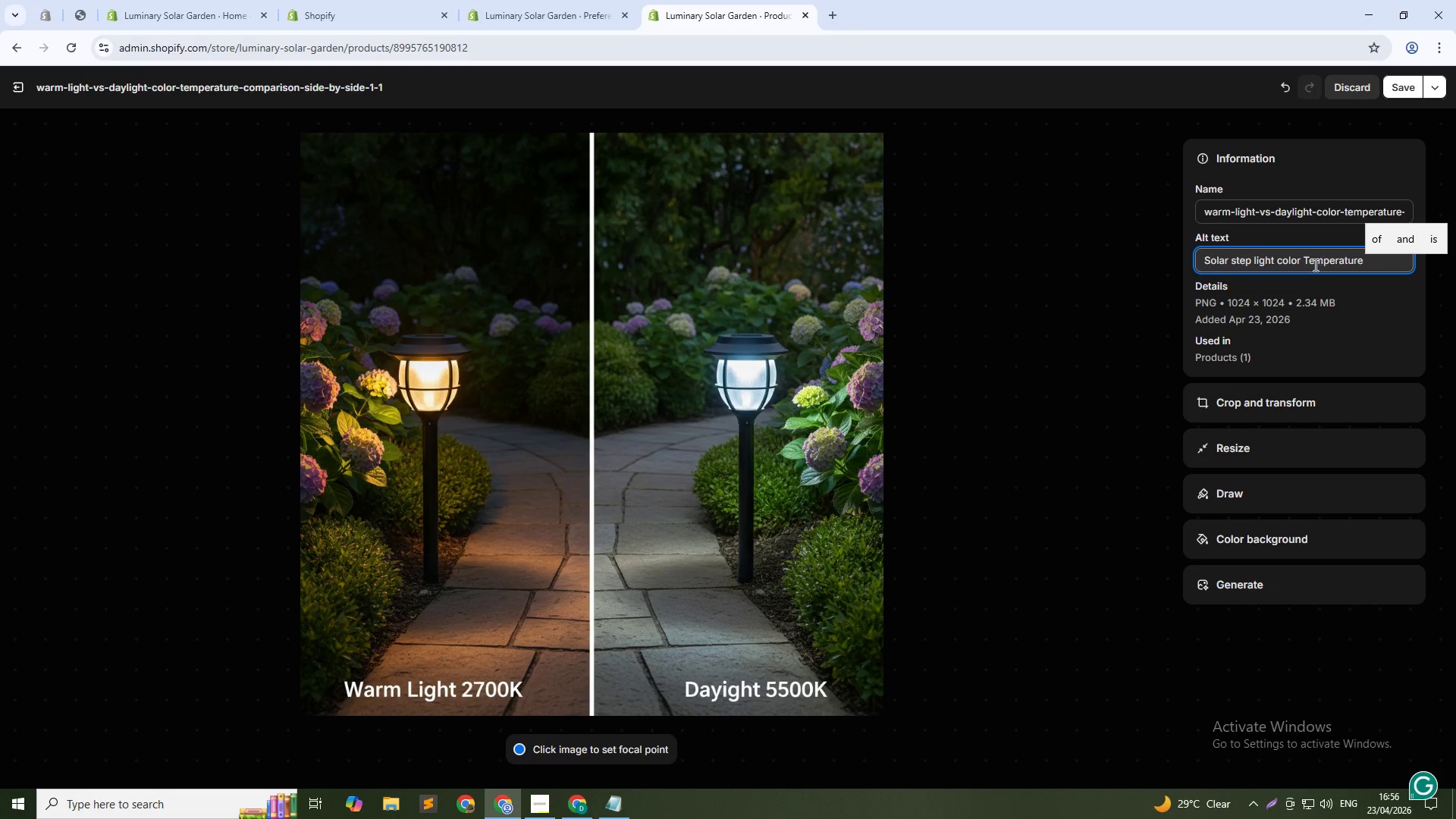 
left_click([1312, 265])
 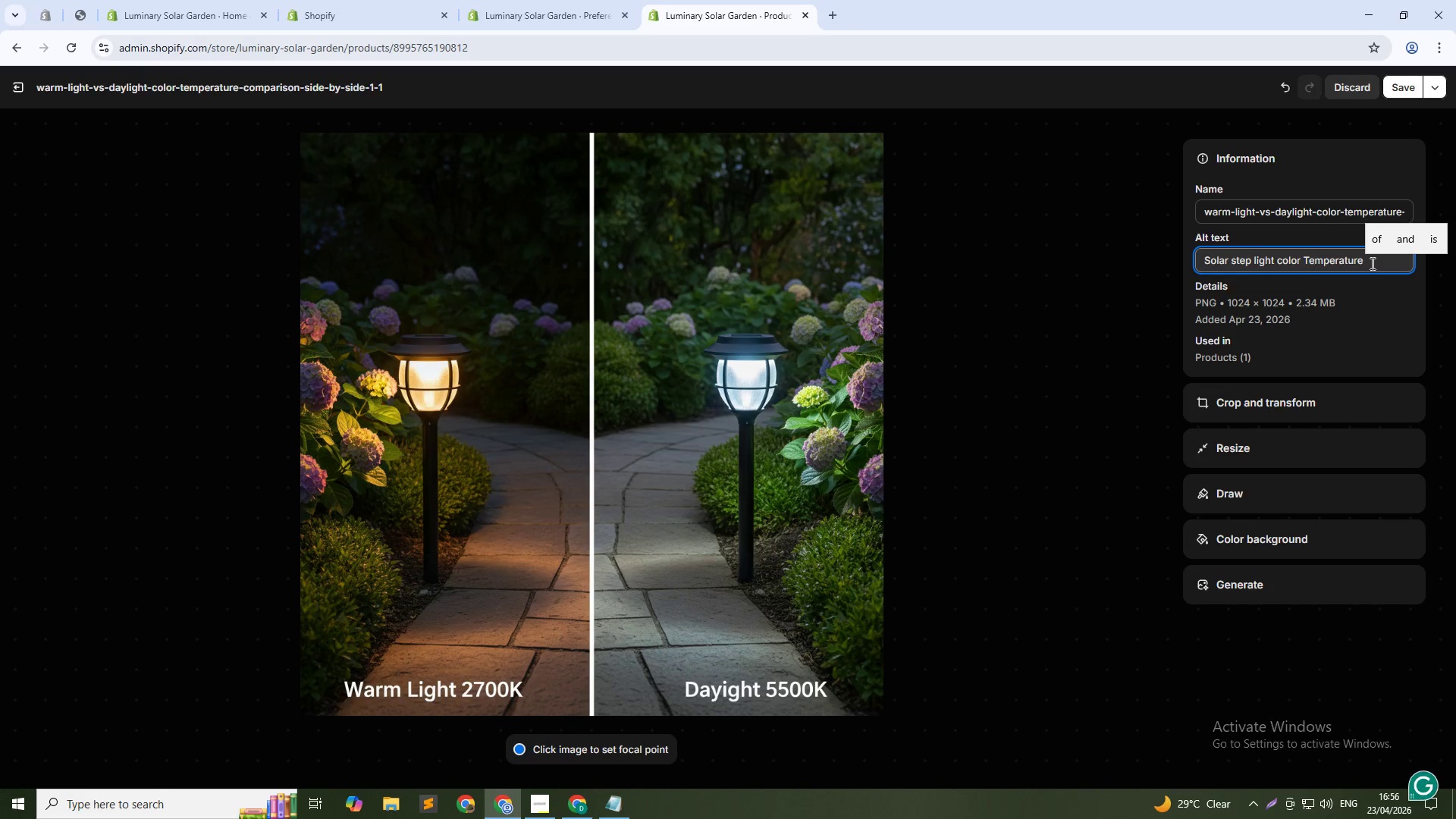 
key(ArrowLeft)
 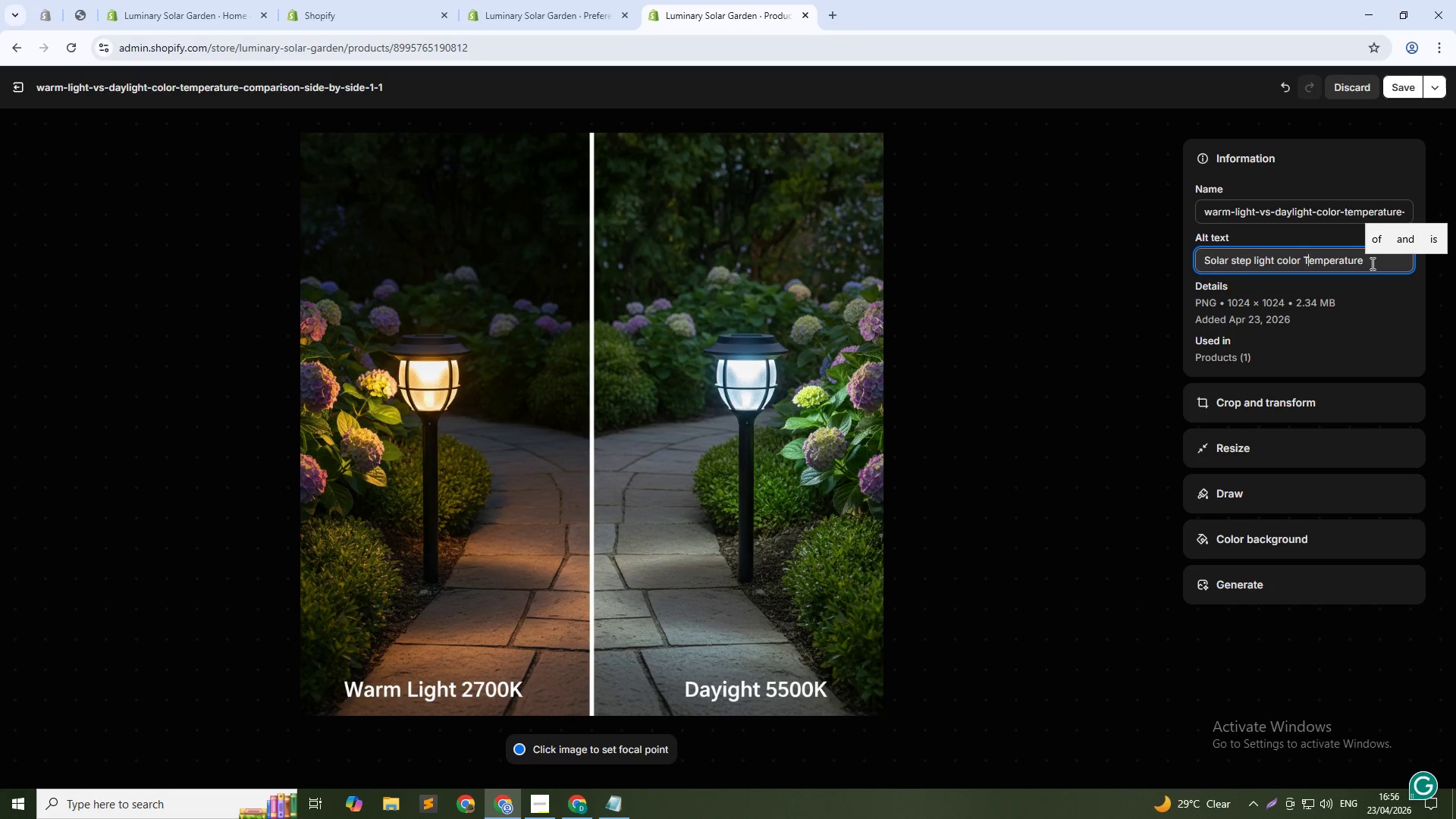 
key(ArrowLeft)
 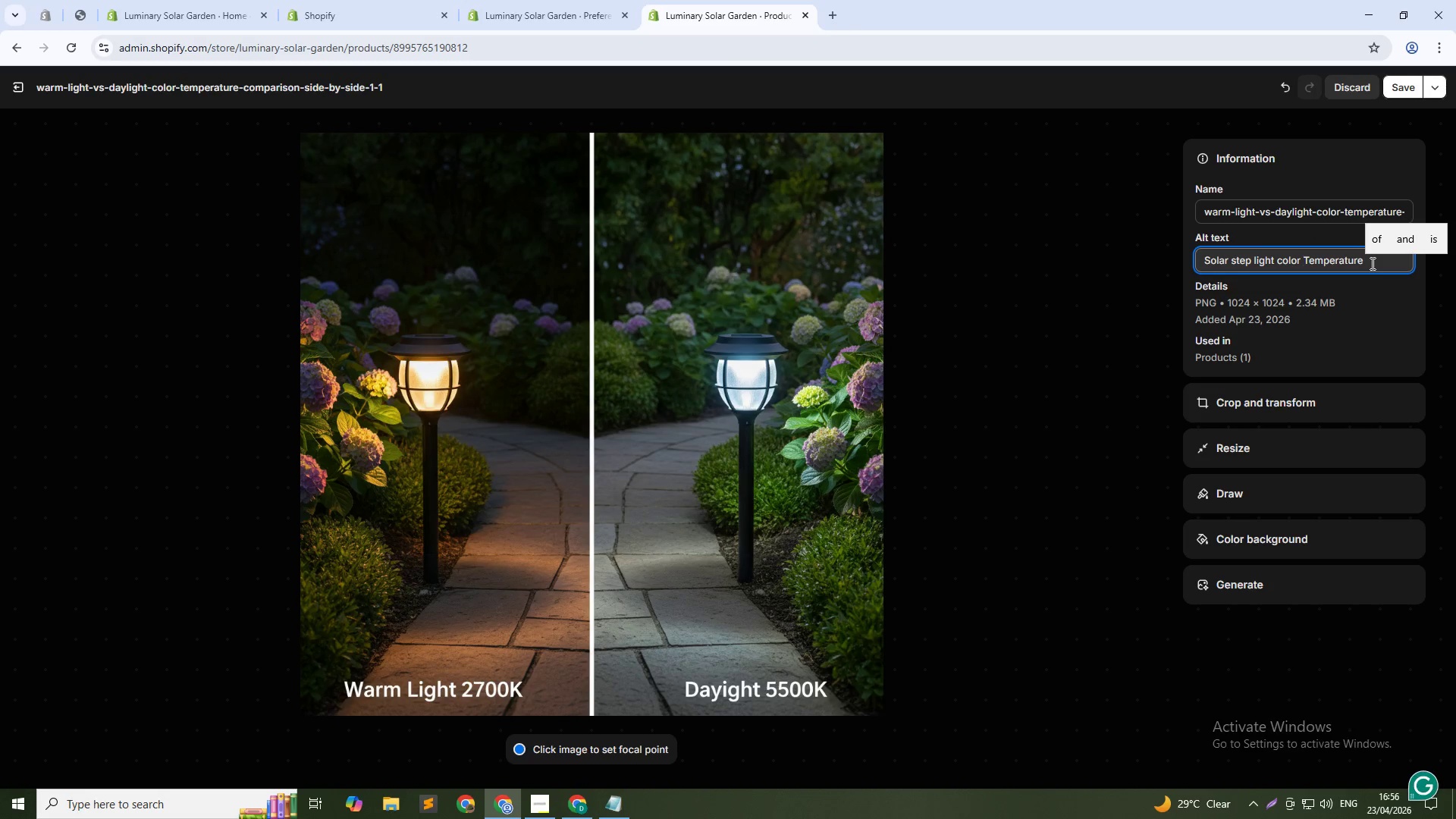 
key(ArrowRight)
 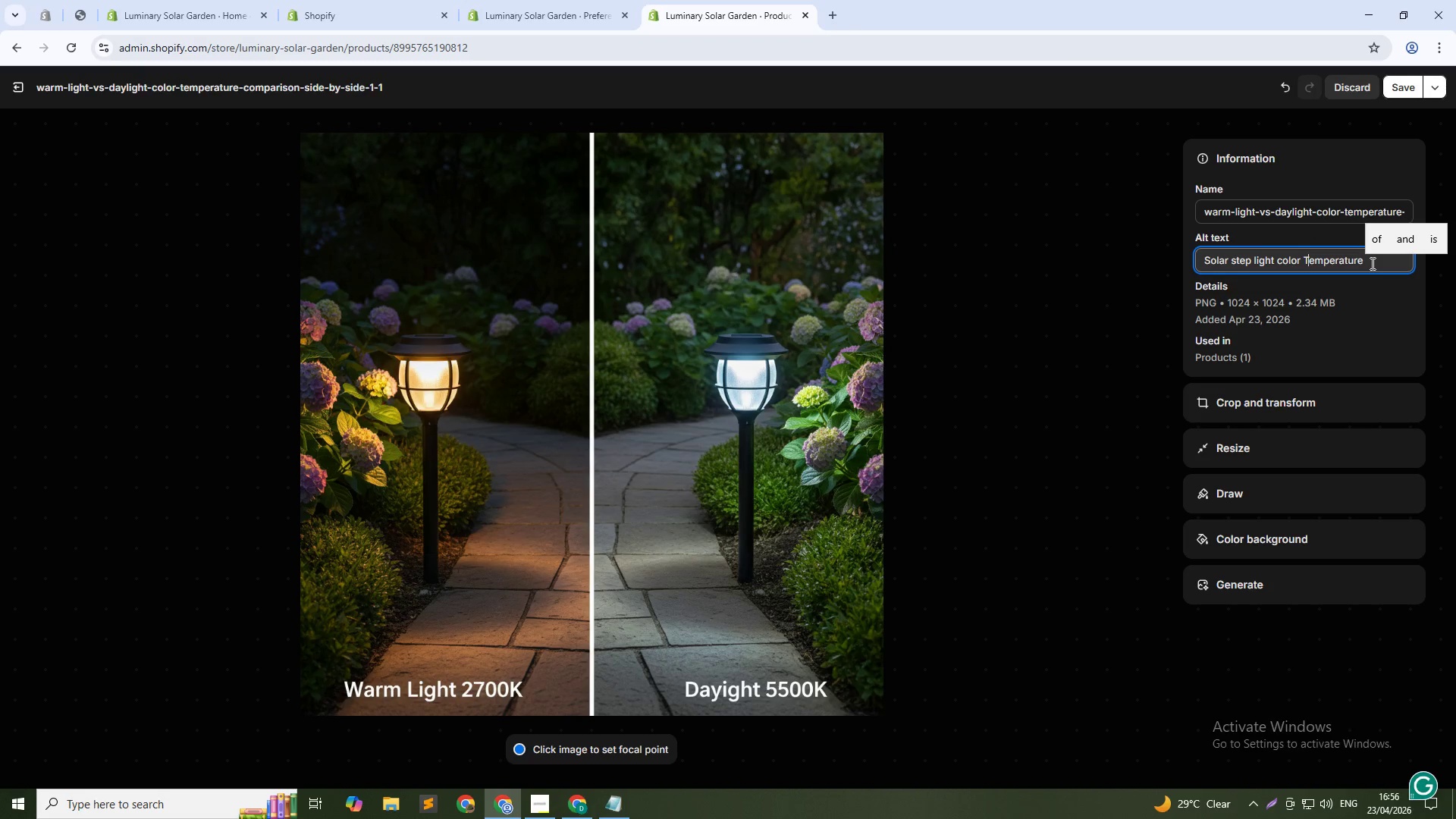 
key(Backspace)
 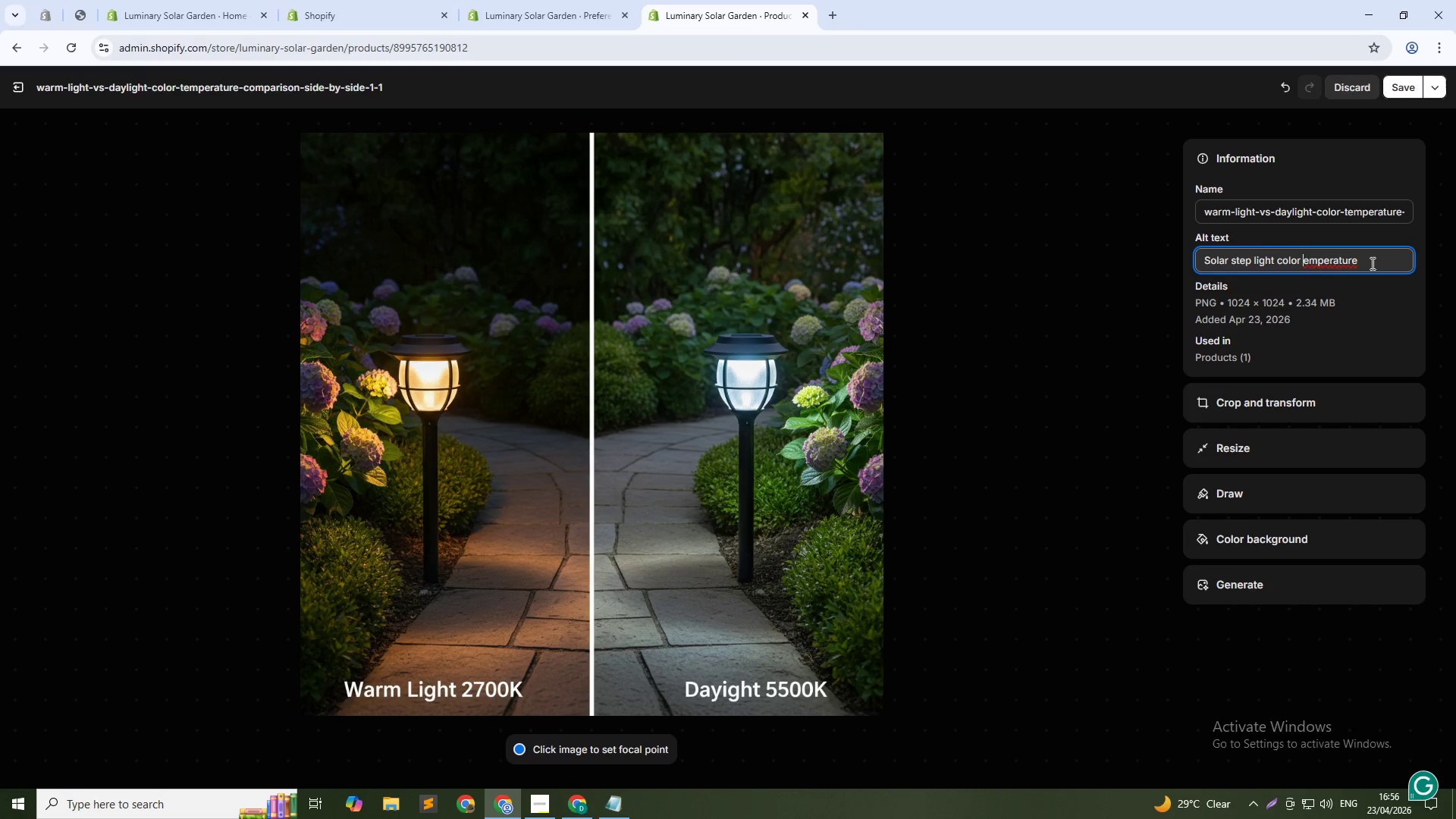 
key(T)
 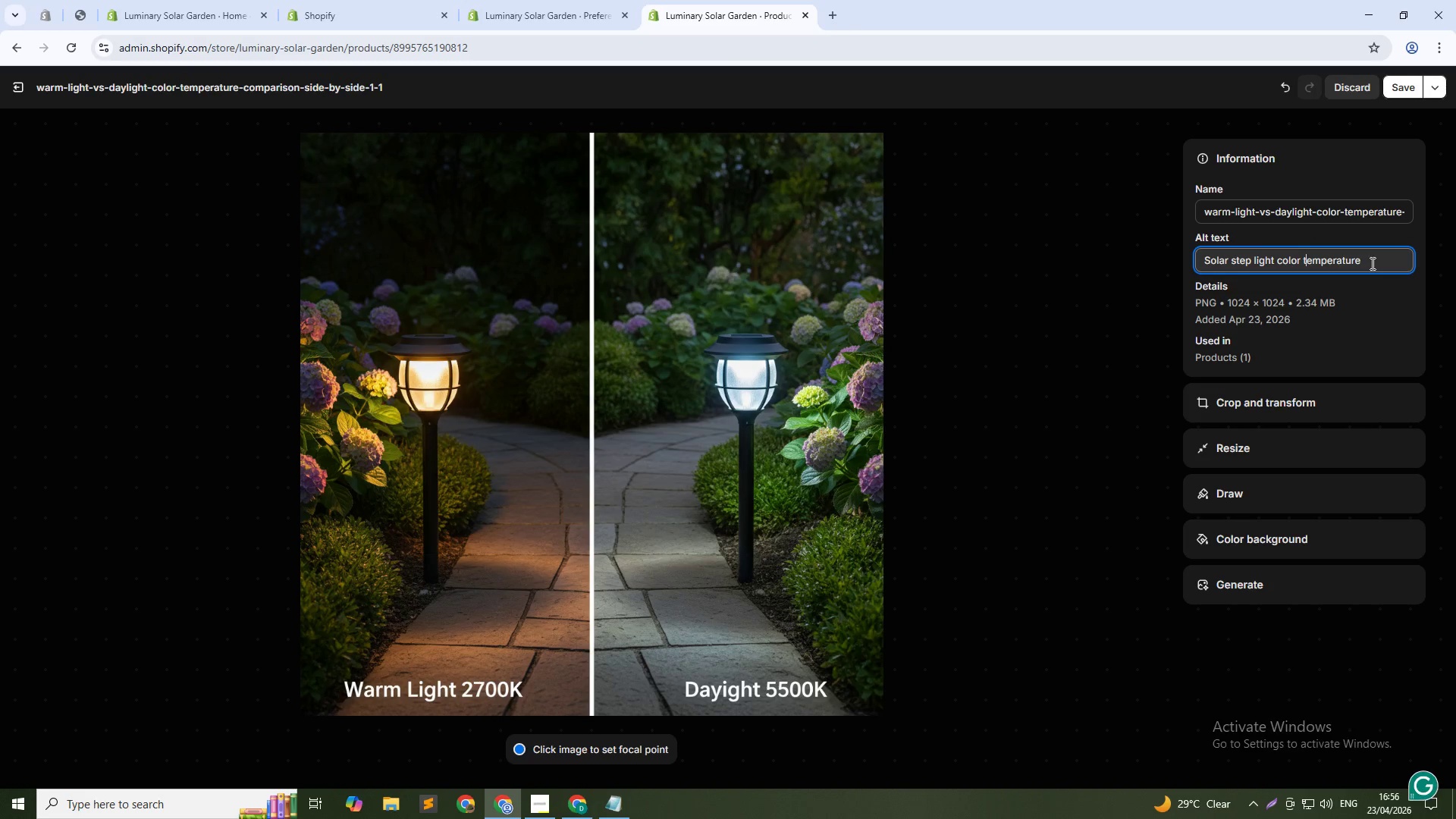 
left_click([1372, 262])
 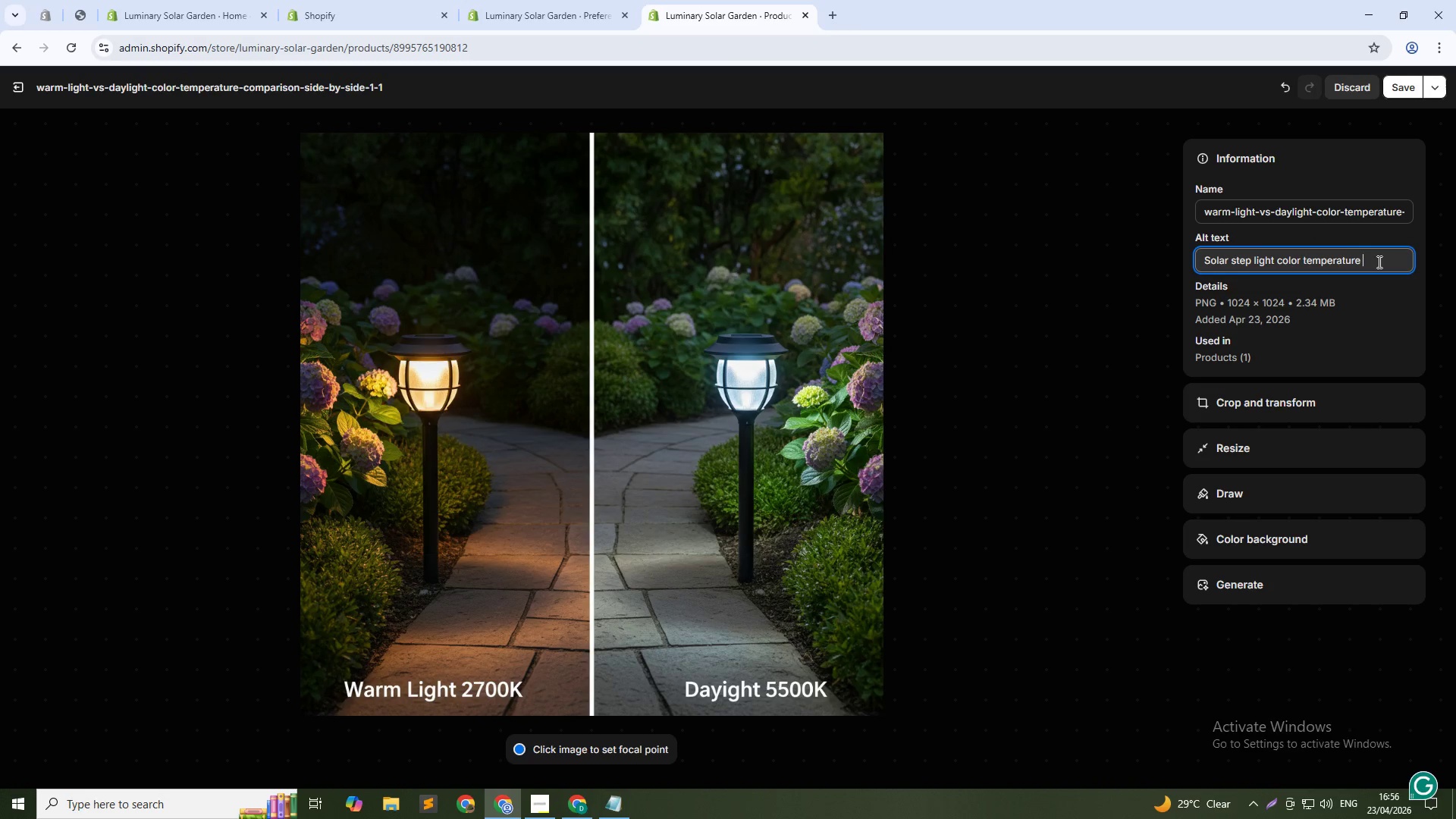 
type( compariosn 2700K wrm vs 5000K daylight)
 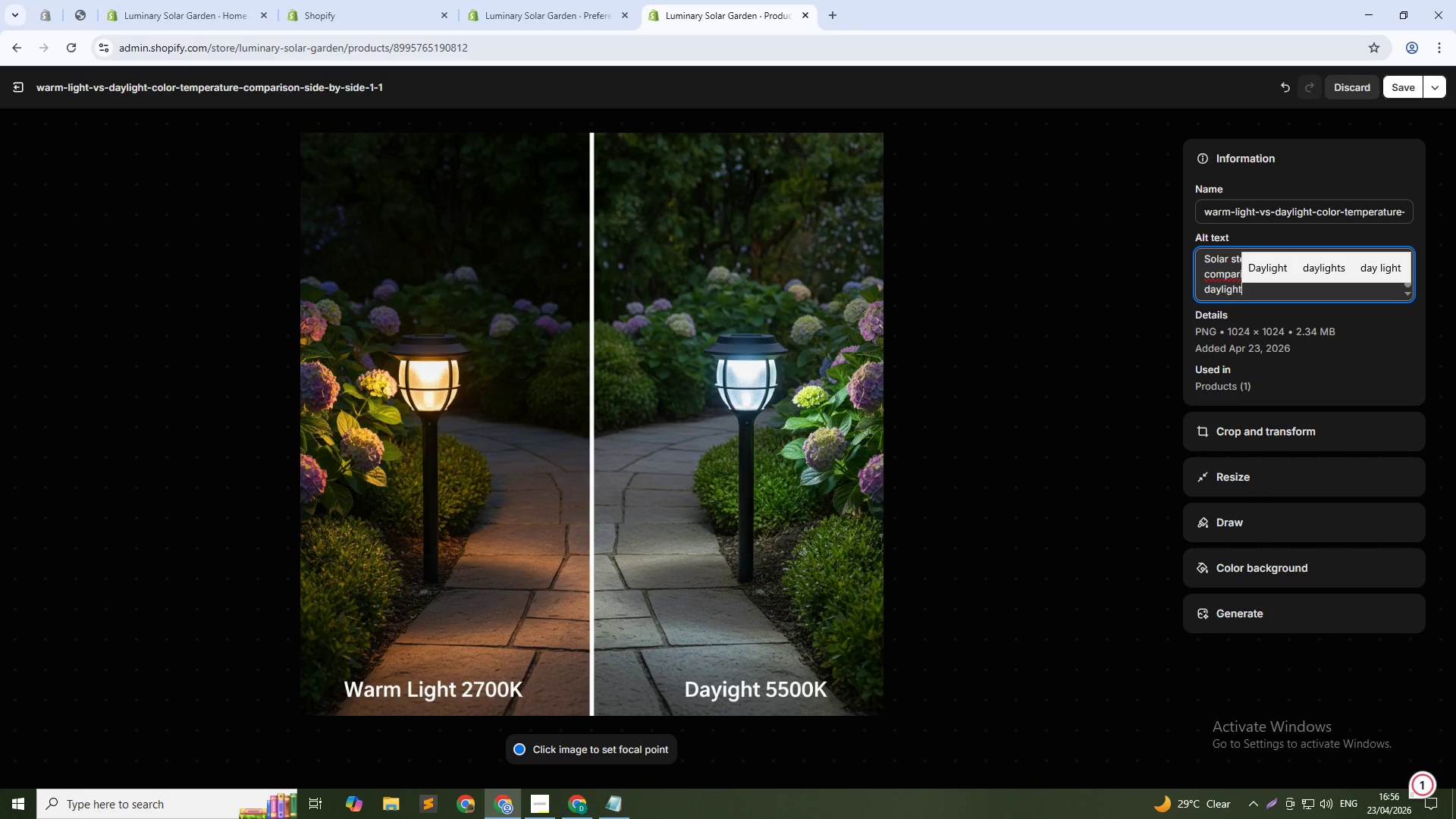 
left_click([1394, 83])
 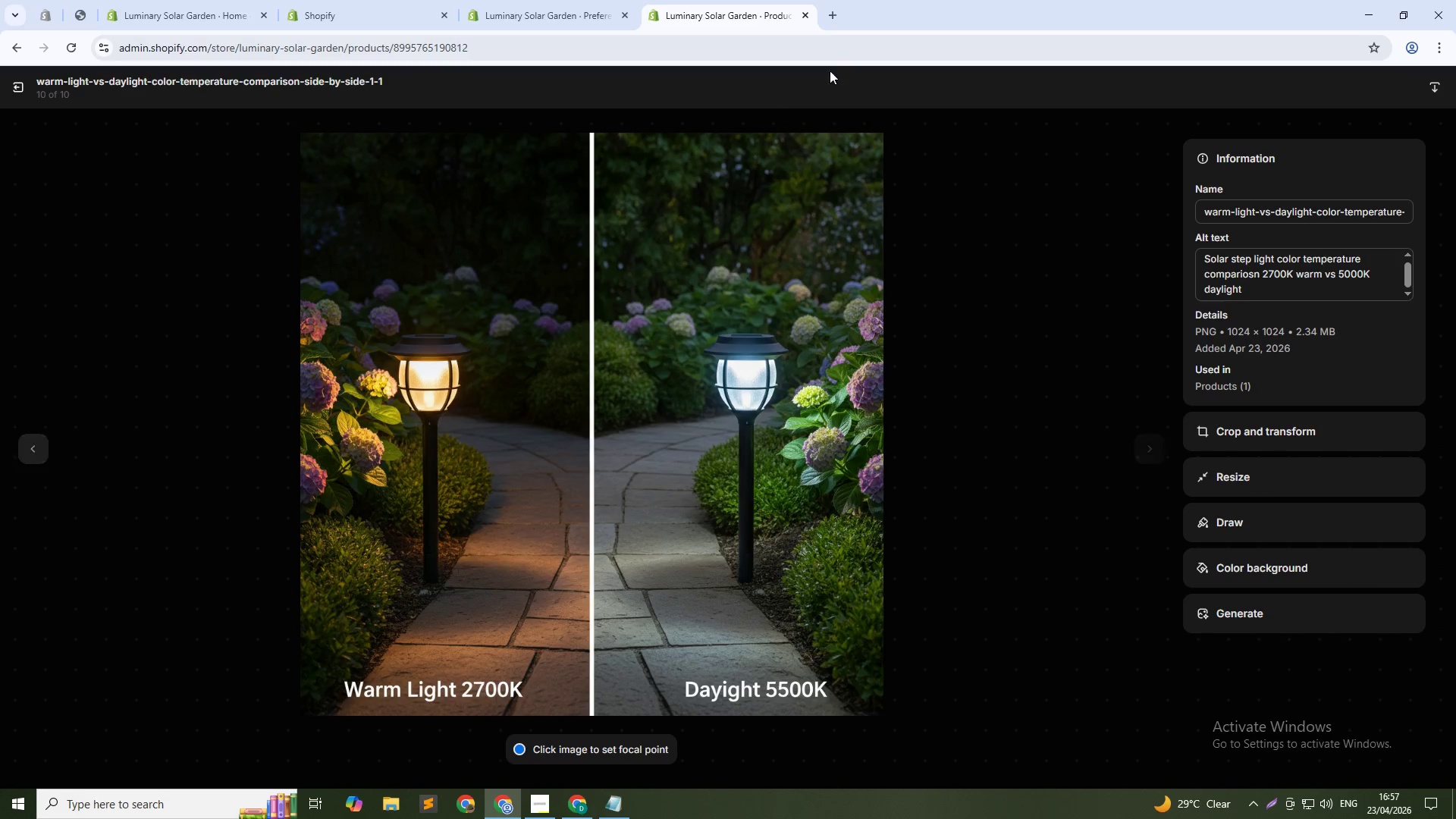 
left_click([21, 93])
 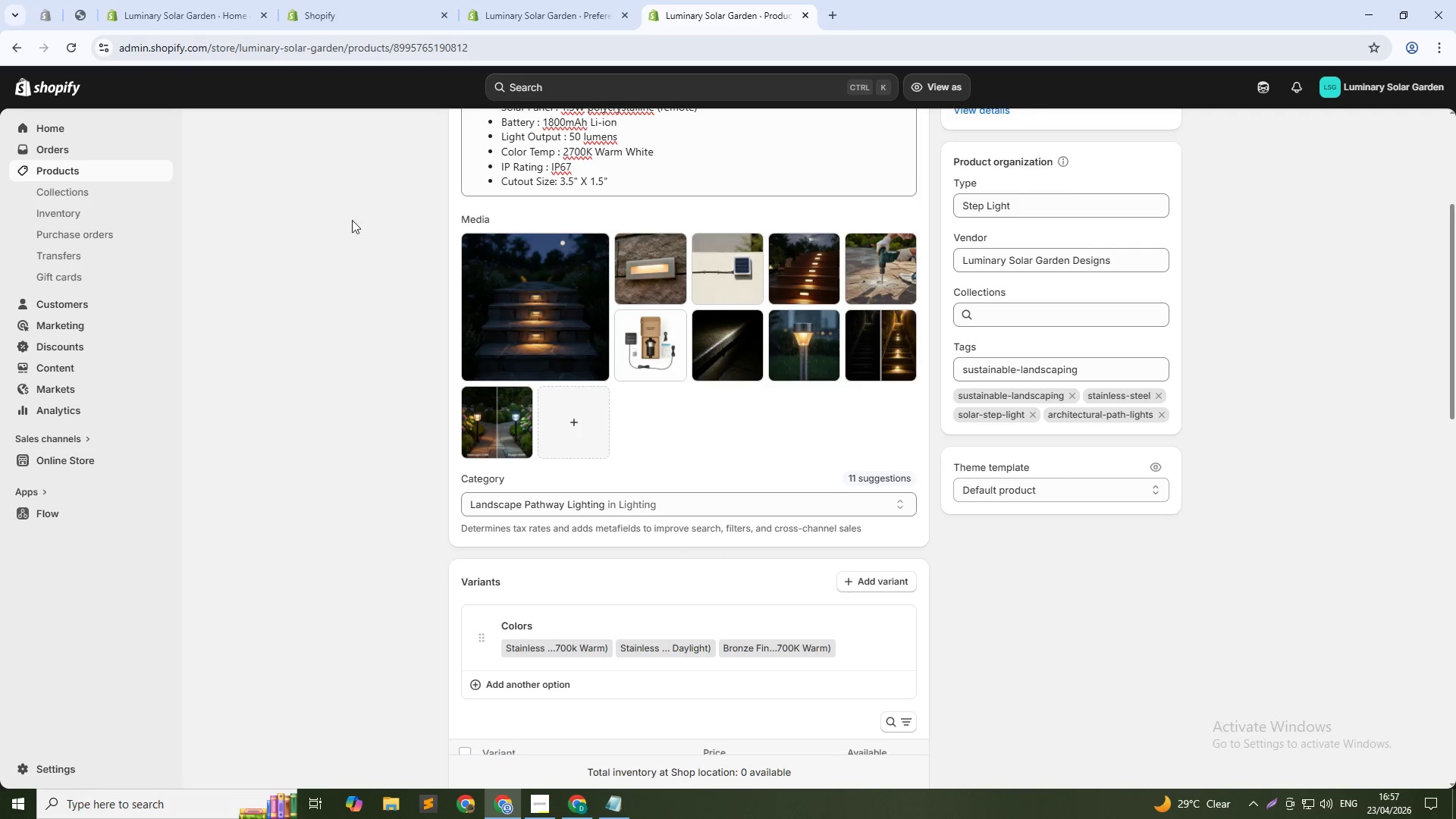 
wait(5.45)
 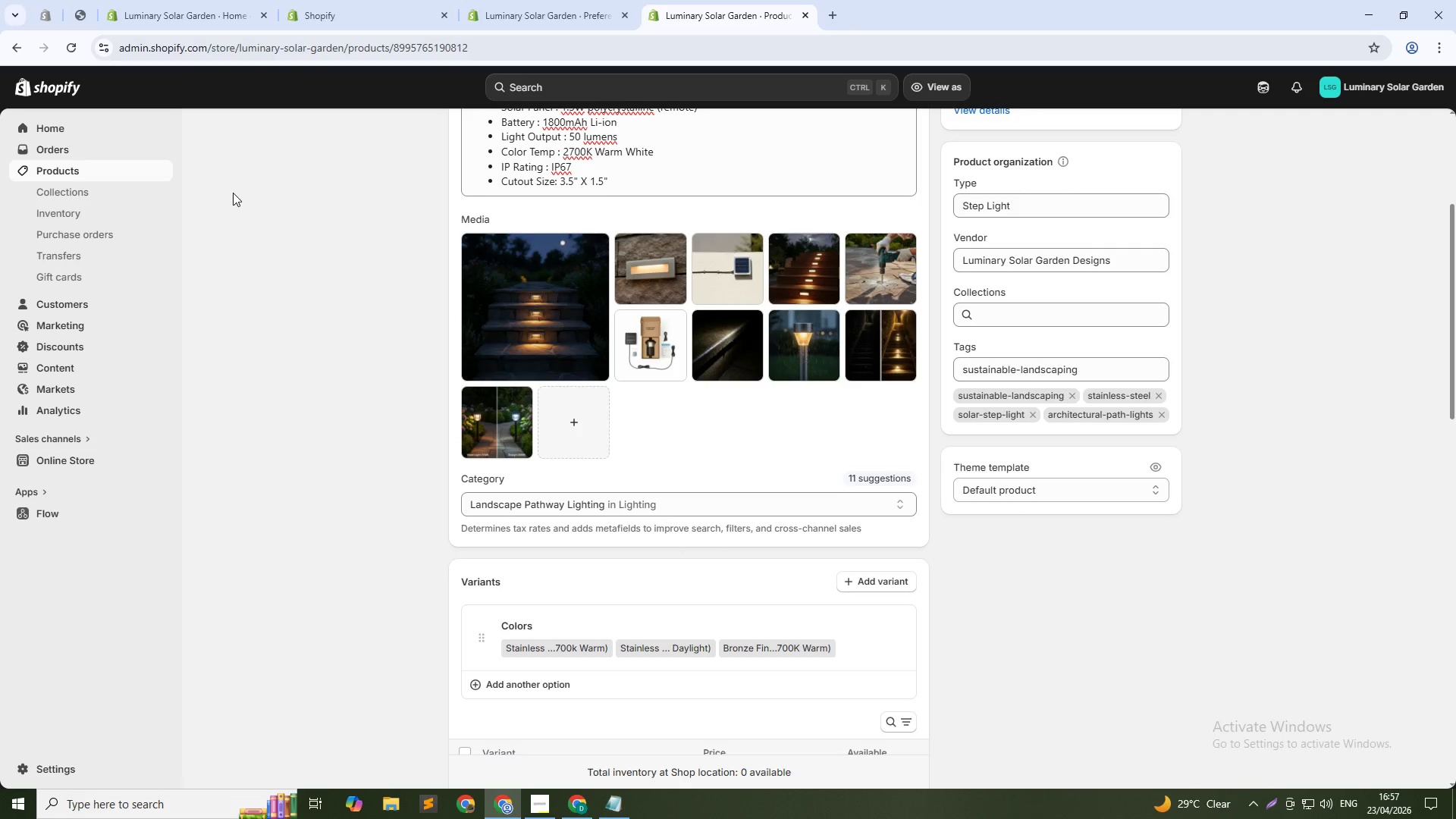 
scroll: coordinate [931, 626], scroll_direction: up, amount: 2.0